 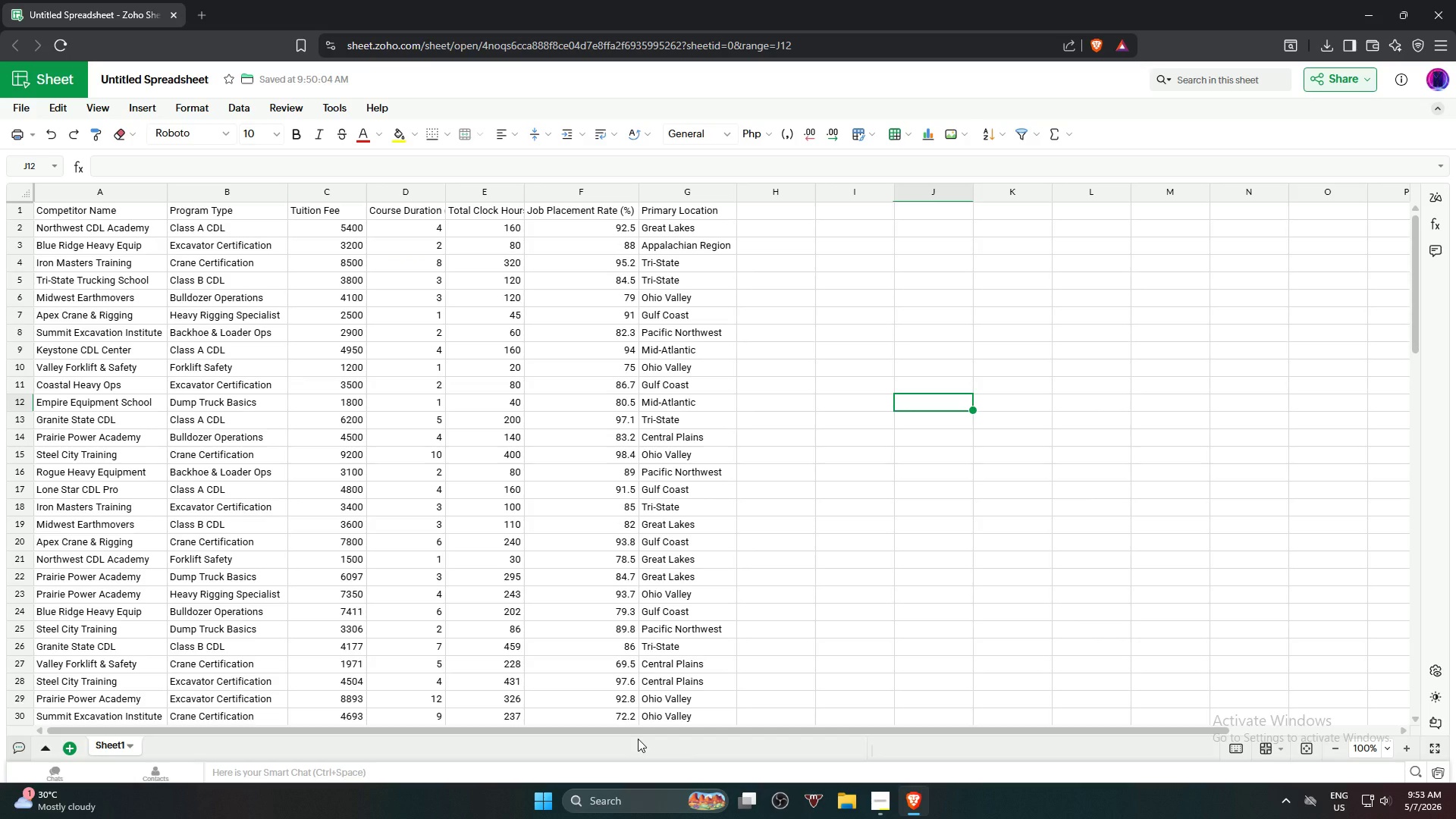 
double_click([107, 750])
 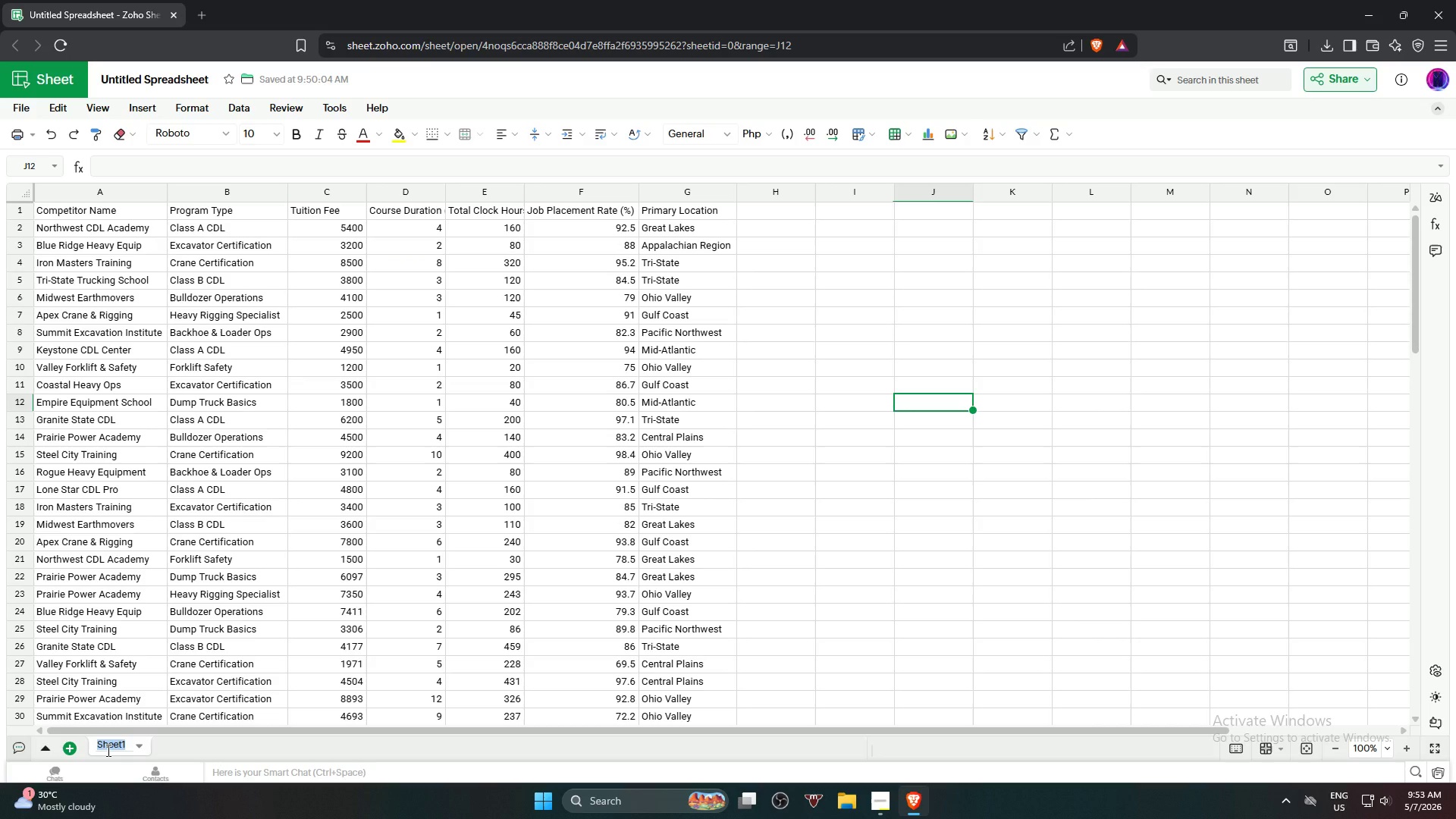 
type(Raw_Data)
 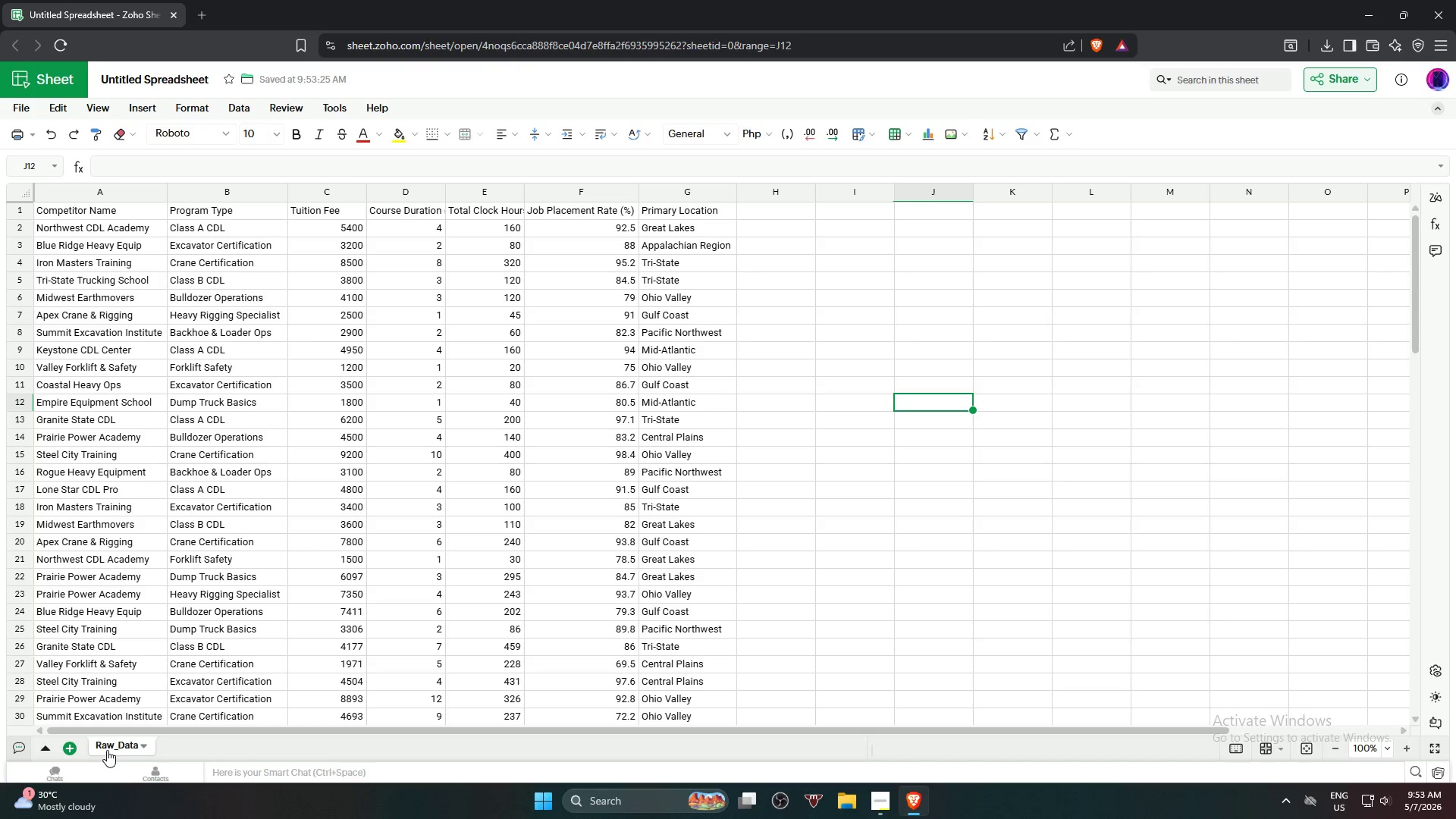 
 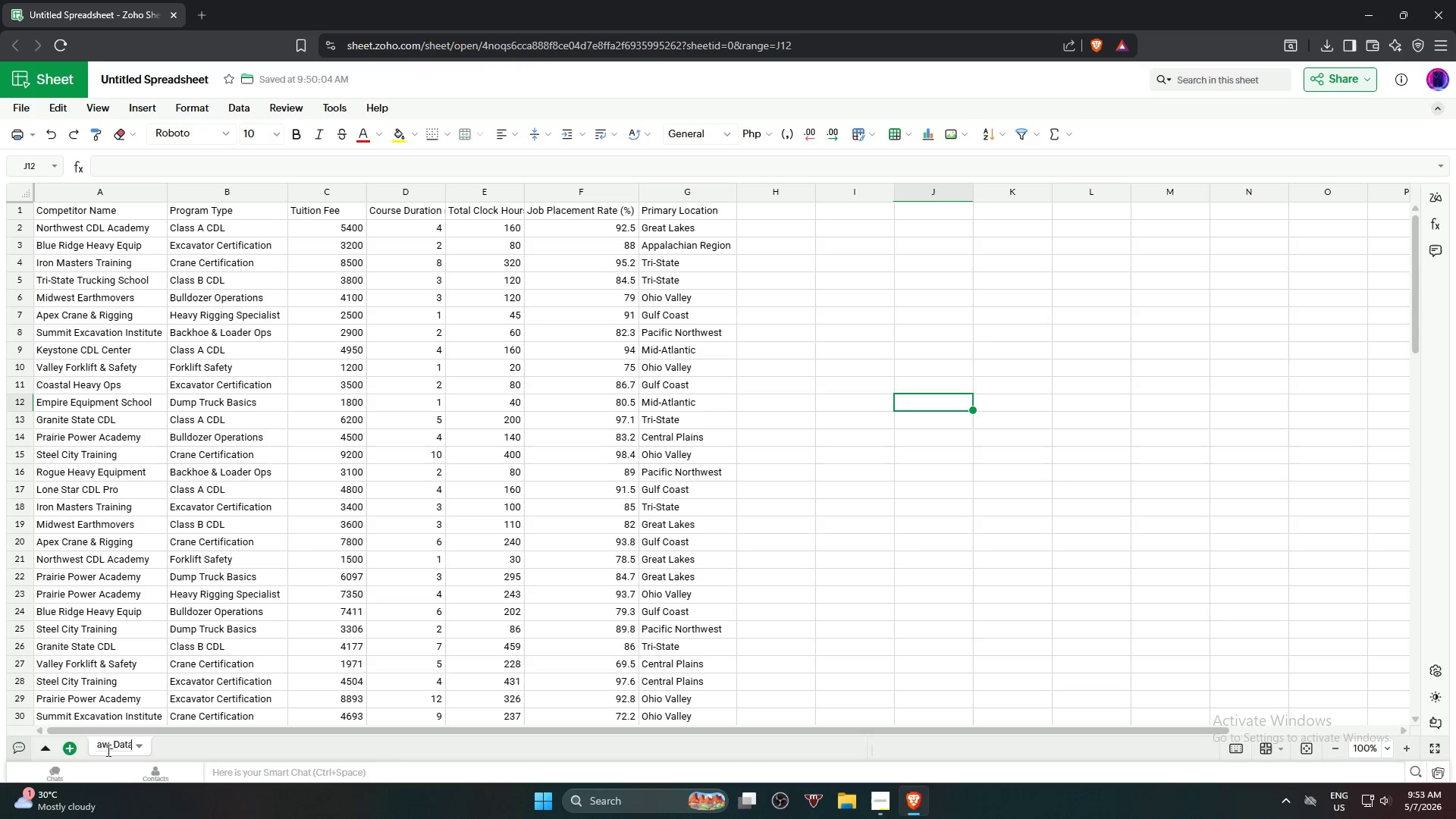 
key(Enter)
 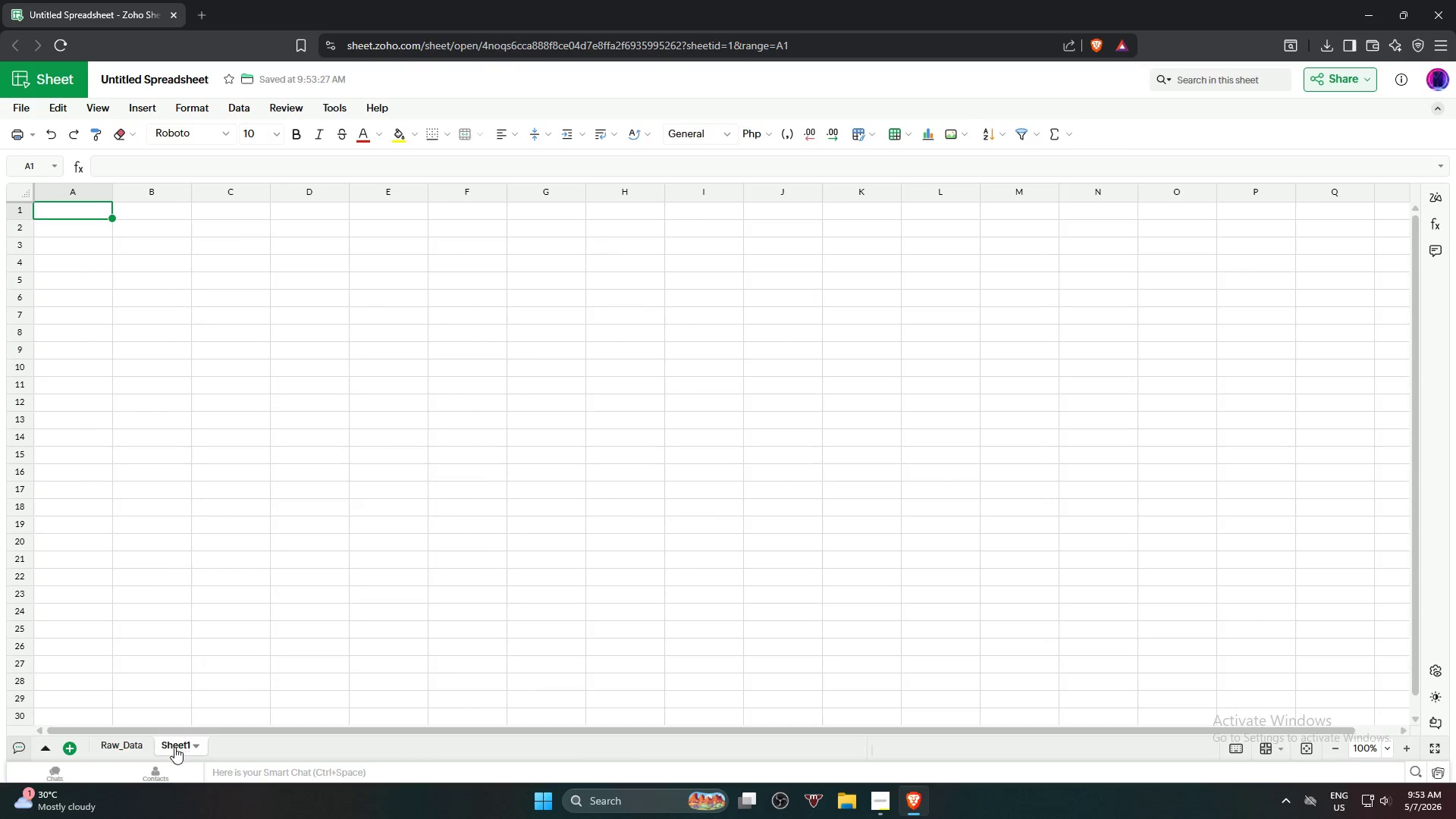 
double_click([174, 747])
 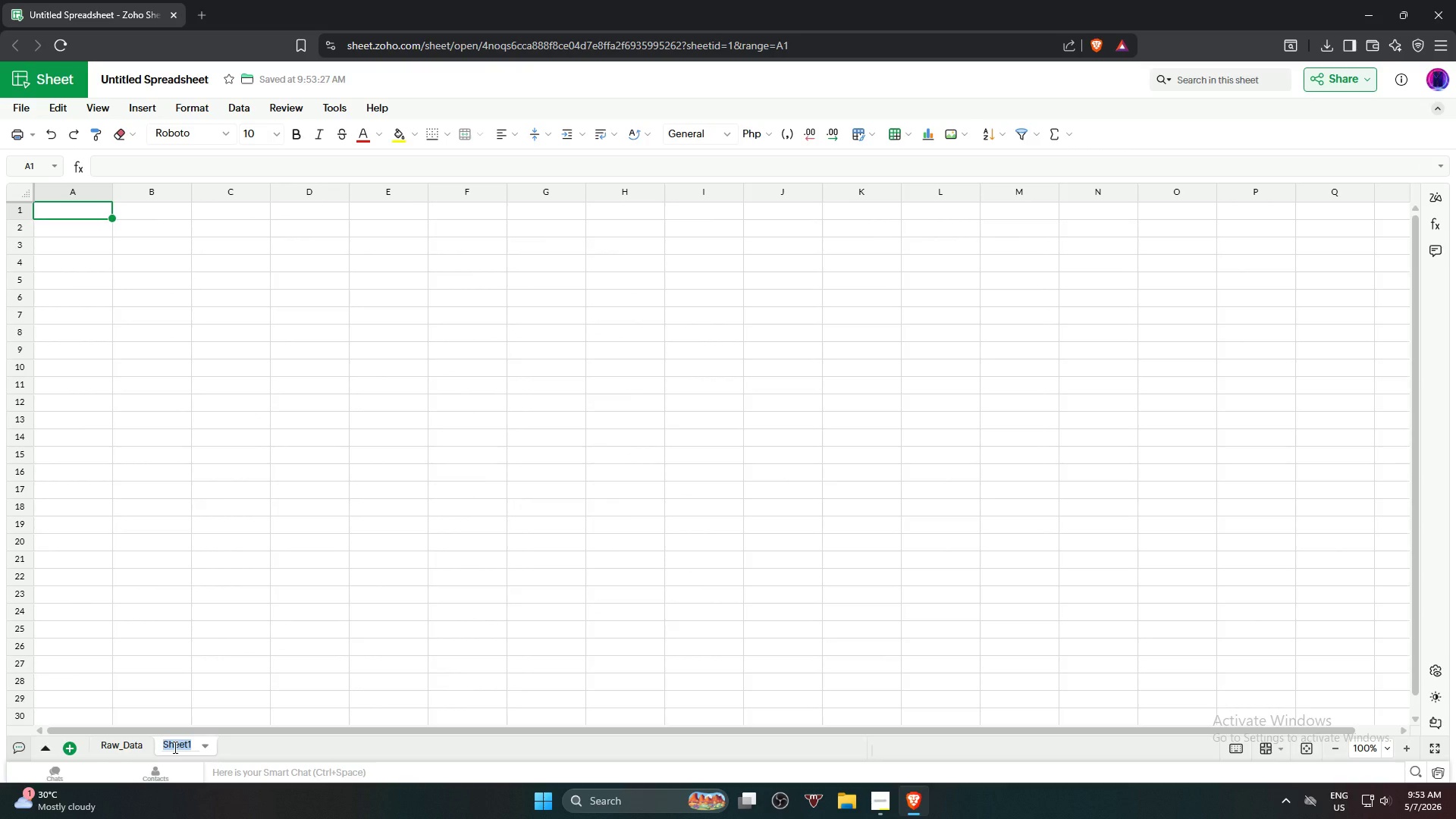 
type(Calculations)
 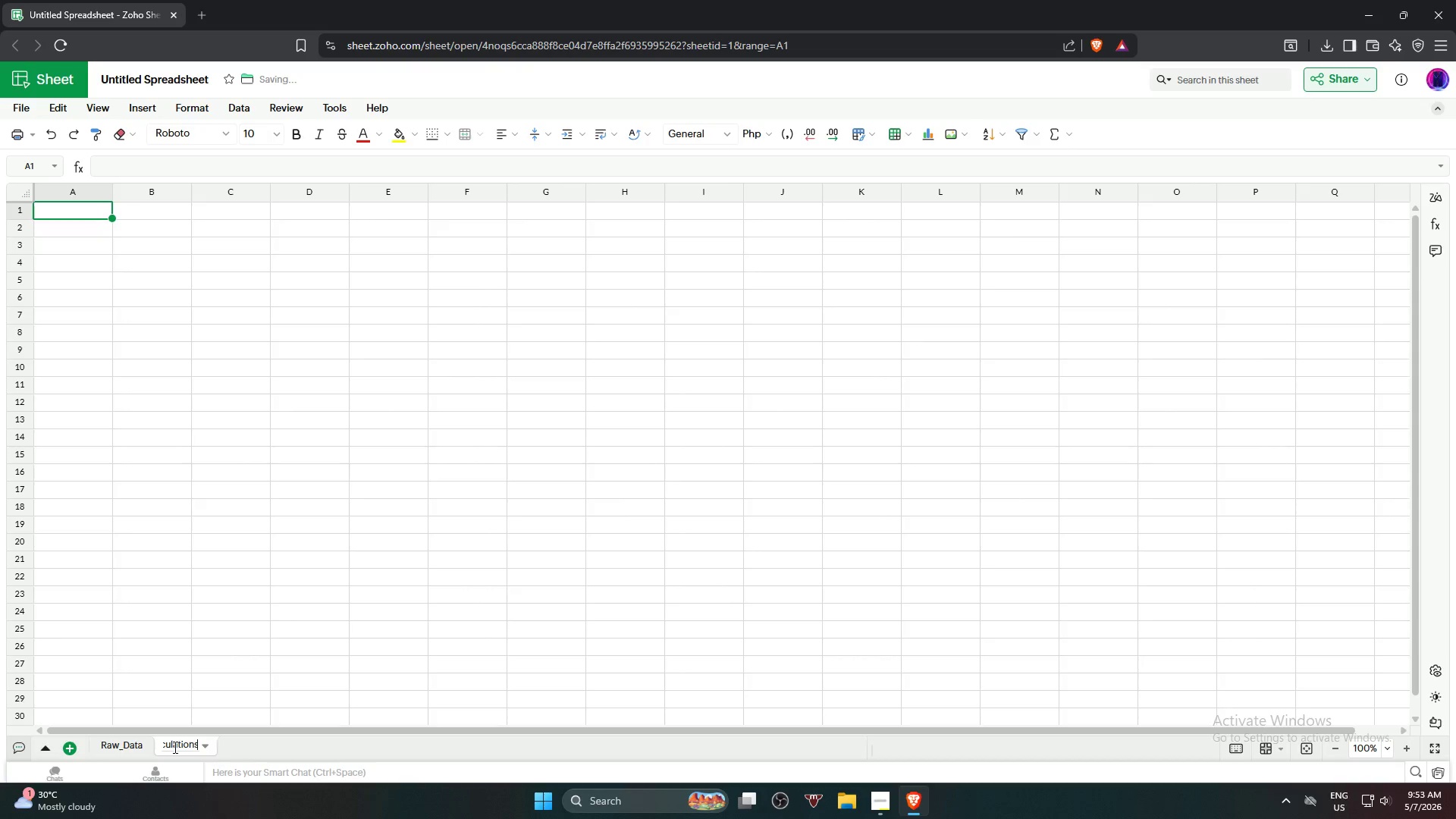 
key(Enter)
 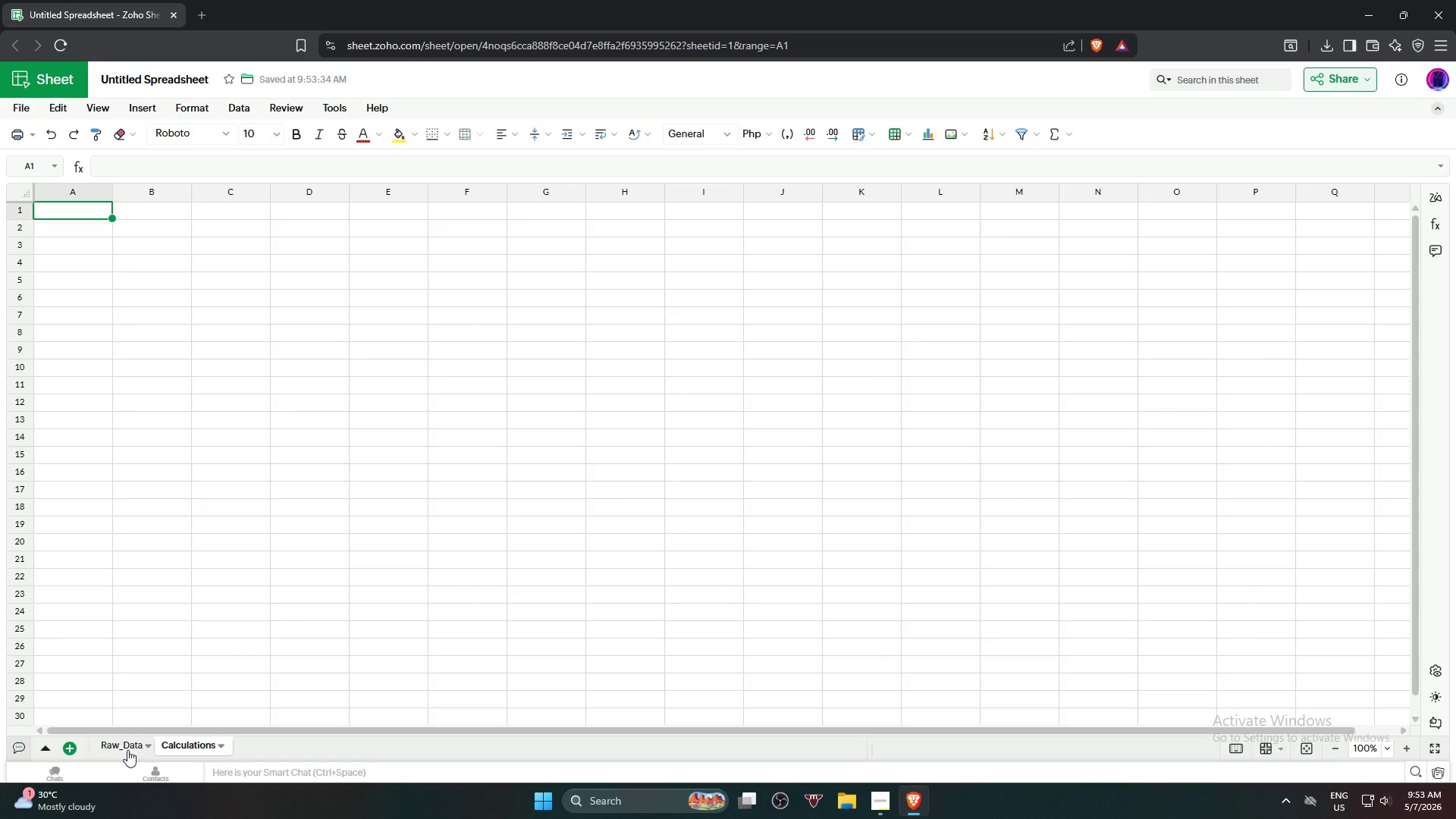 
left_click([62, 744])
 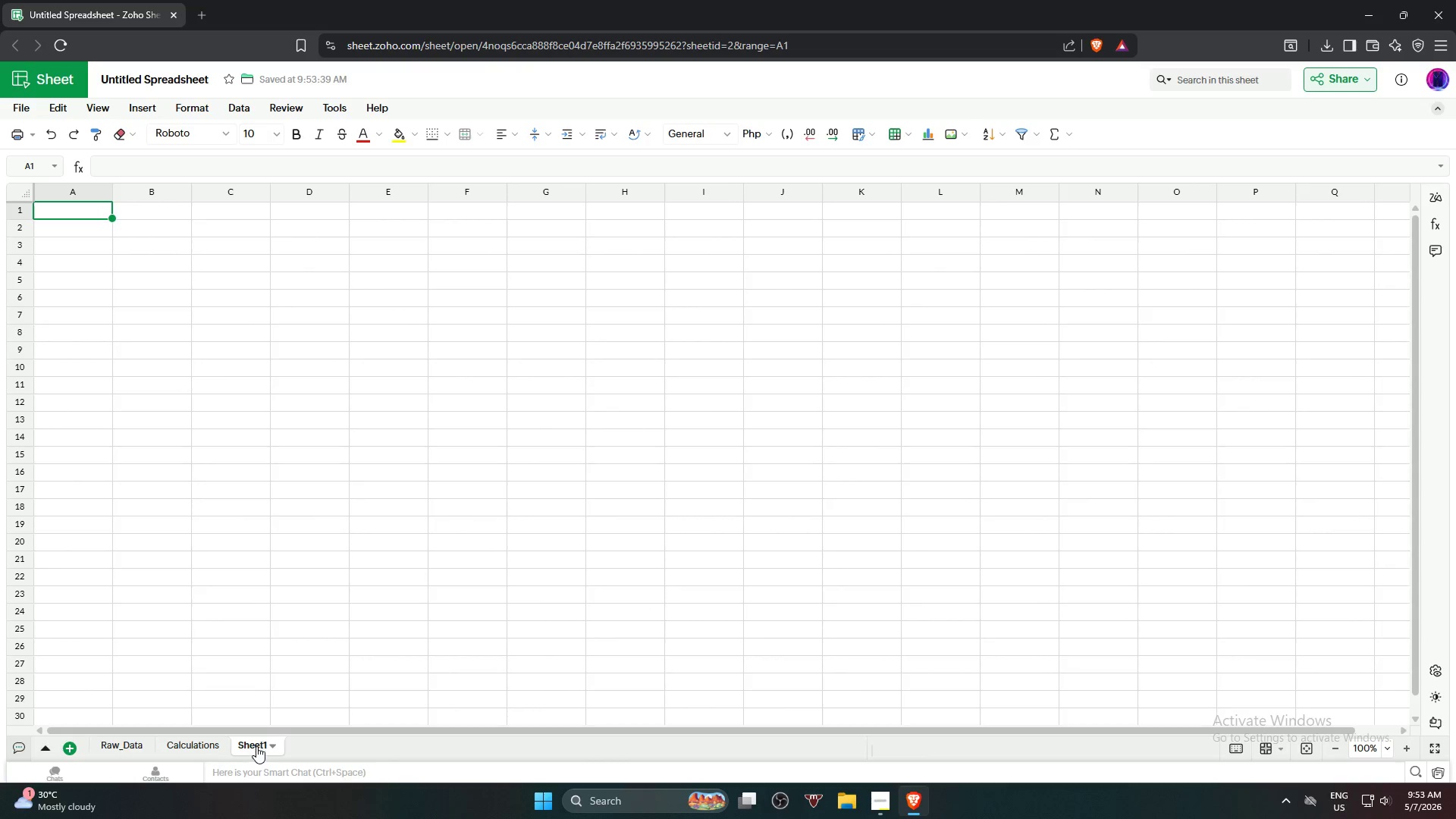 
wait(5.19)
 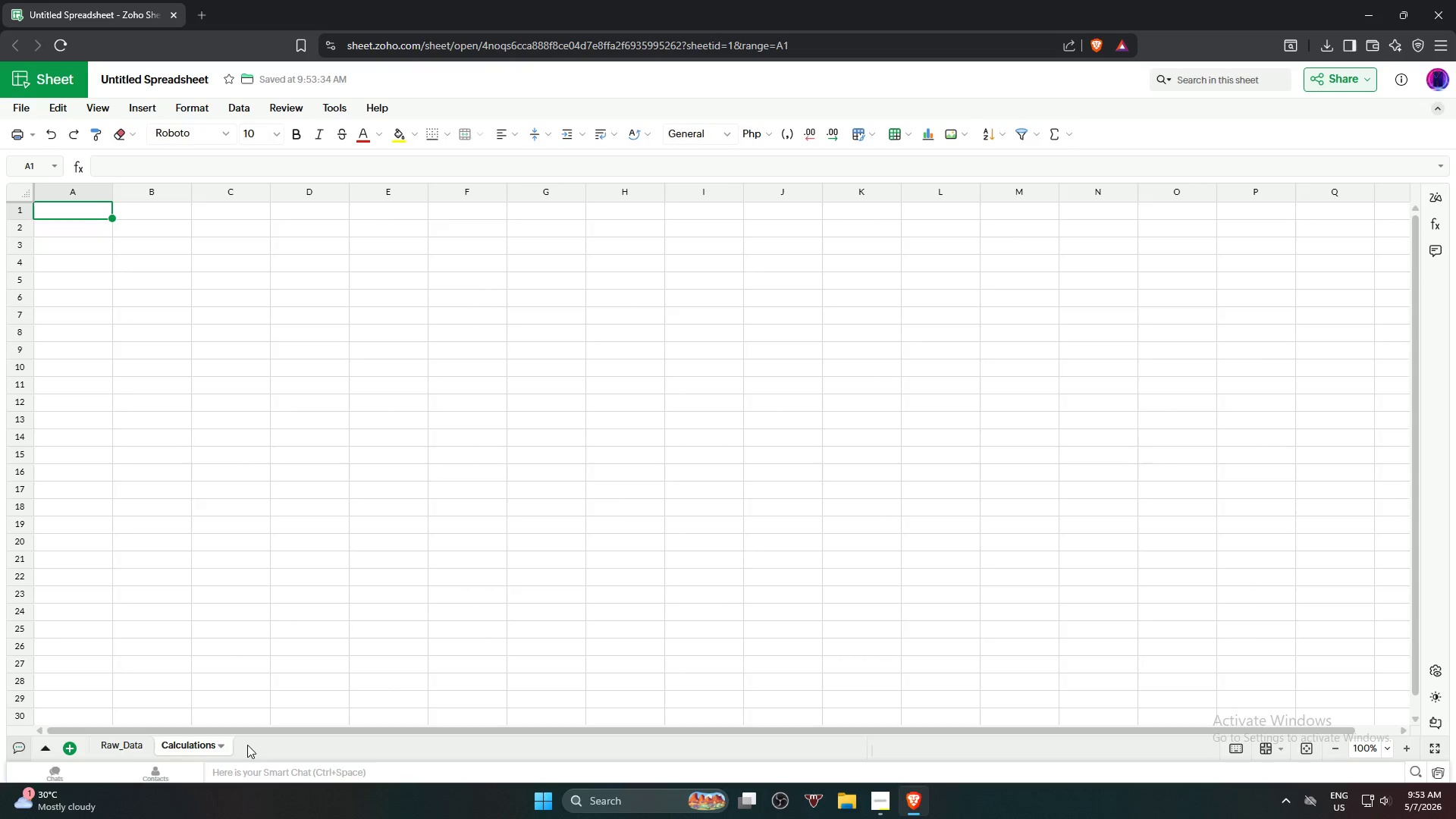 
double_click([251, 745])
 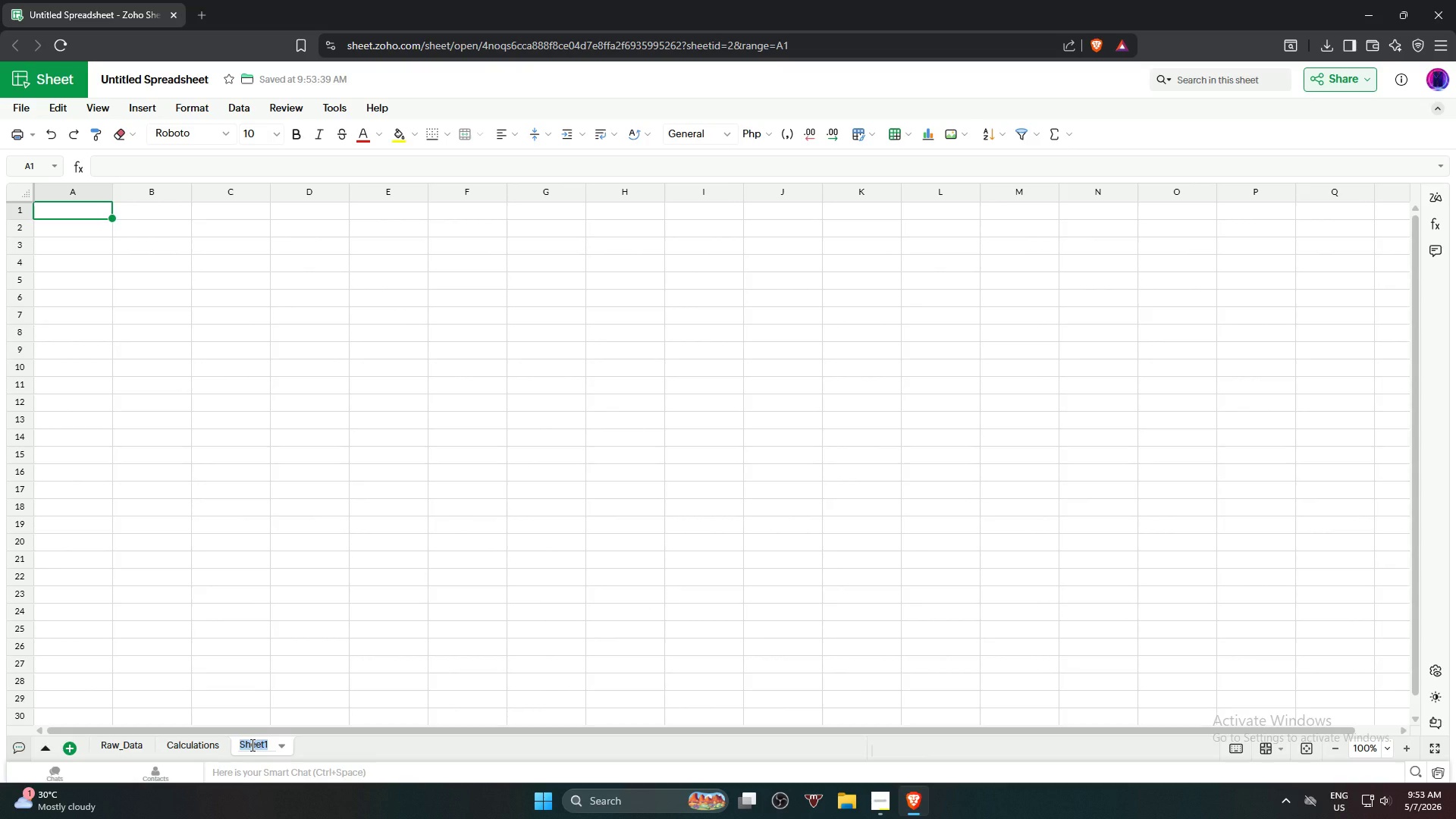 
type(Analysis)
 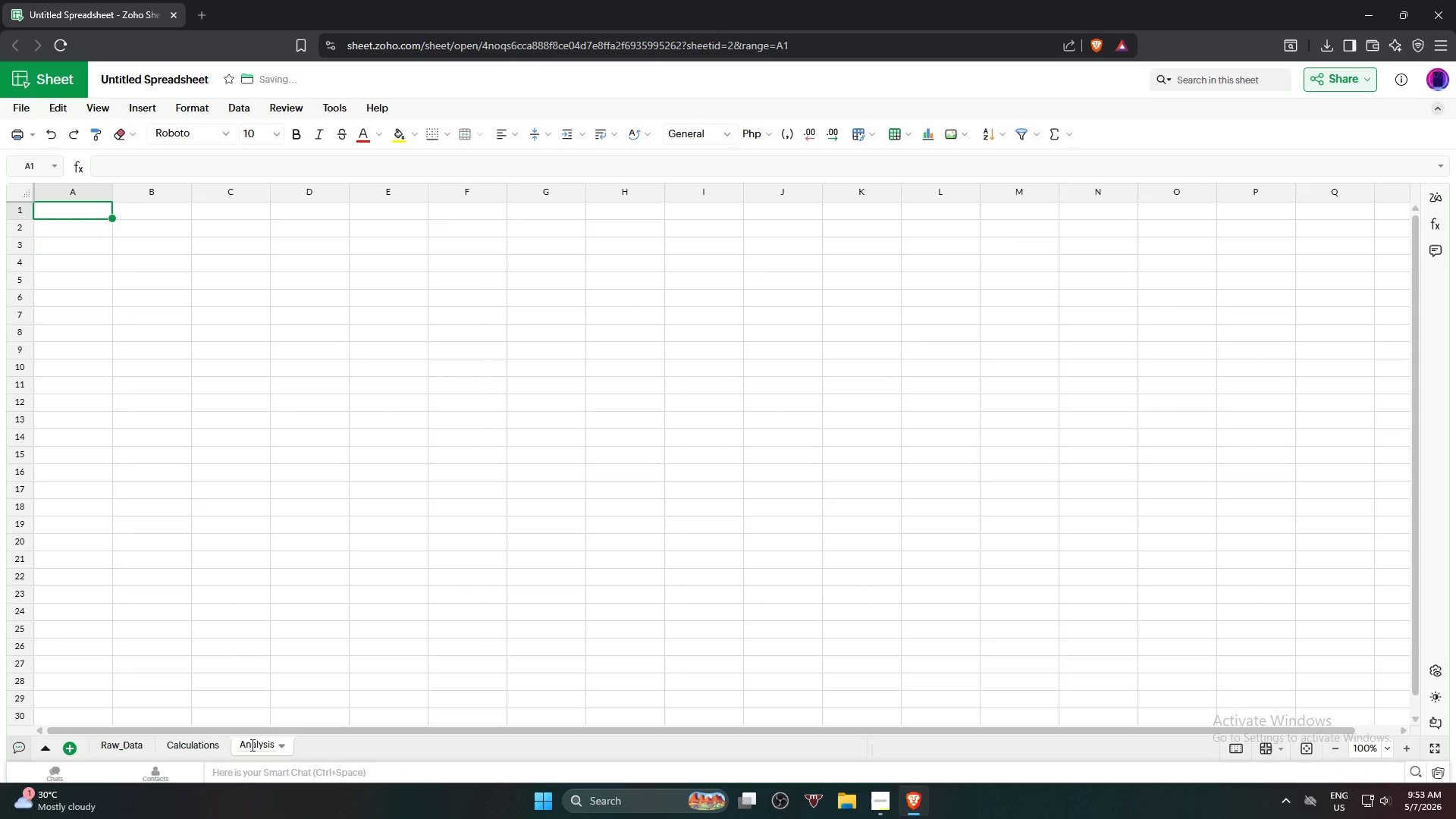 
key(Enter)
 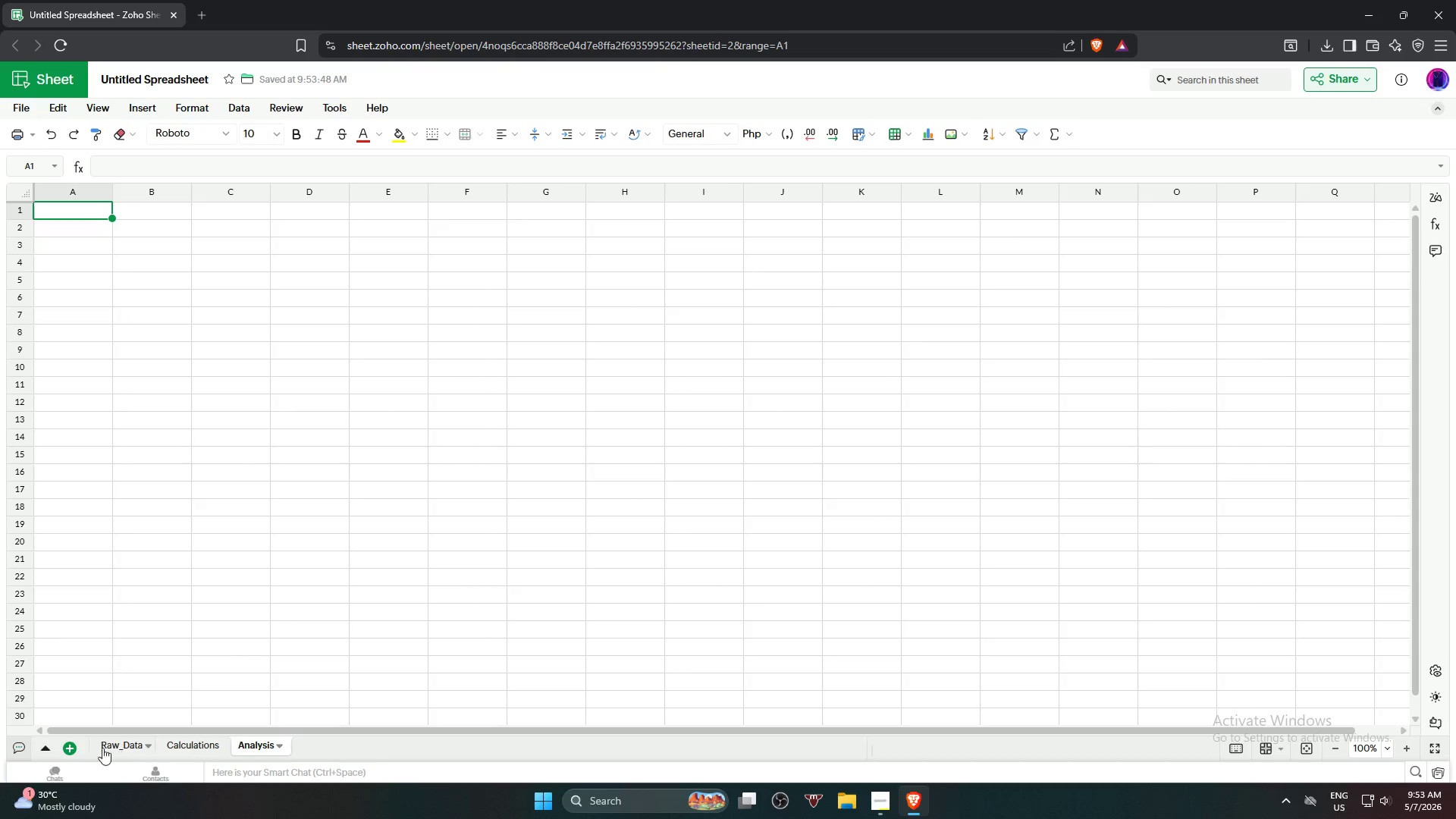 
left_click([70, 745])
 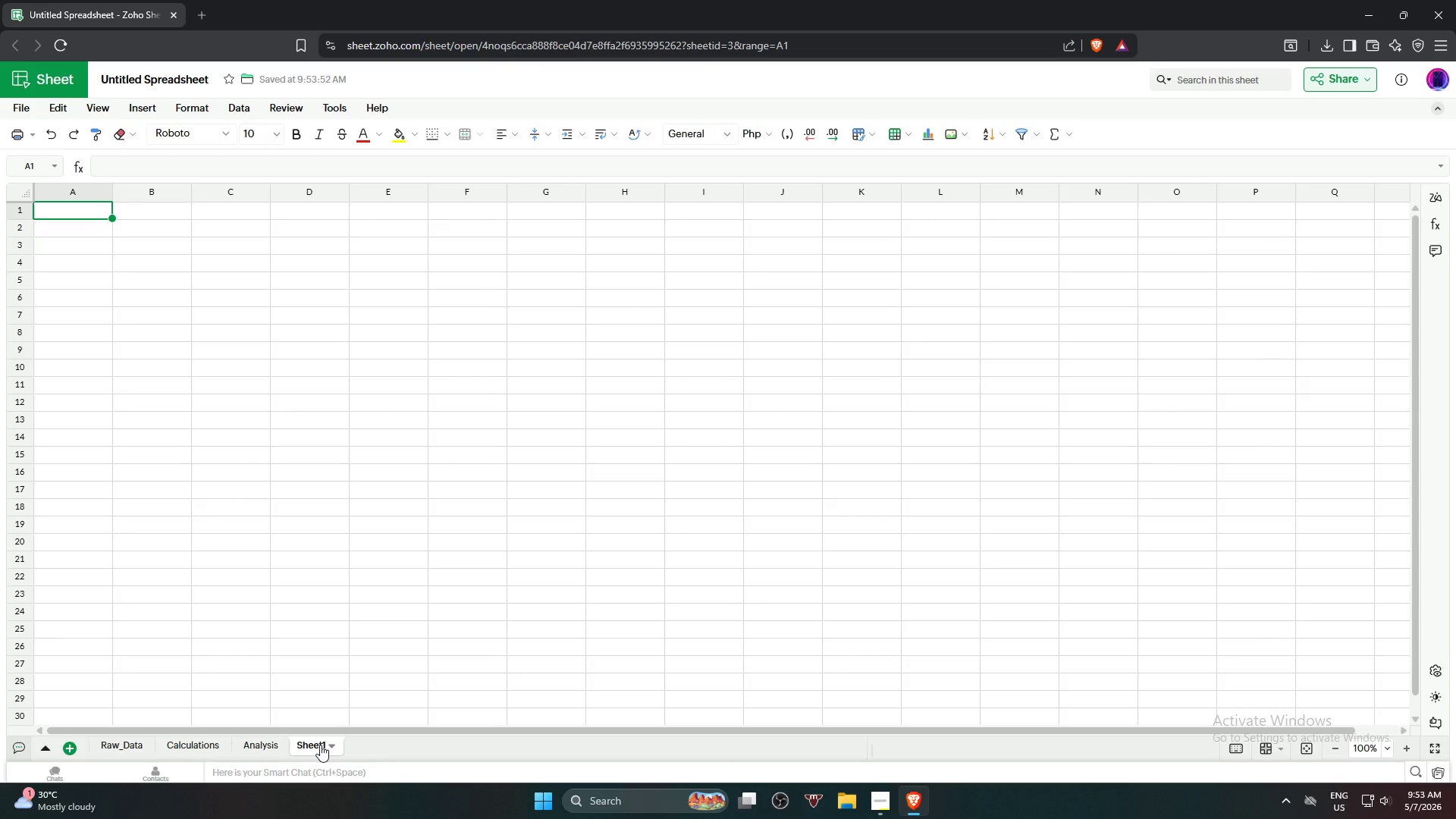 
double_click([318, 745])
 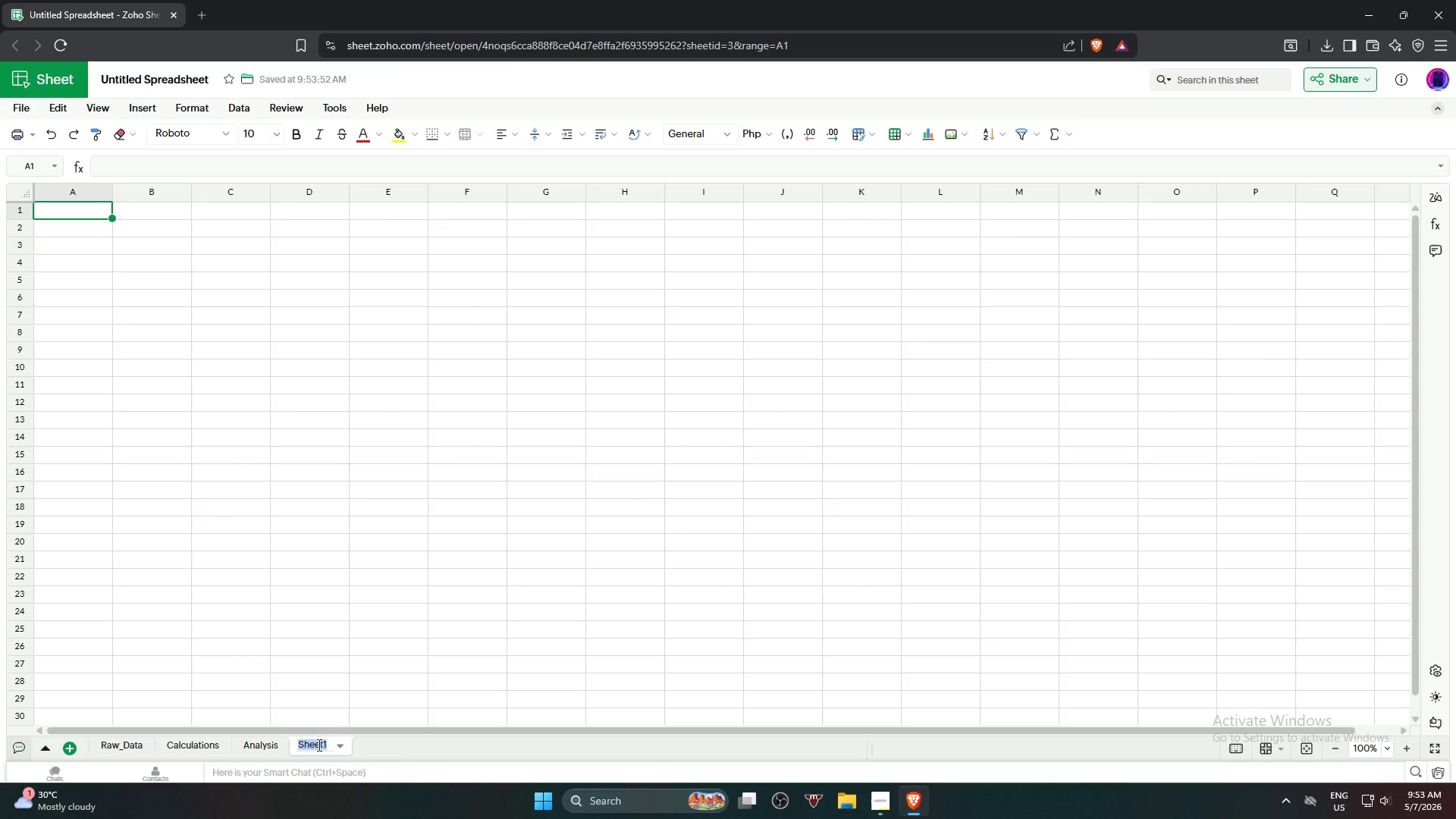 
type(Pivoy)
key(Backspace)
type(t)
 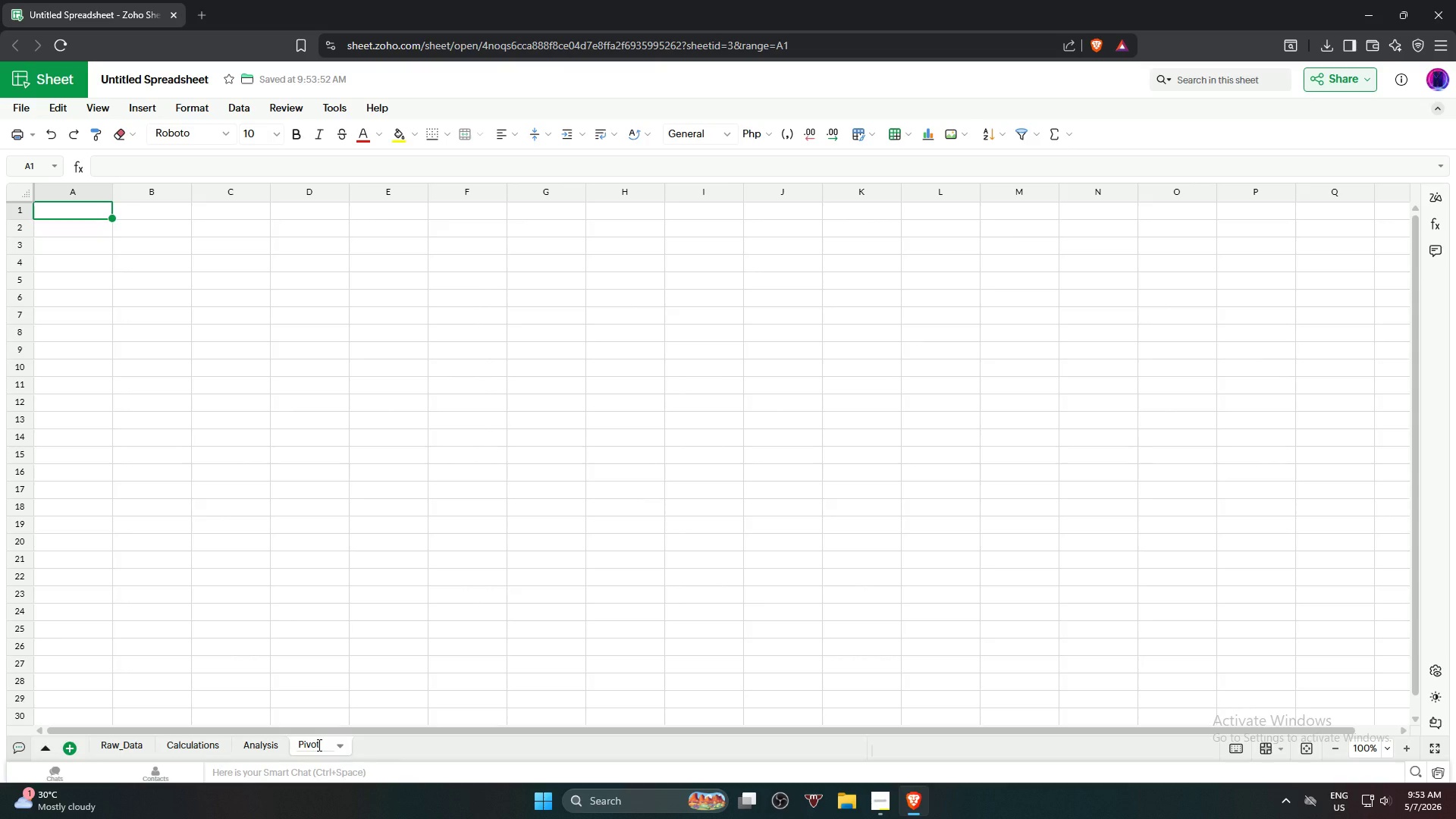 
hold_key(key=ShiftRight, duration=1.09)
 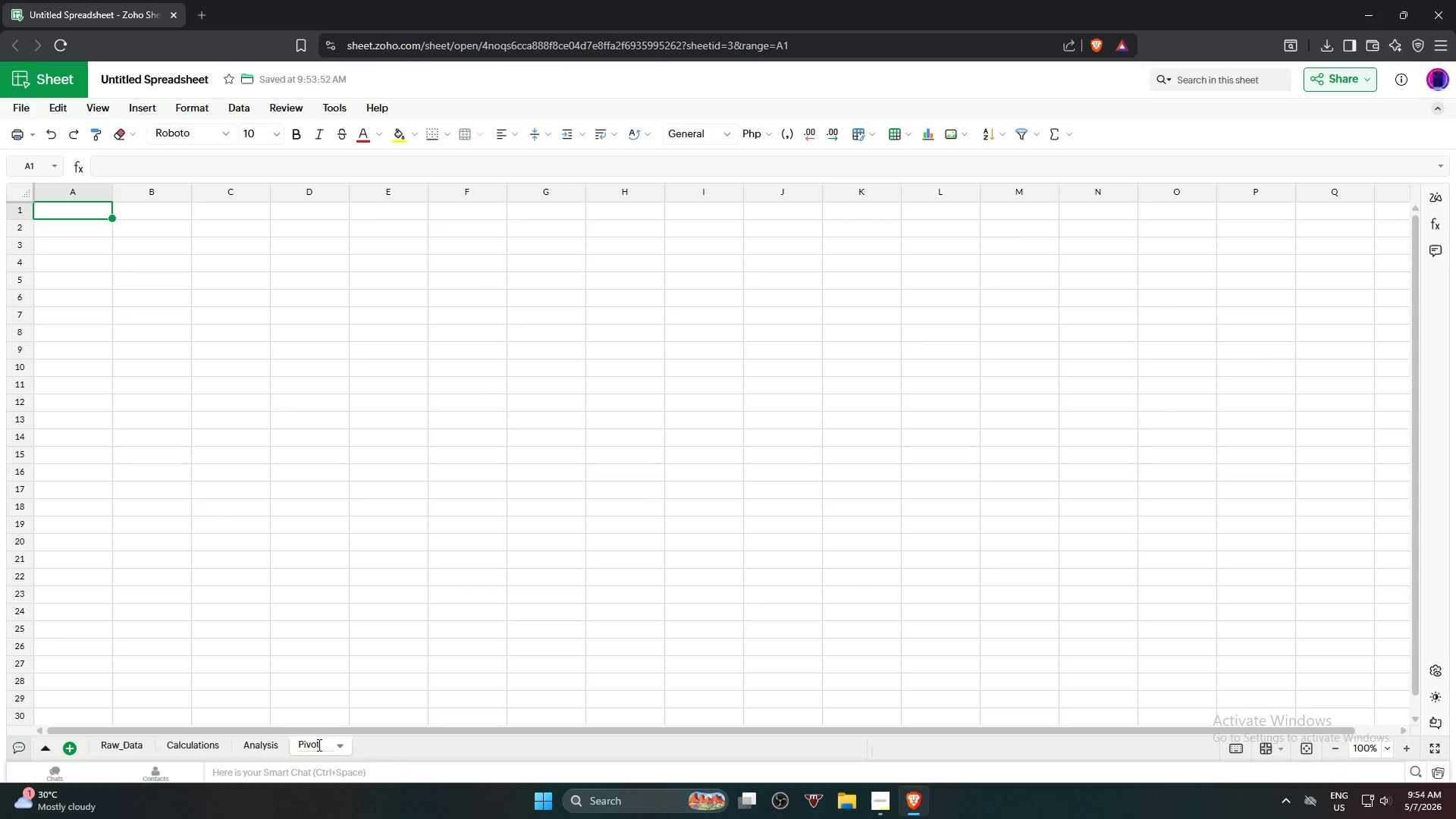 
type(_Summary)
 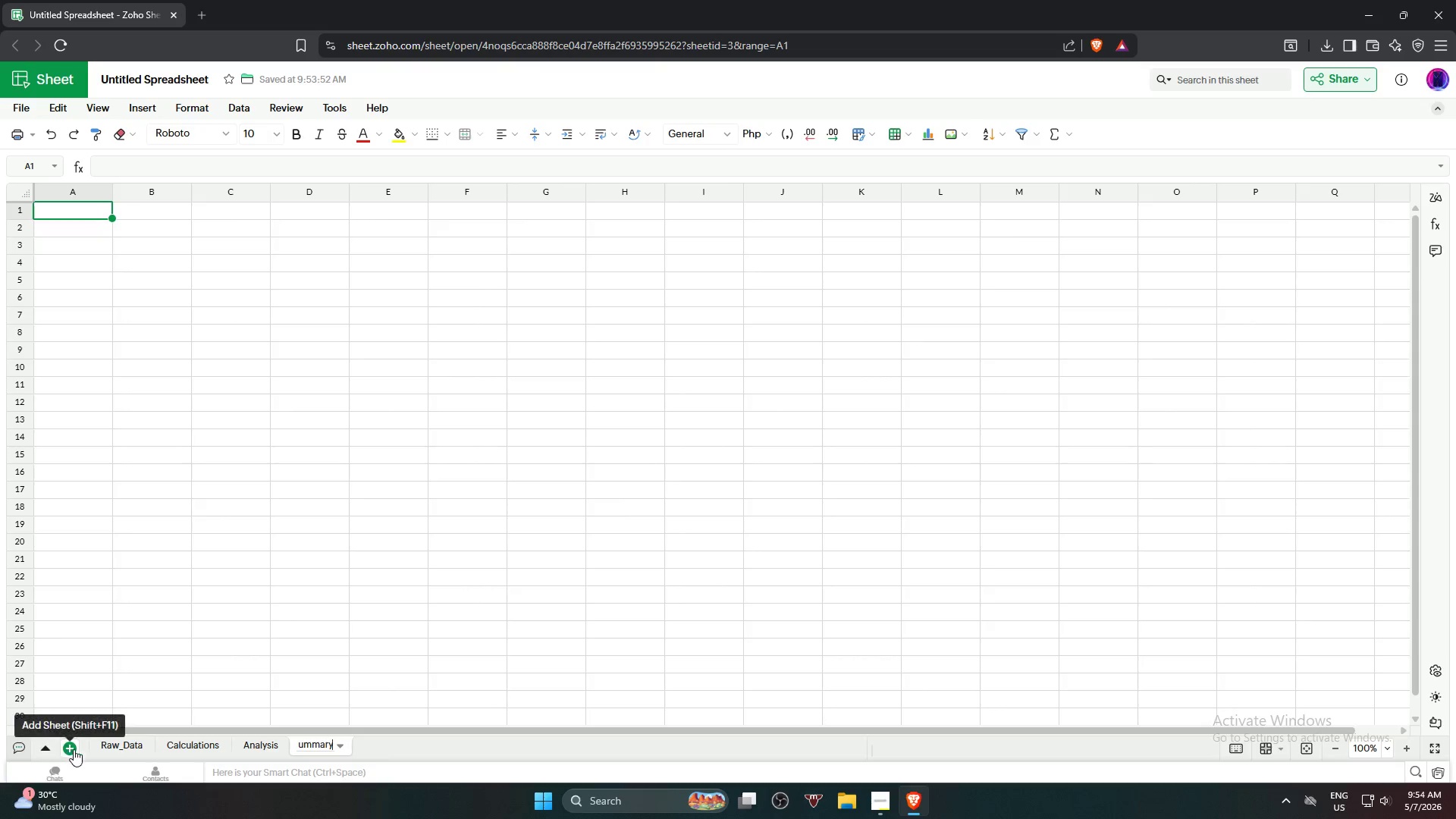 
left_click([74, 749])
 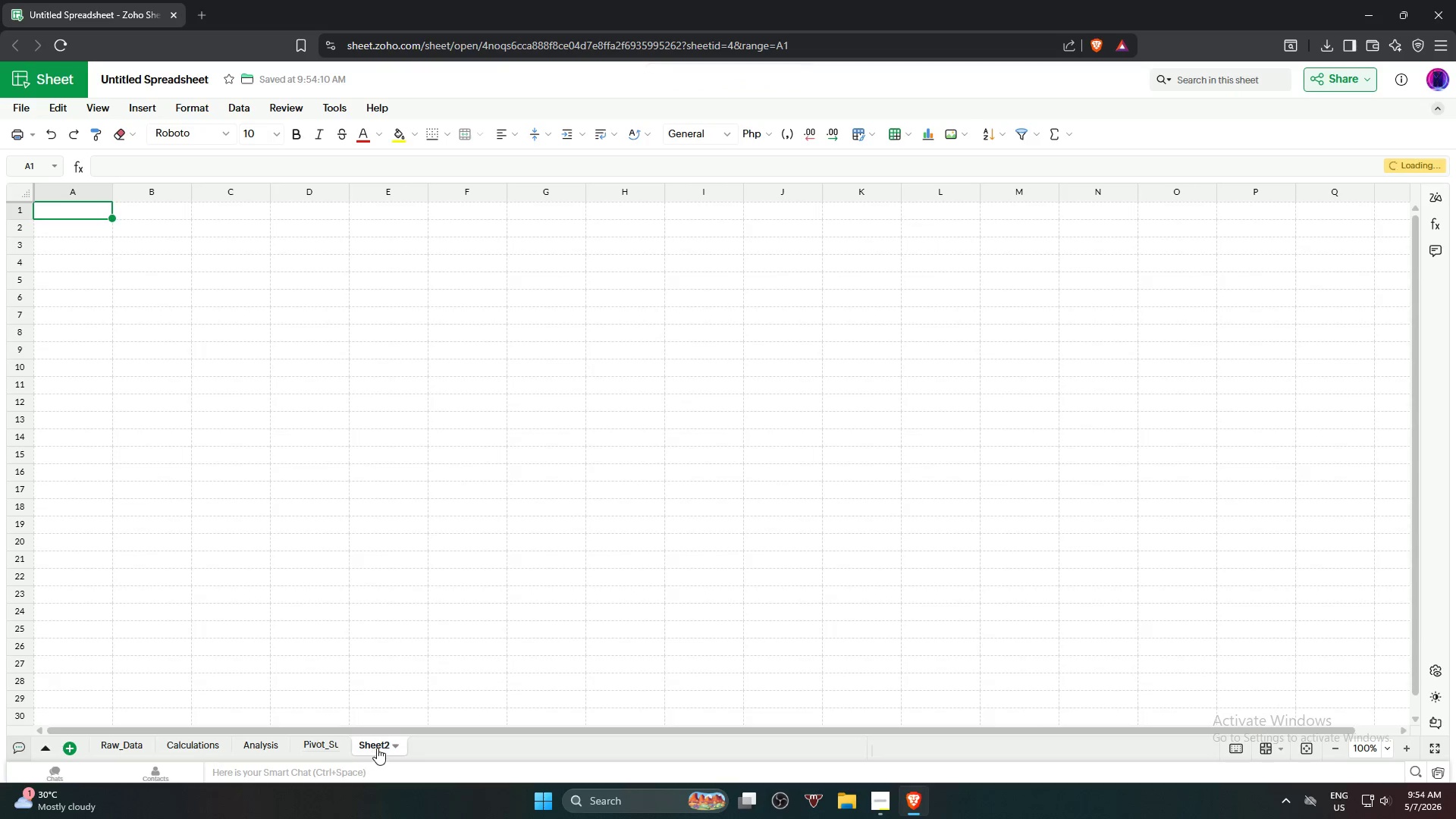 
double_click([377, 747])
 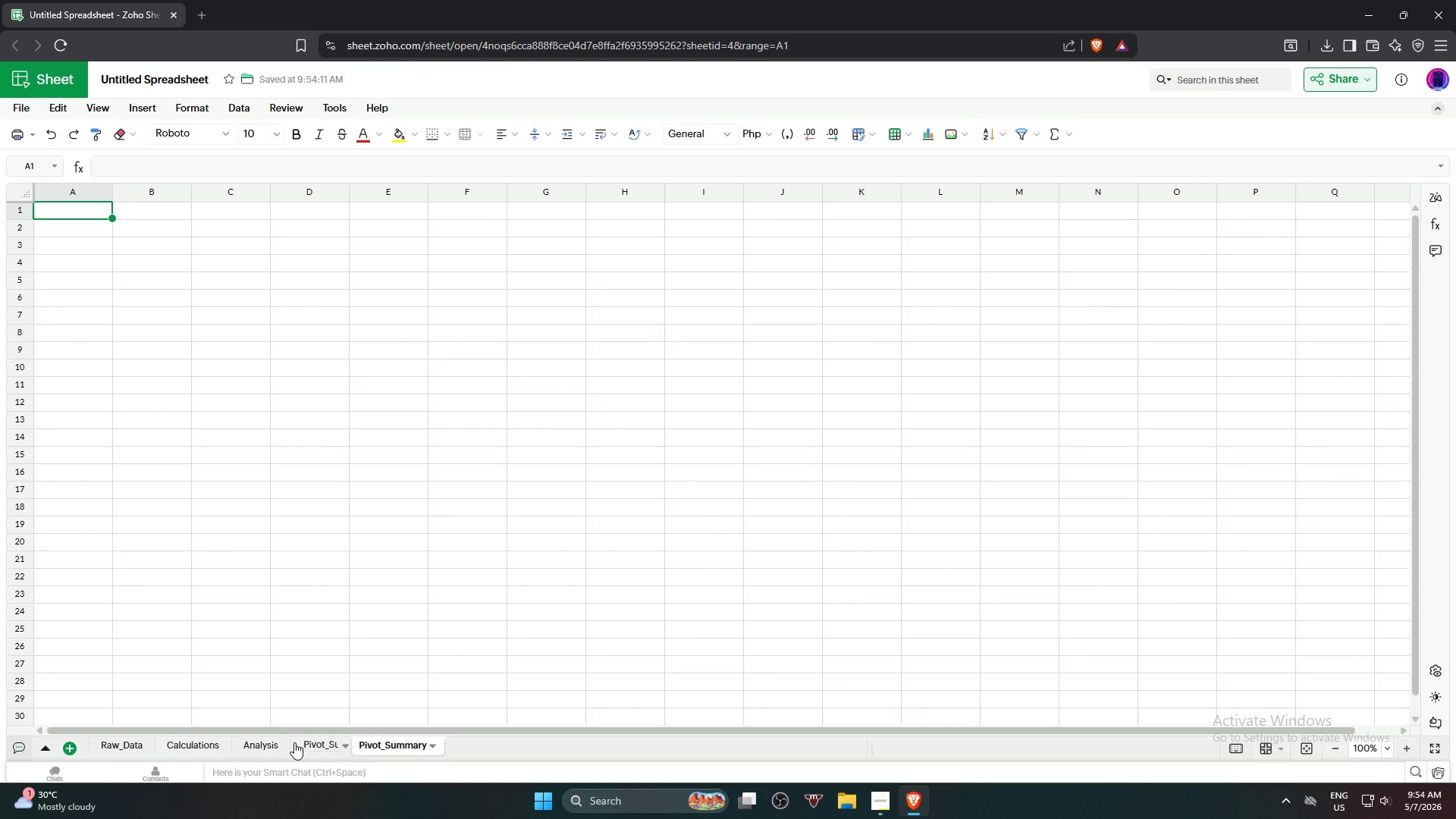 
left_click([312, 745])
 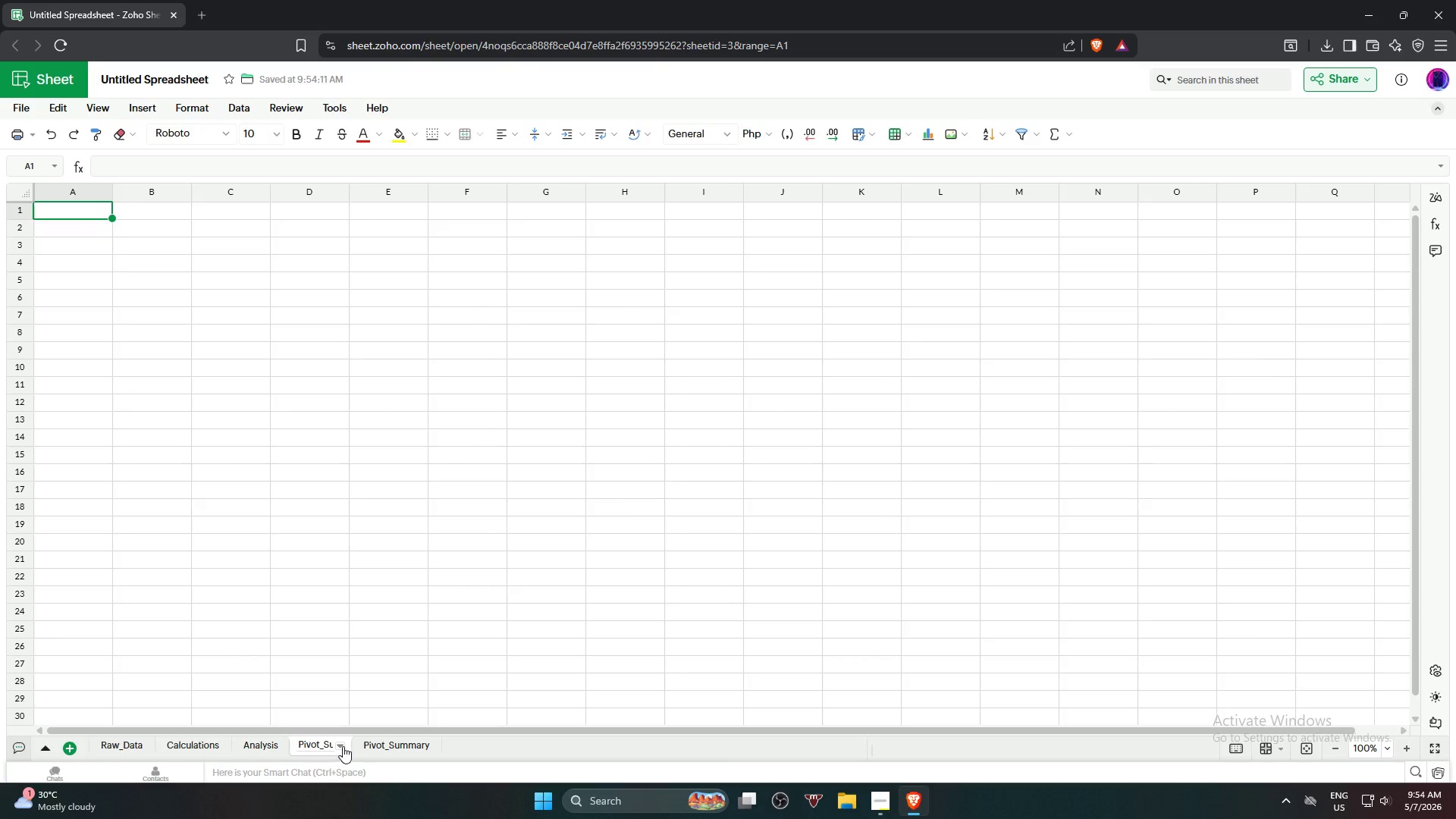 
left_click([343, 745])
 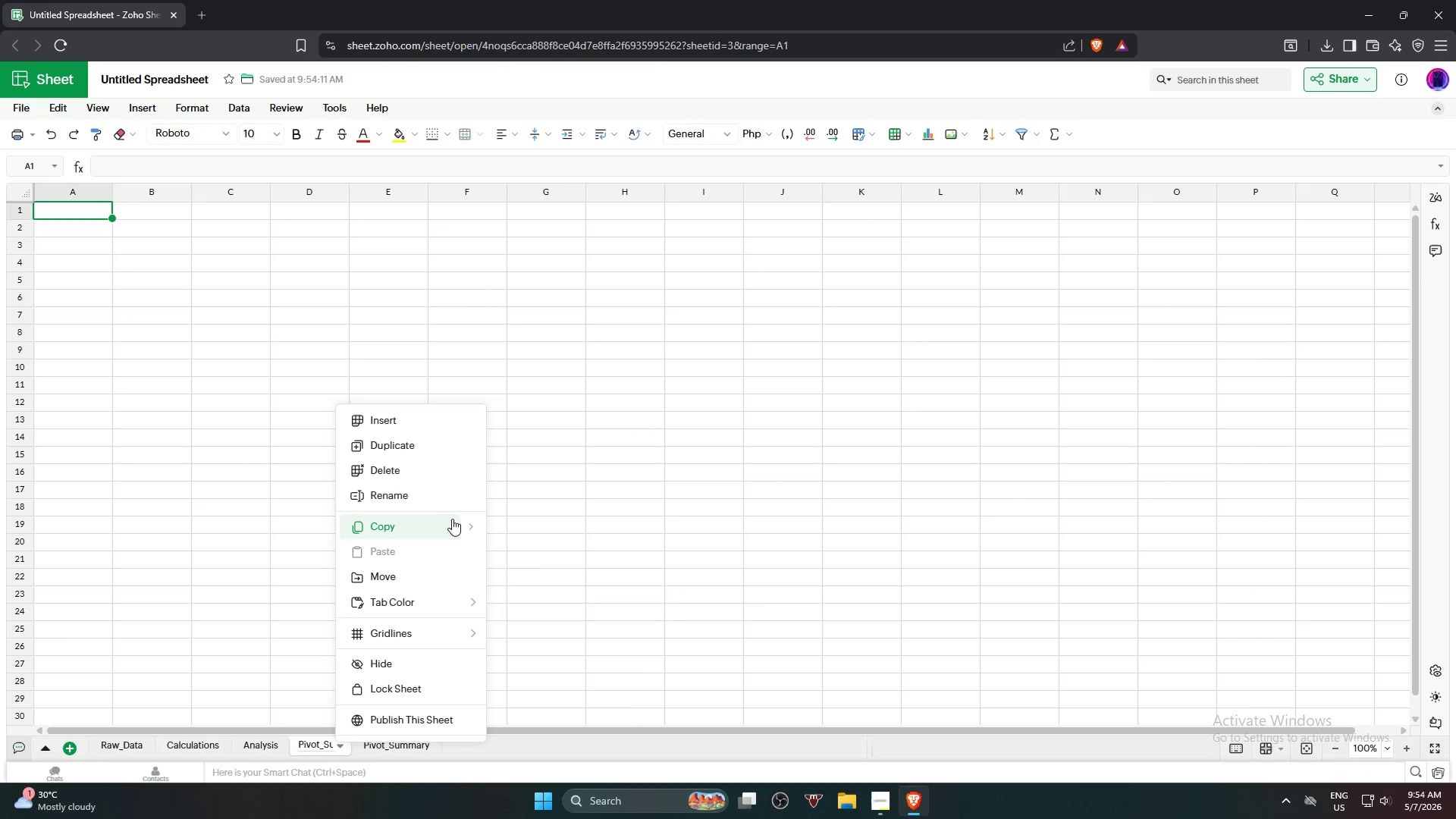 
left_click([438, 480])
 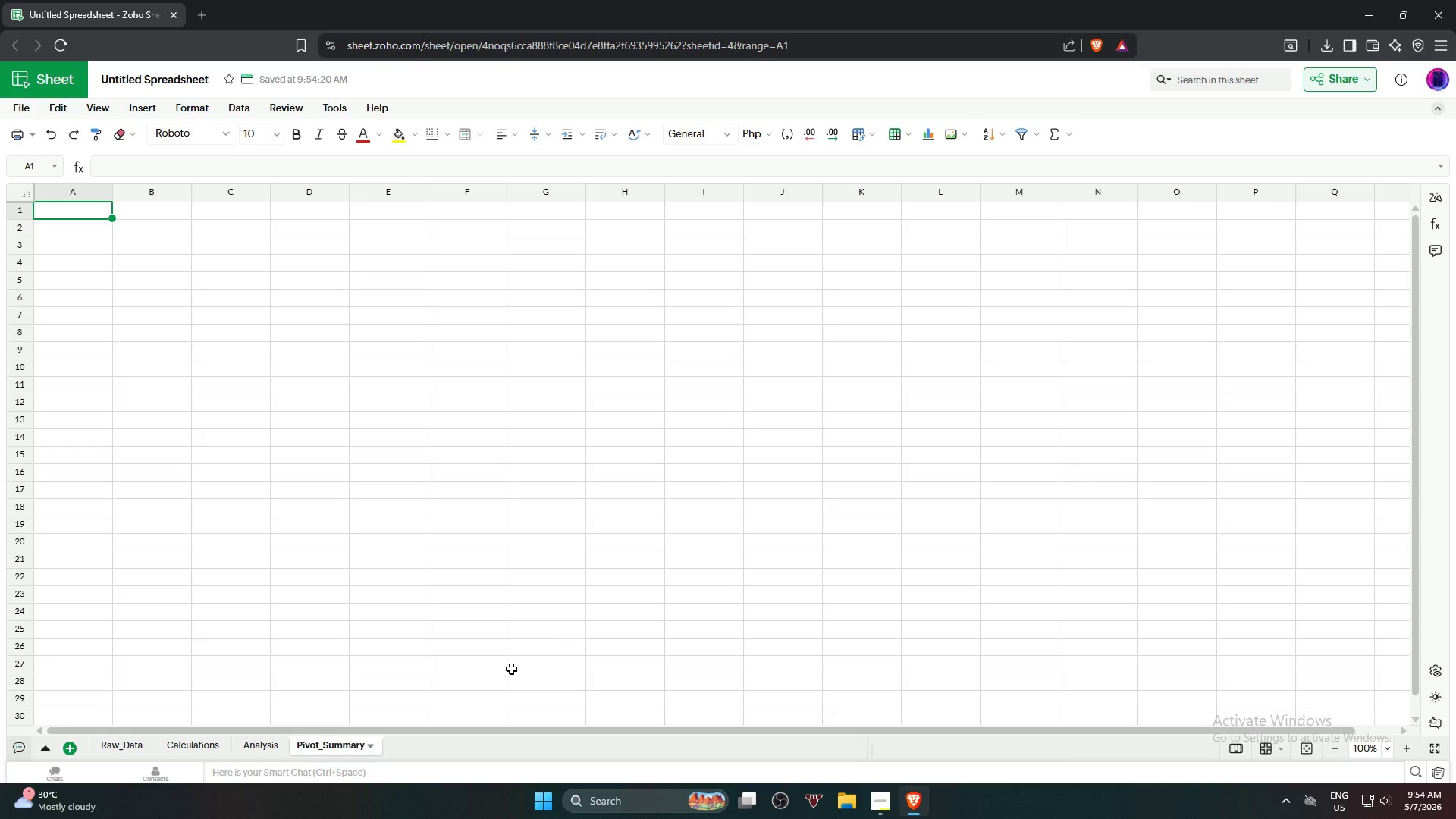 
left_click([443, 753])
 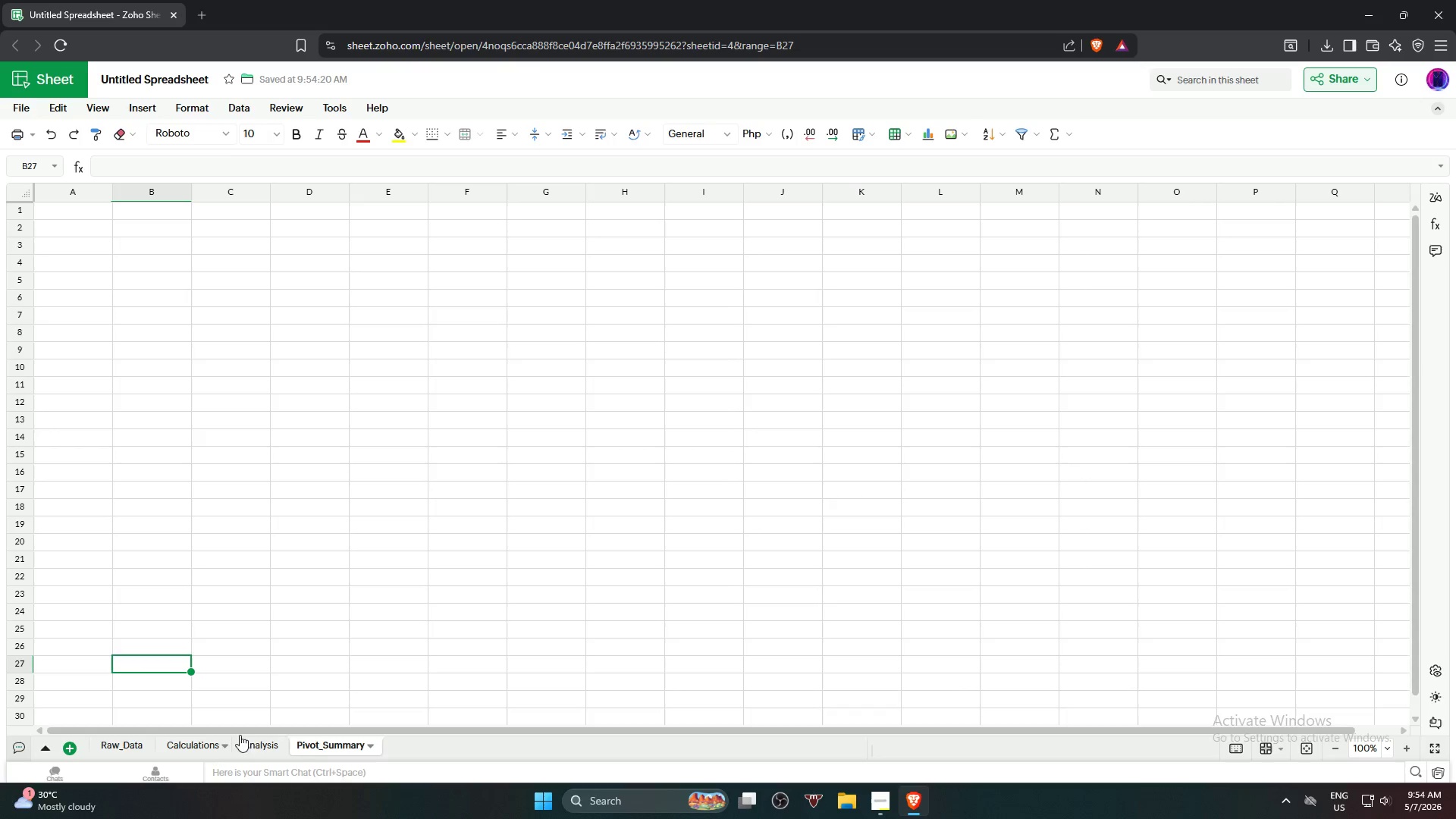 
left_click([301, 744])
 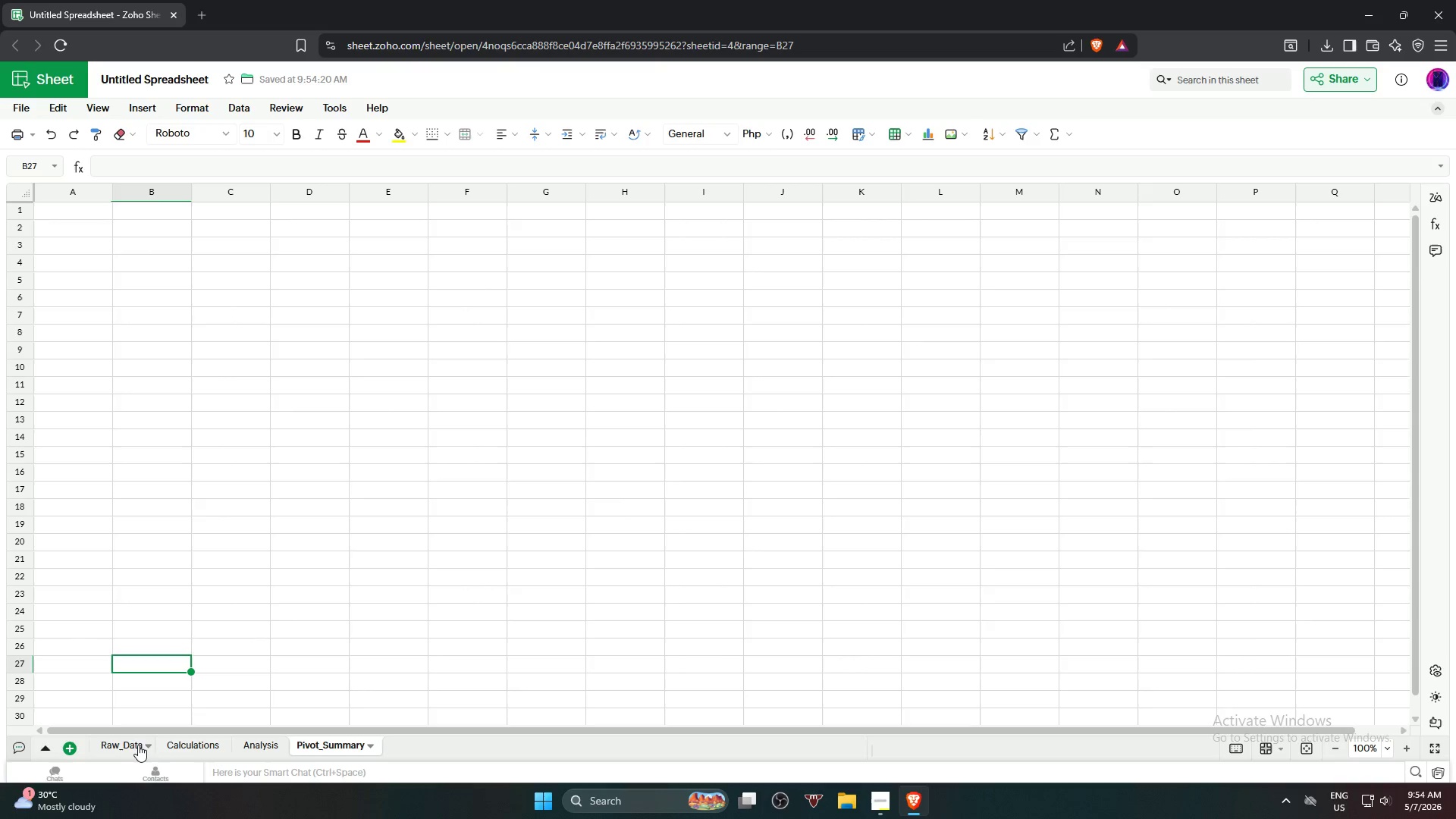 
left_click([120, 746])
 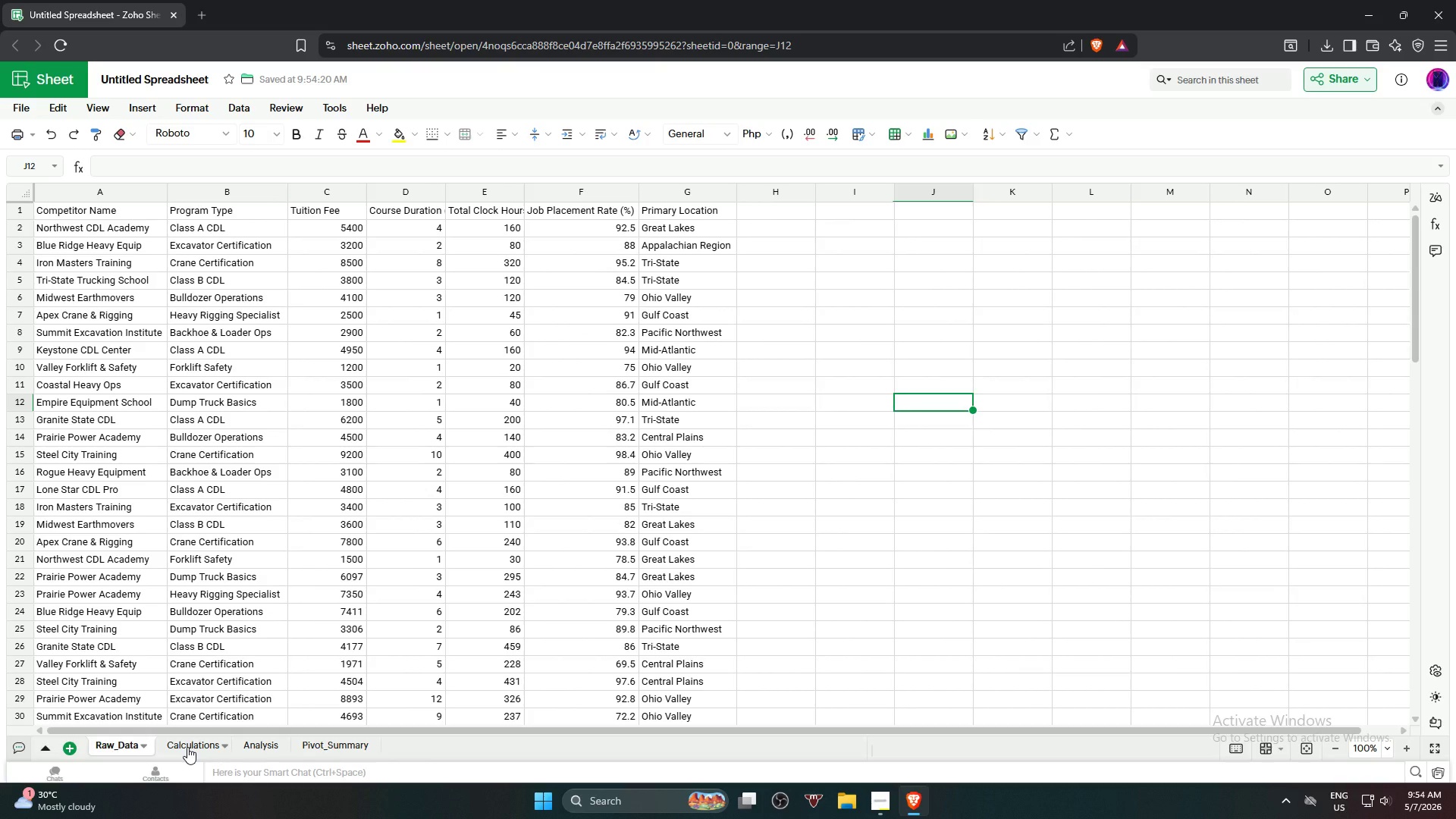 
left_click([187, 747])
 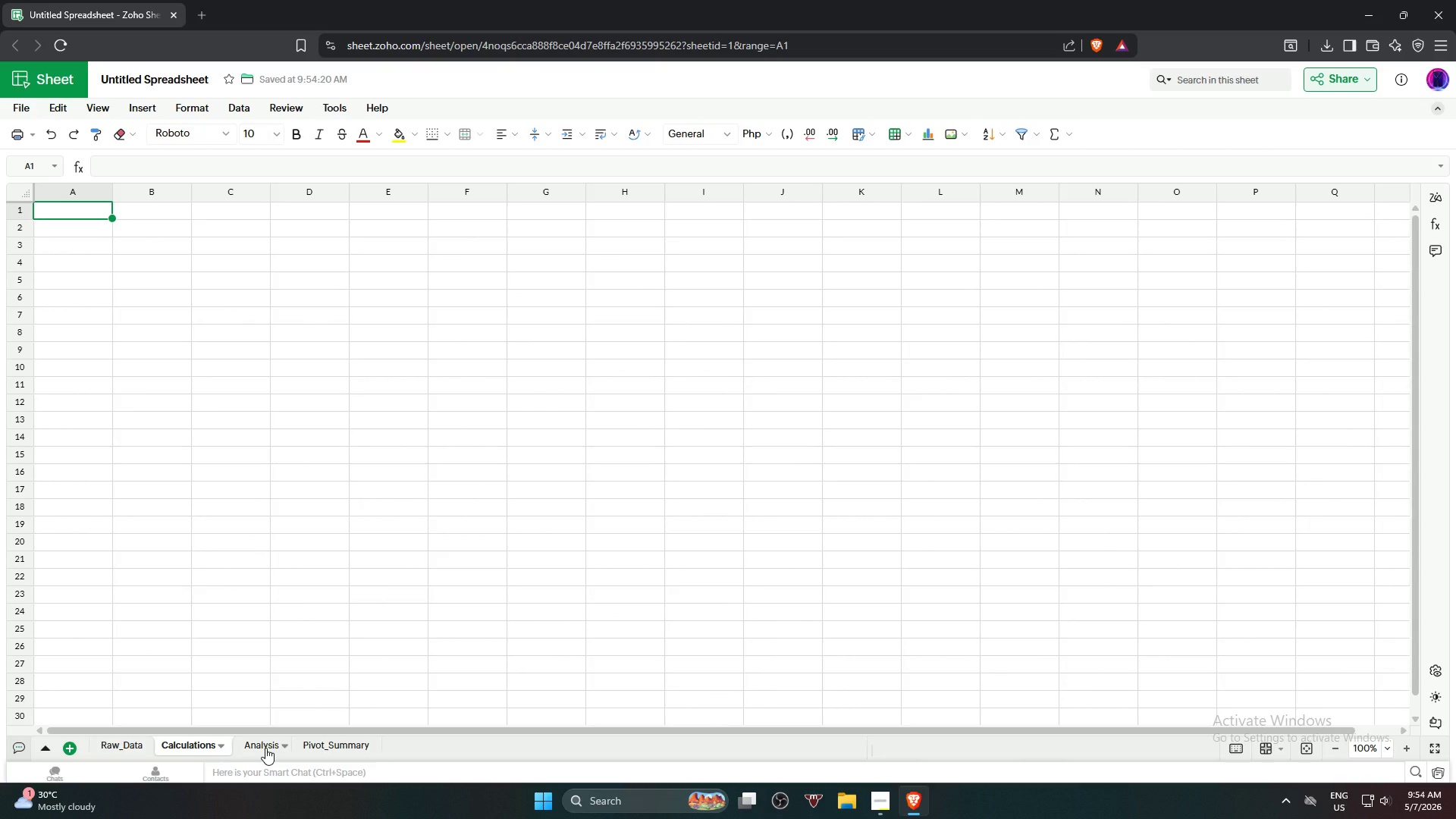 
left_click([265, 748])
 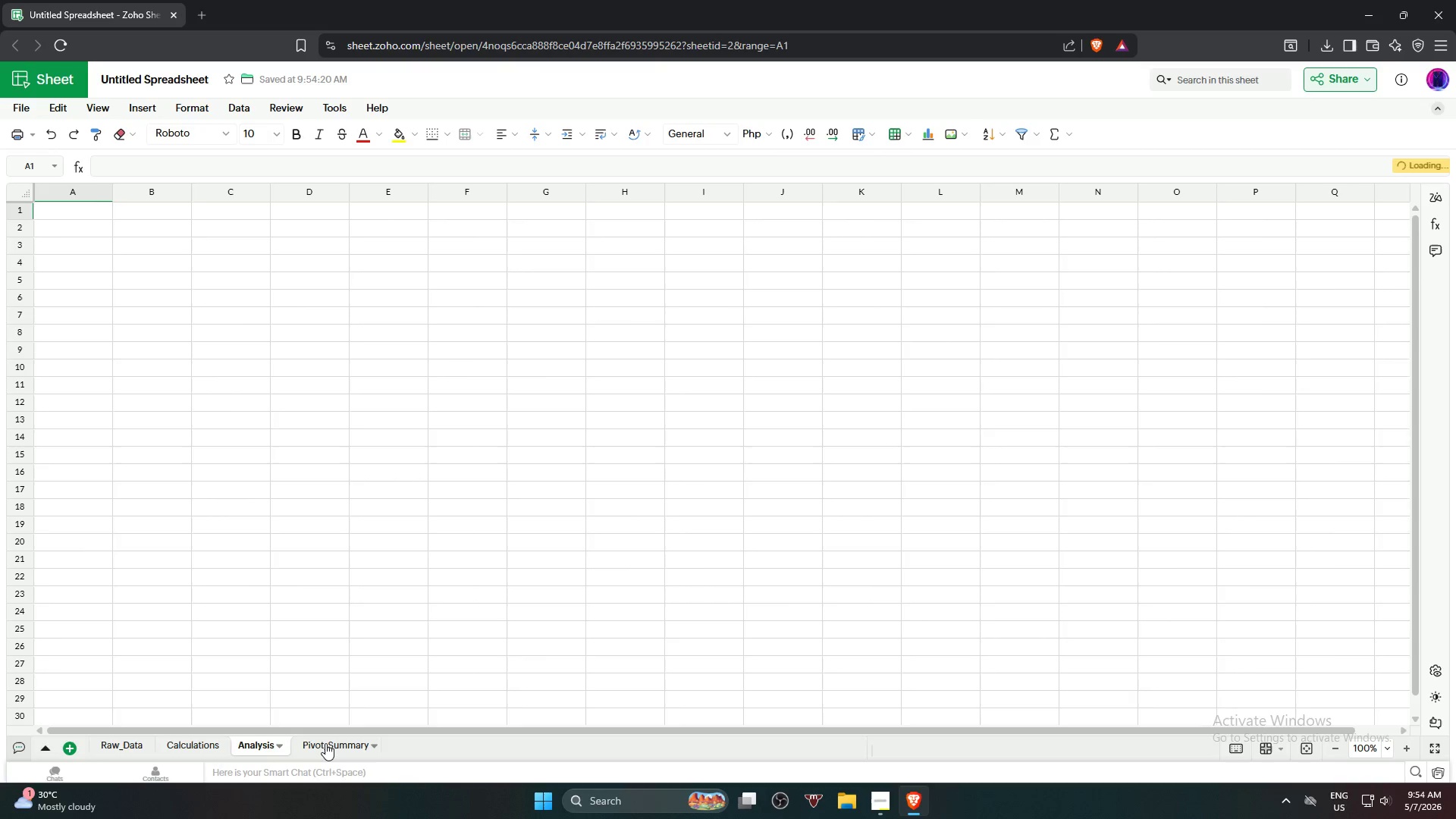 
wait(19.09)
 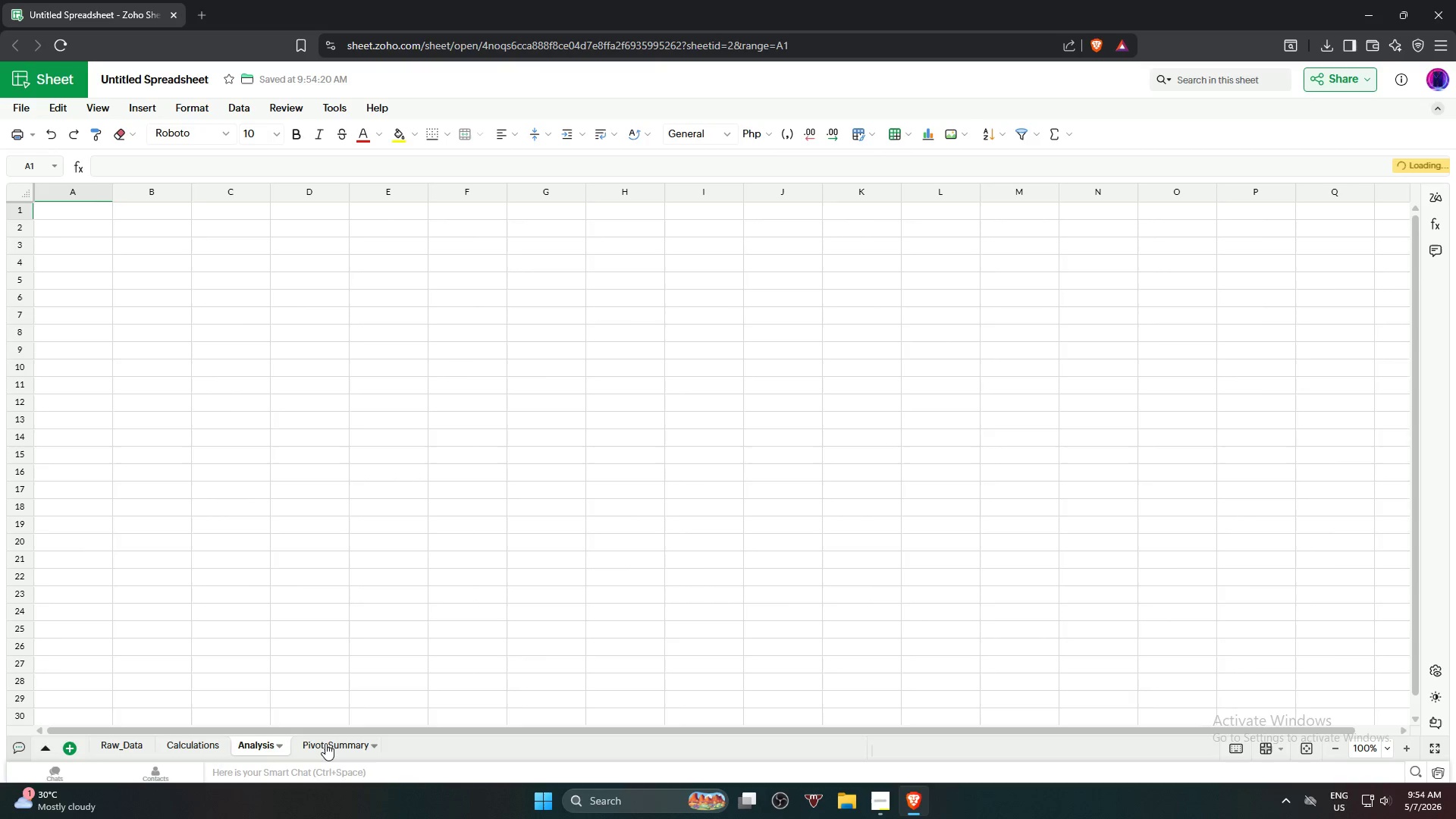 
double_click([407, 749])
 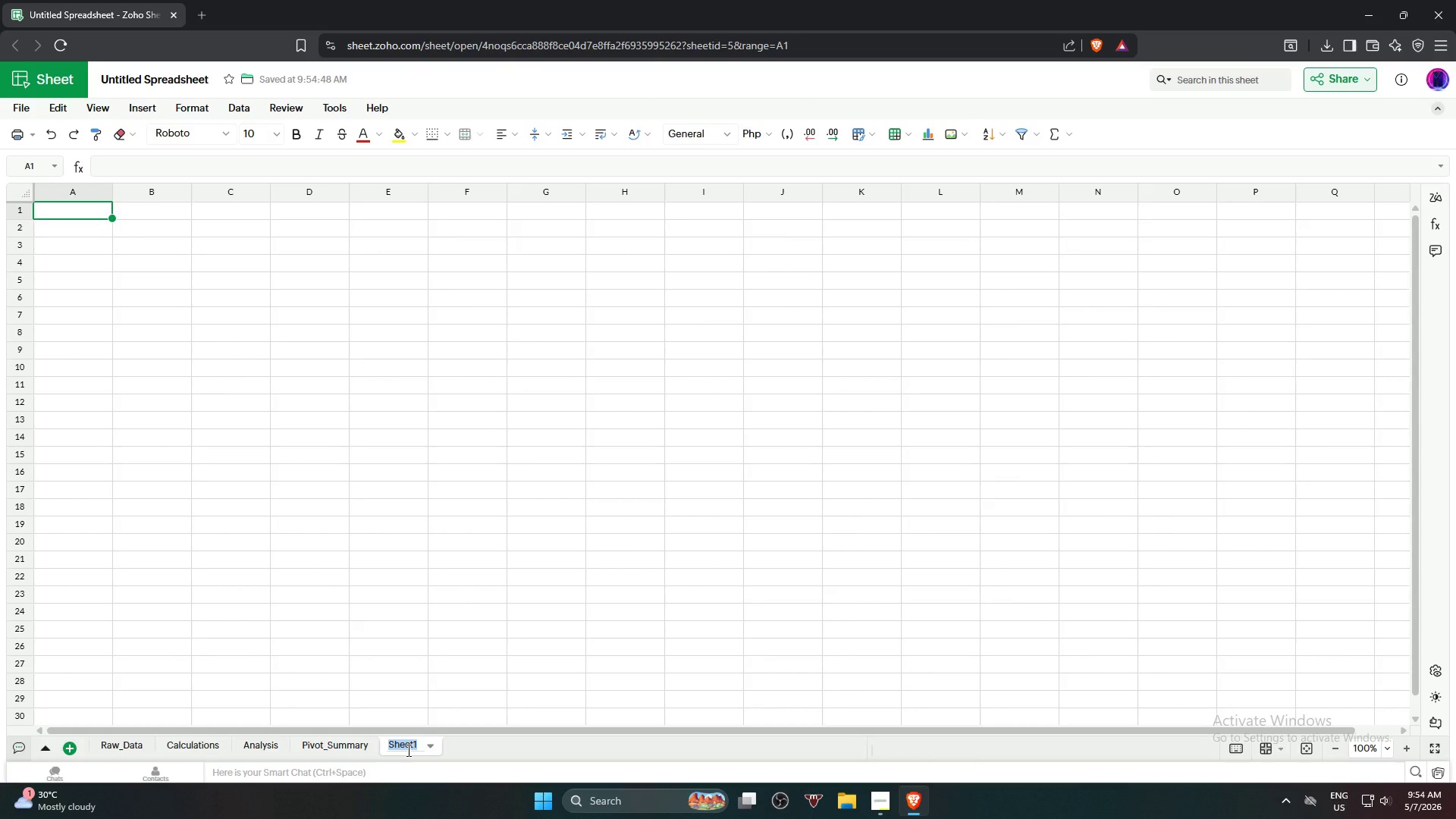 
type(Dashboard)
 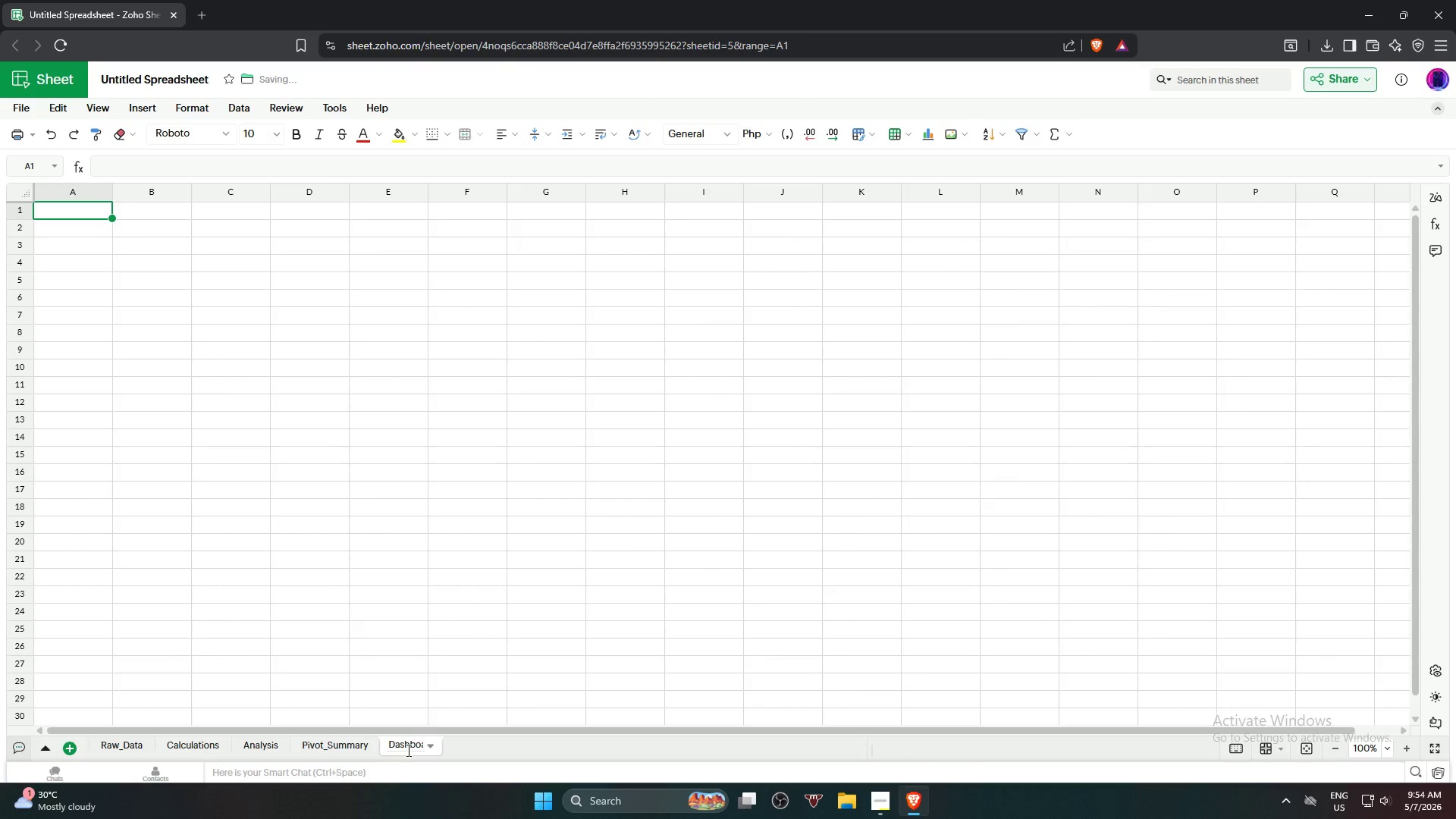 
key(Enter)
 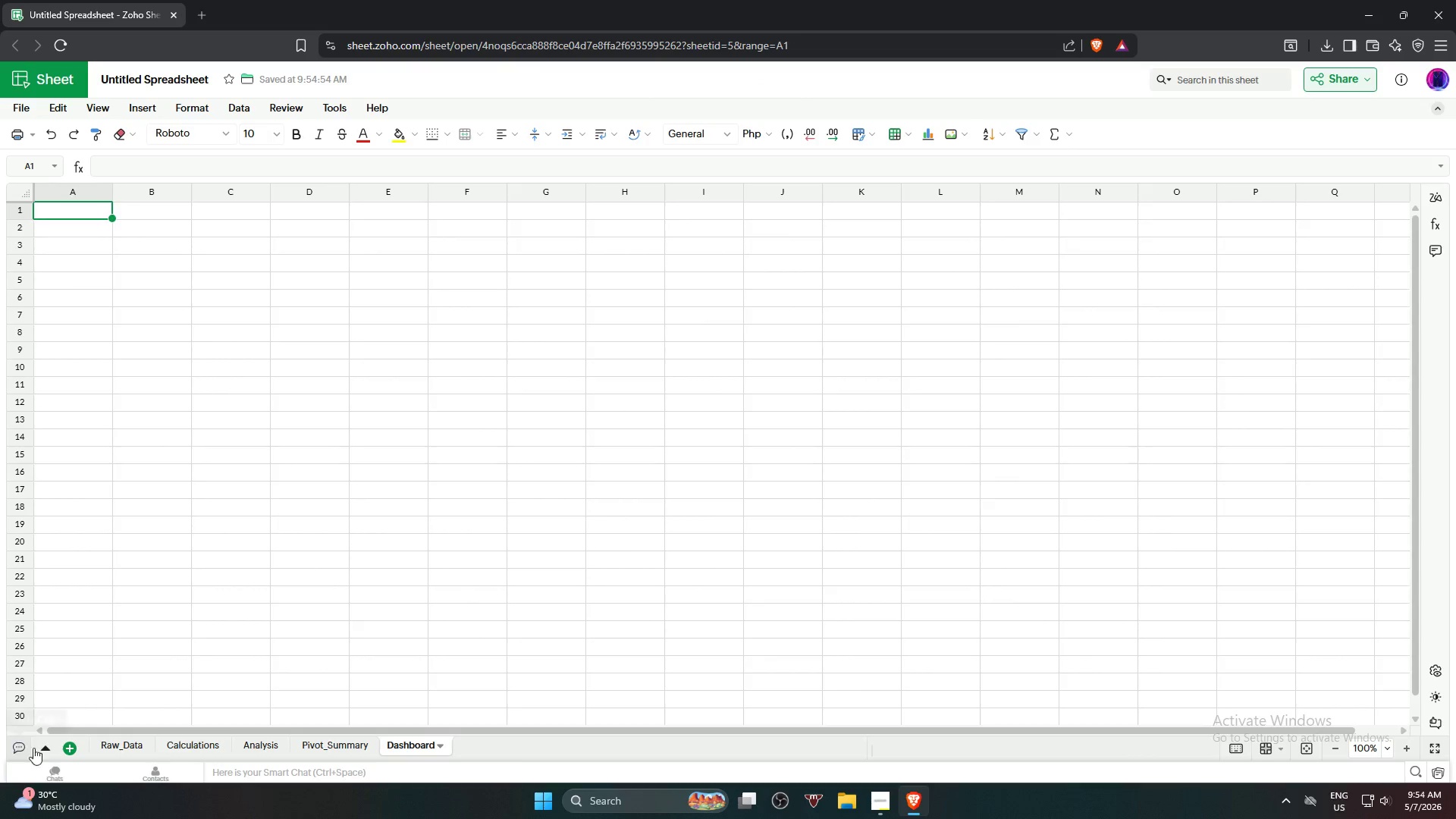 
left_click([64, 754])
 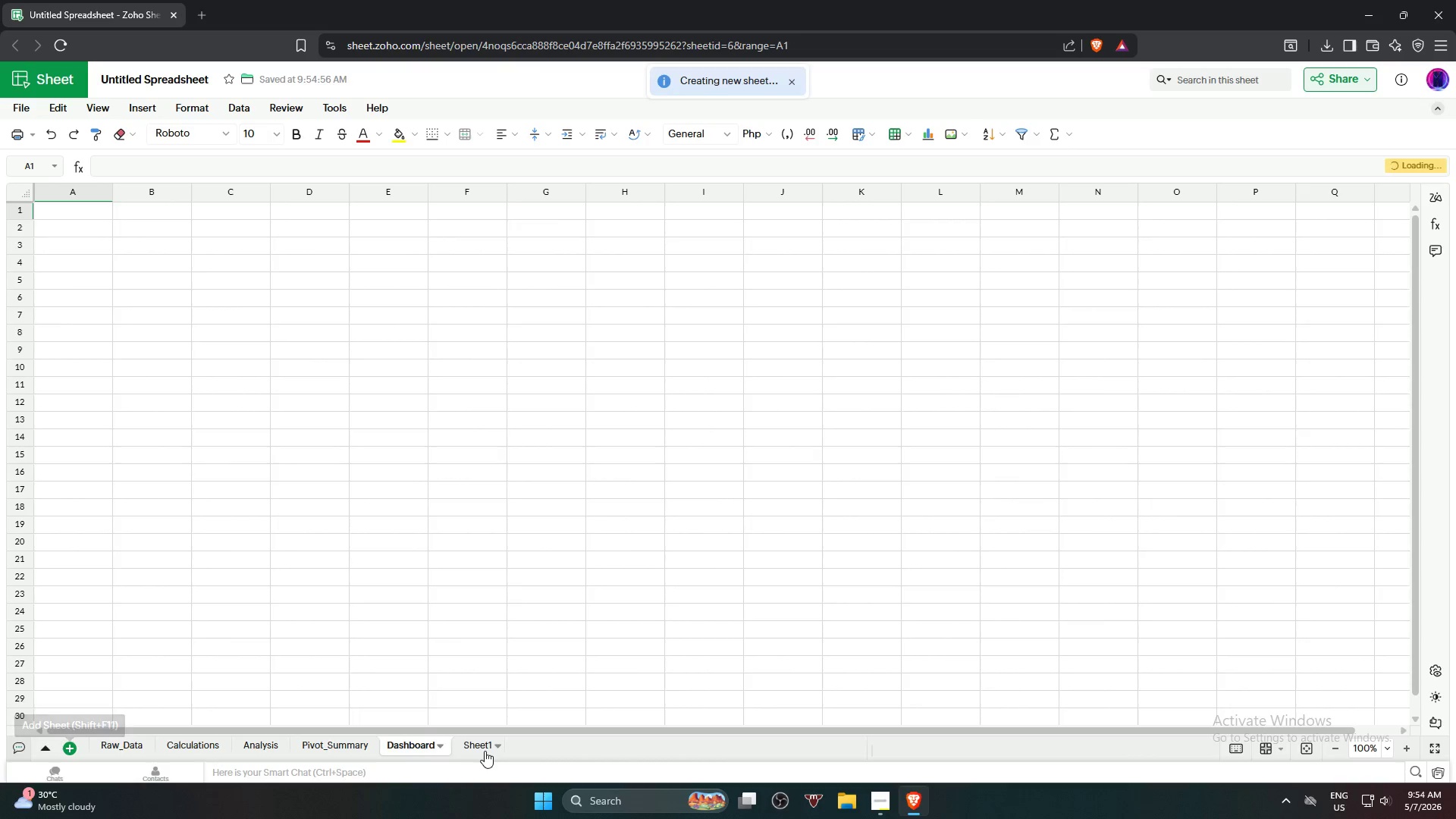 
double_click([485, 750])
 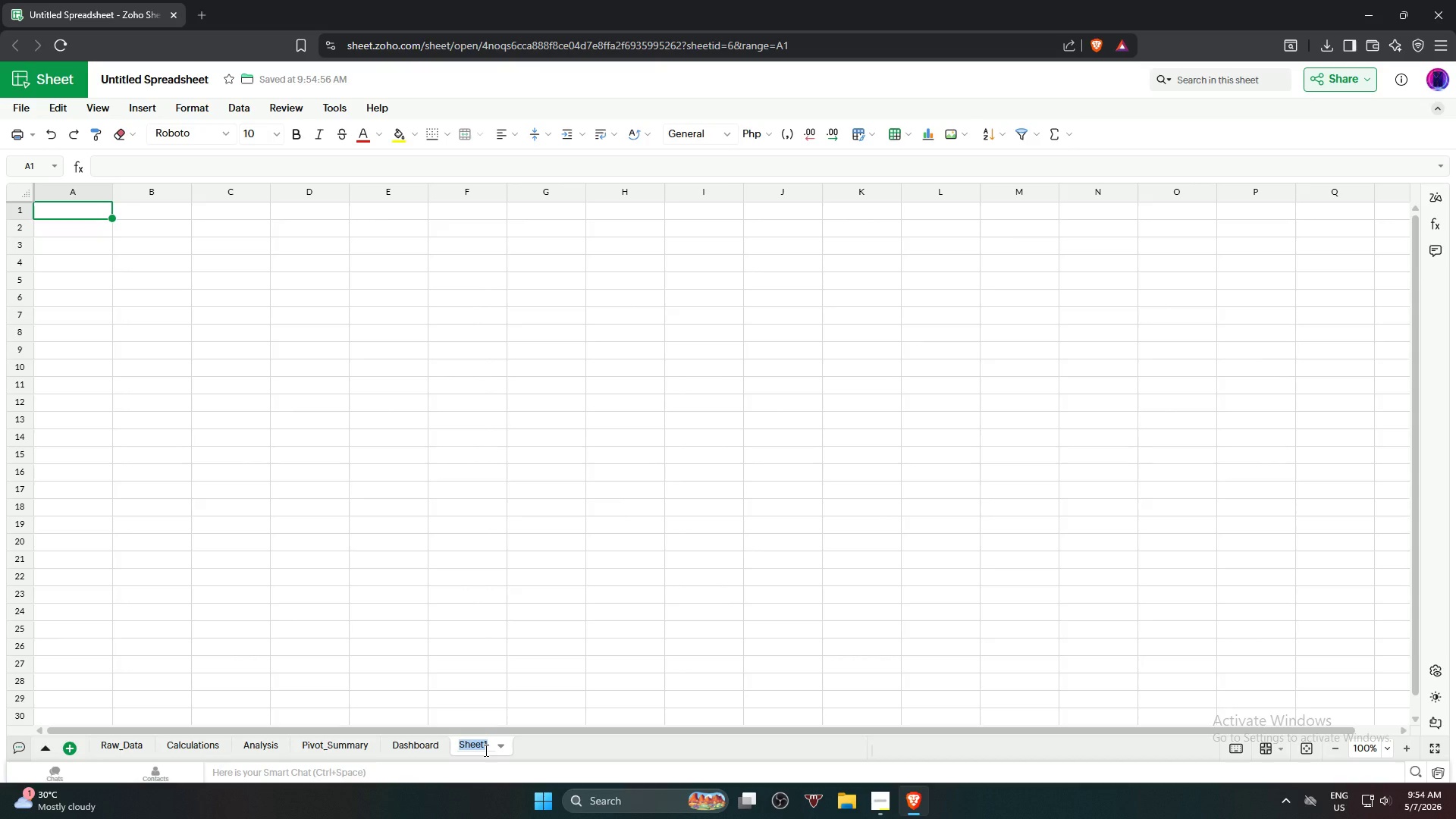 
type(Lists)
 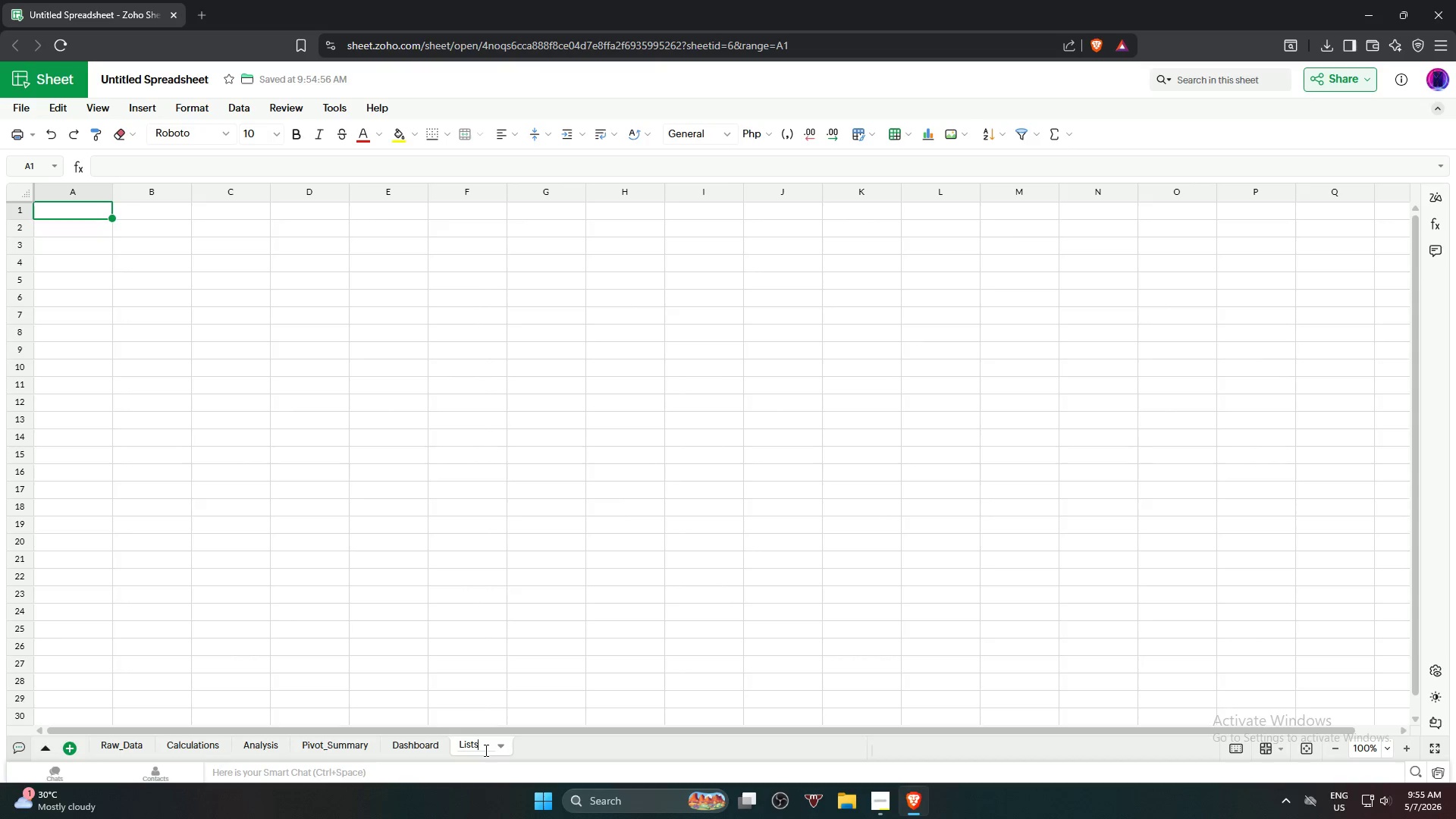 
key(Enter)
 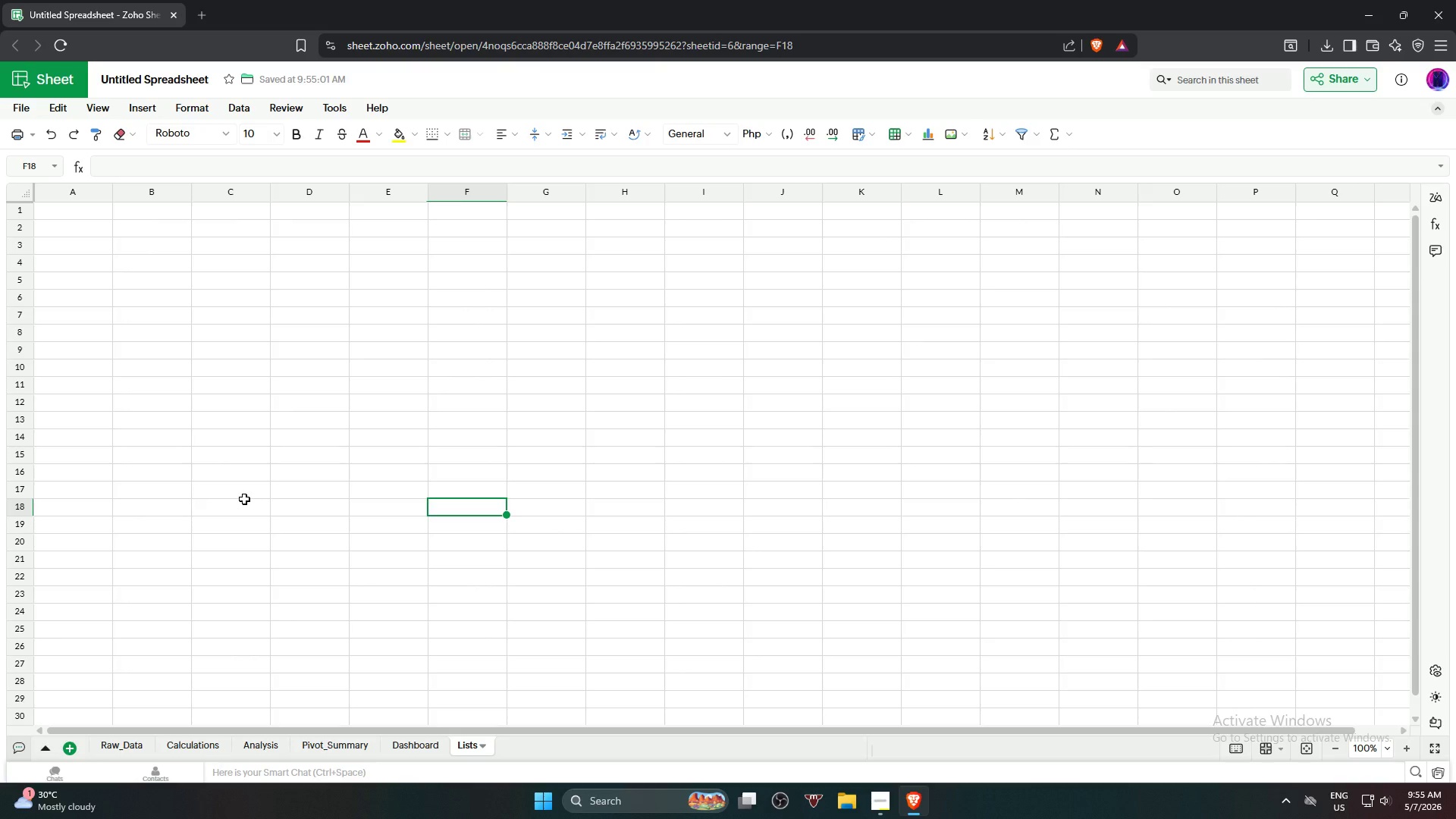 
wait(15.8)
 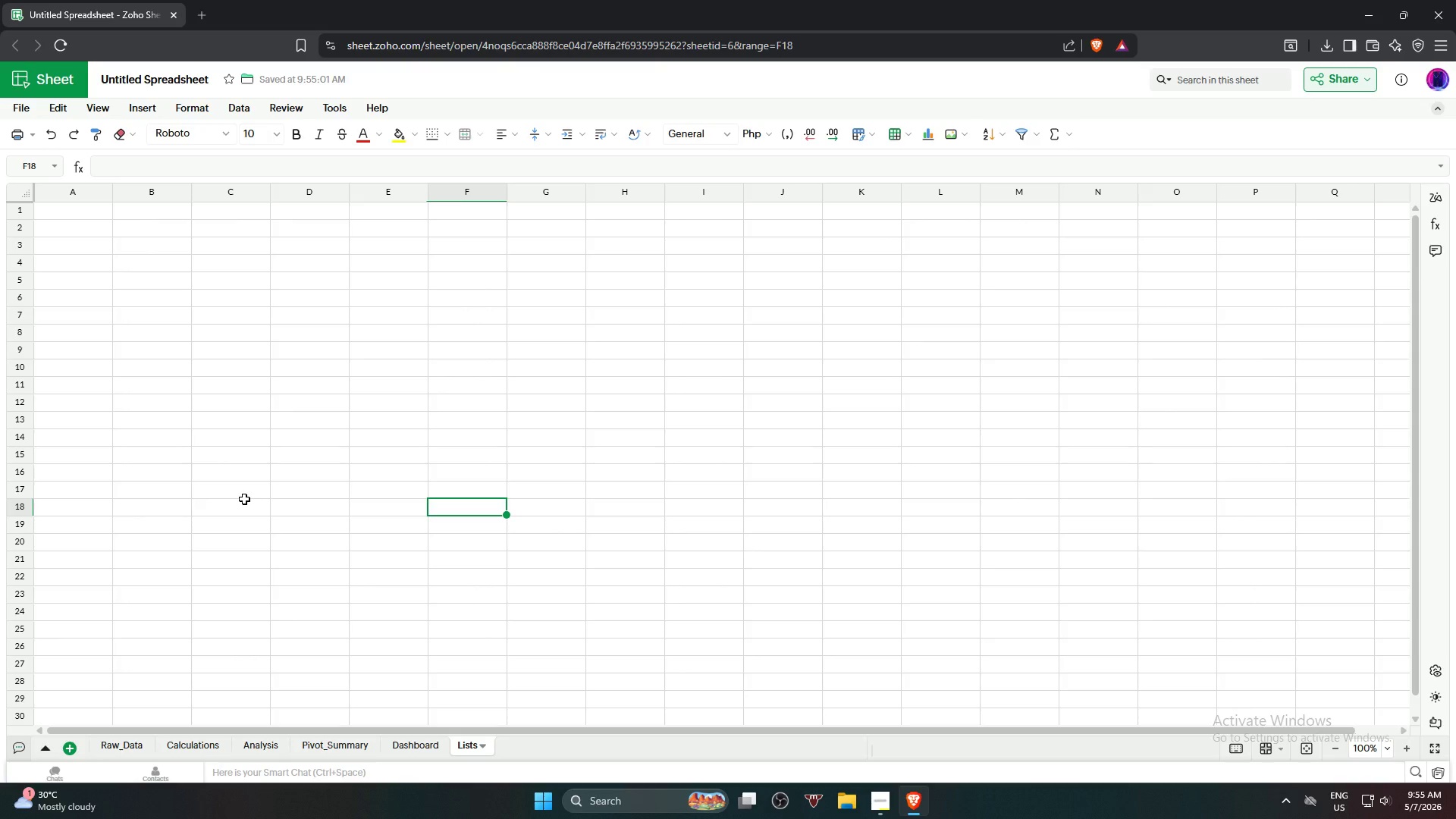 
left_click([397, 445])
 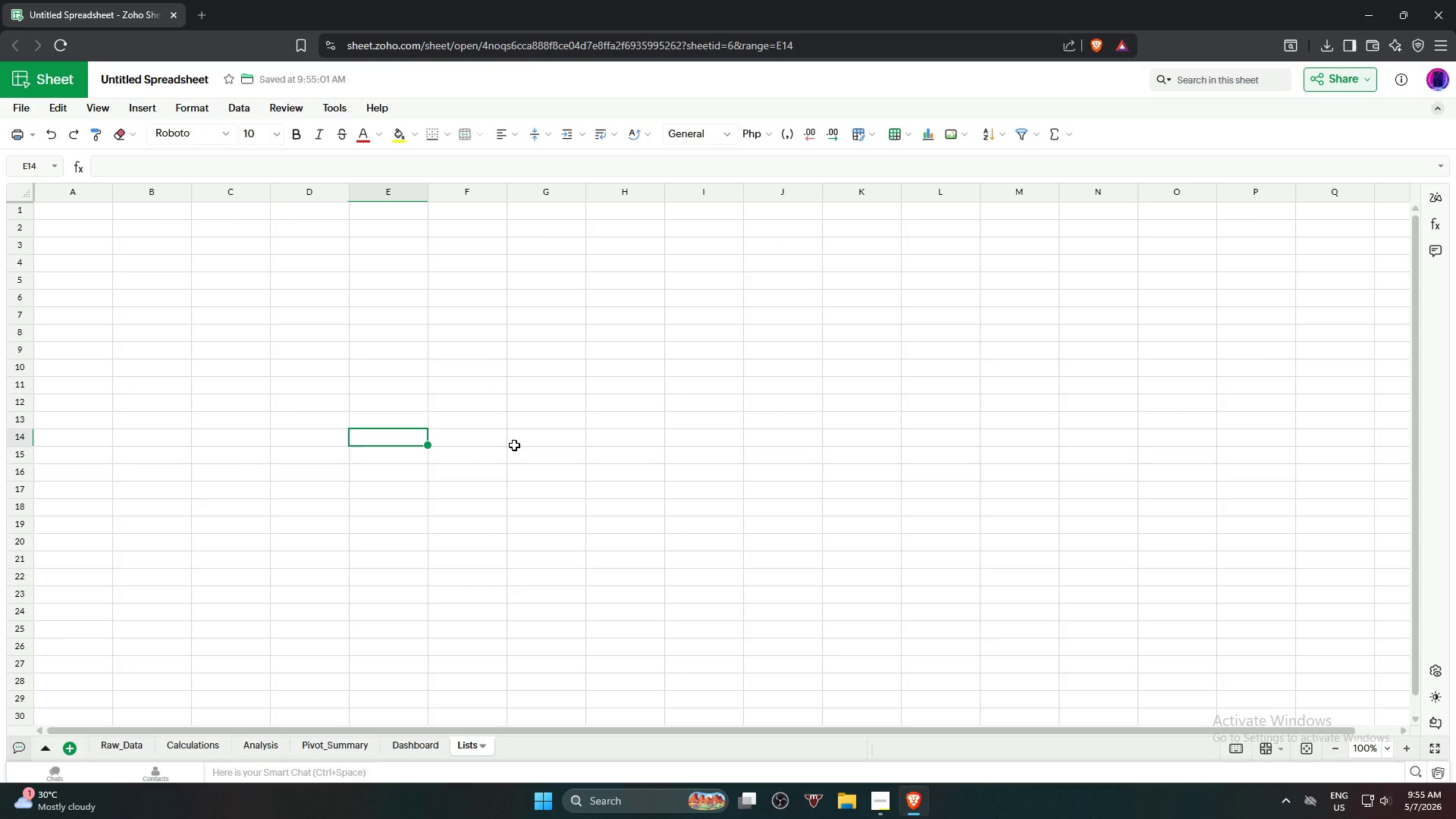 
wait(6.31)
 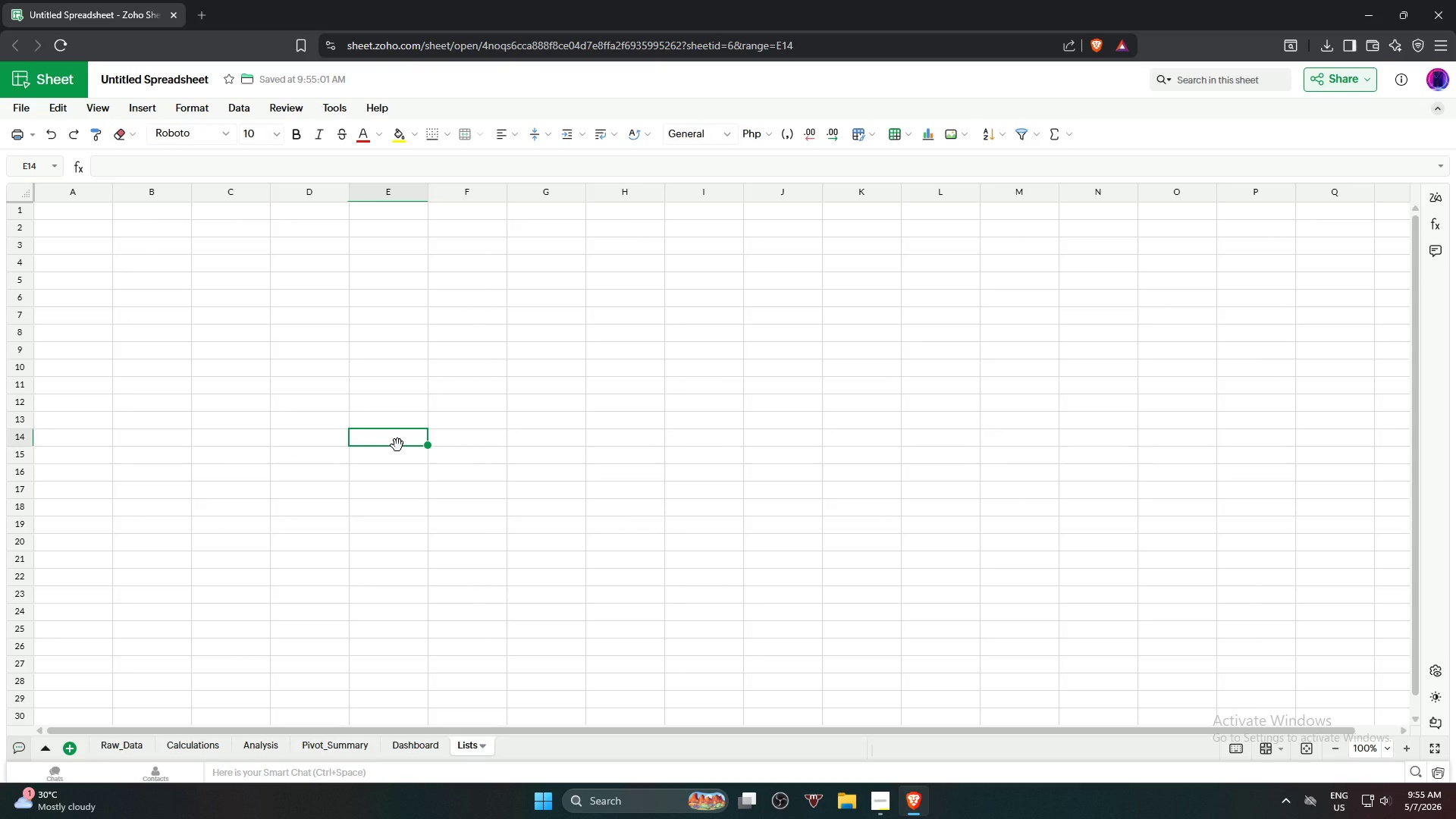 
left_click([581, 415])
 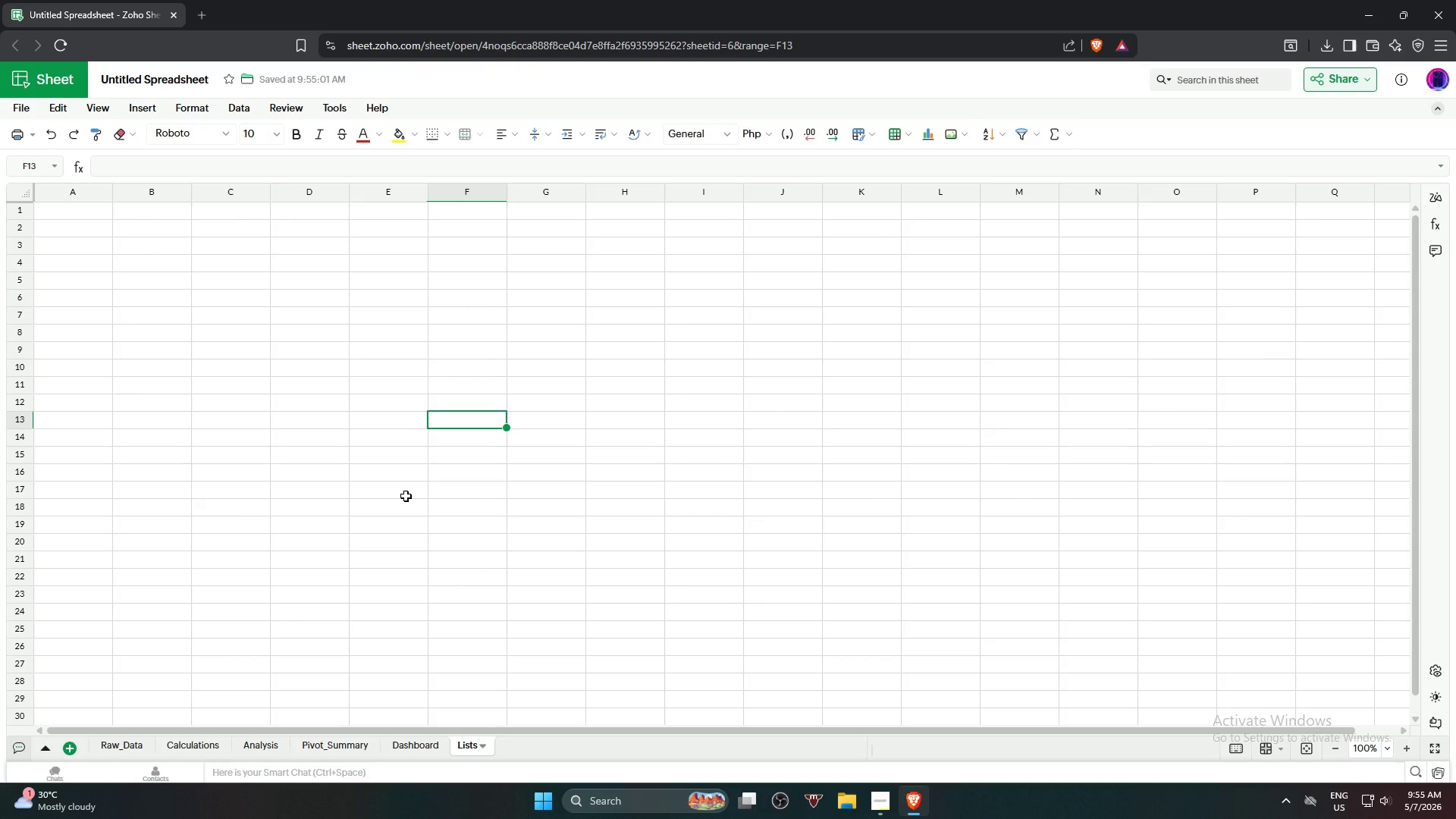 
wait(14.2)
 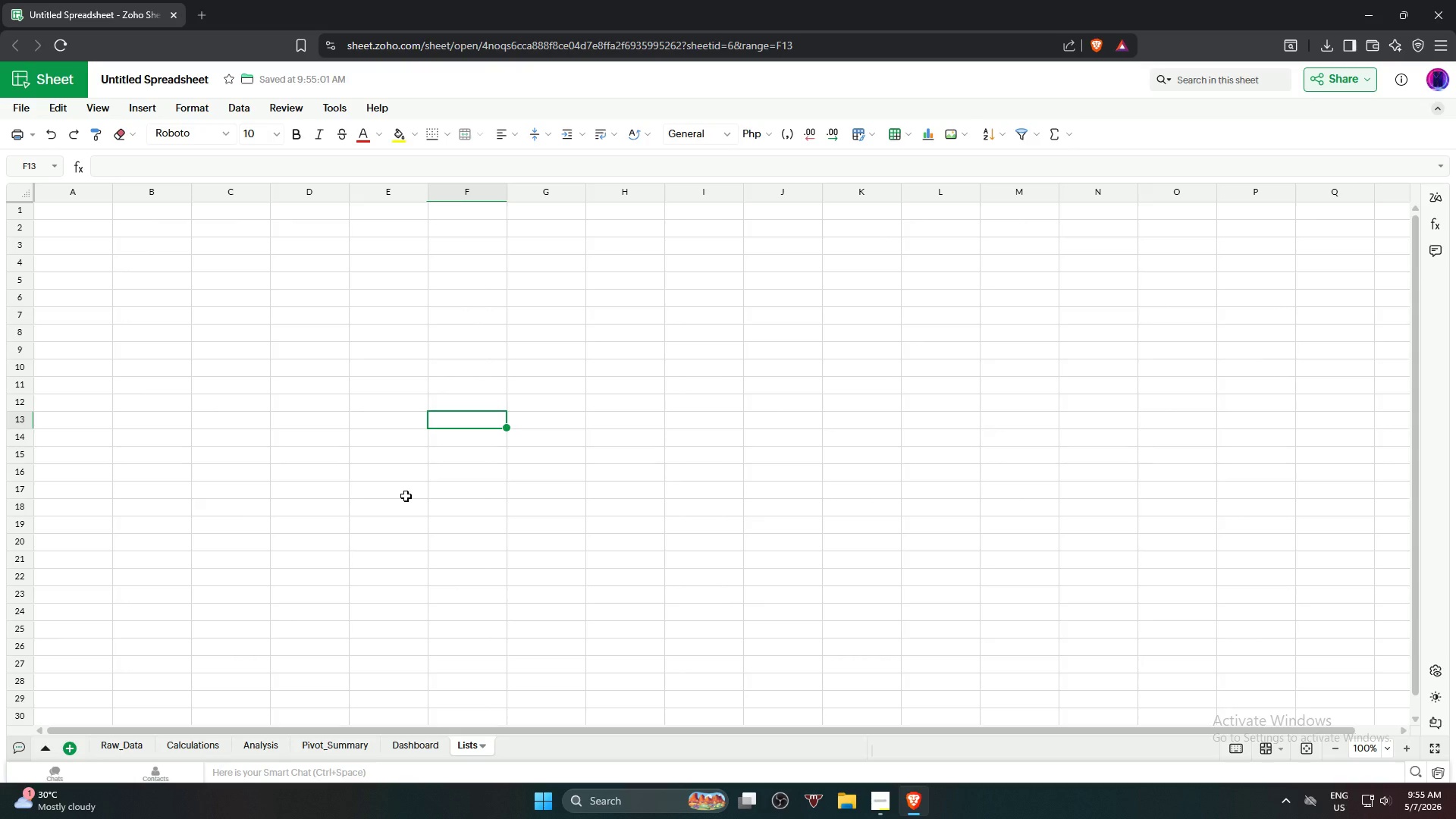 
left_click([115, 743])
 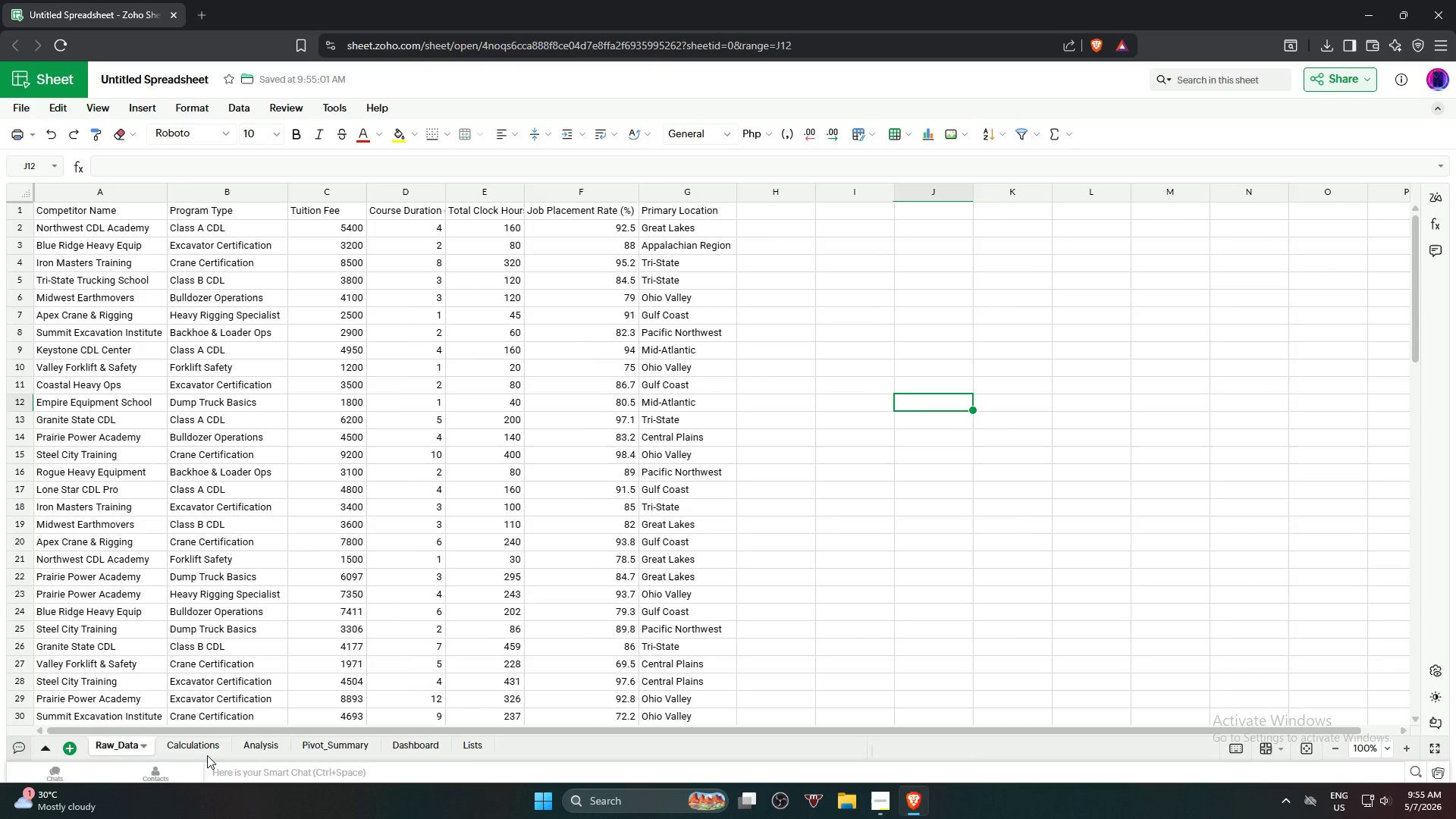 
left_click([189, 748])
 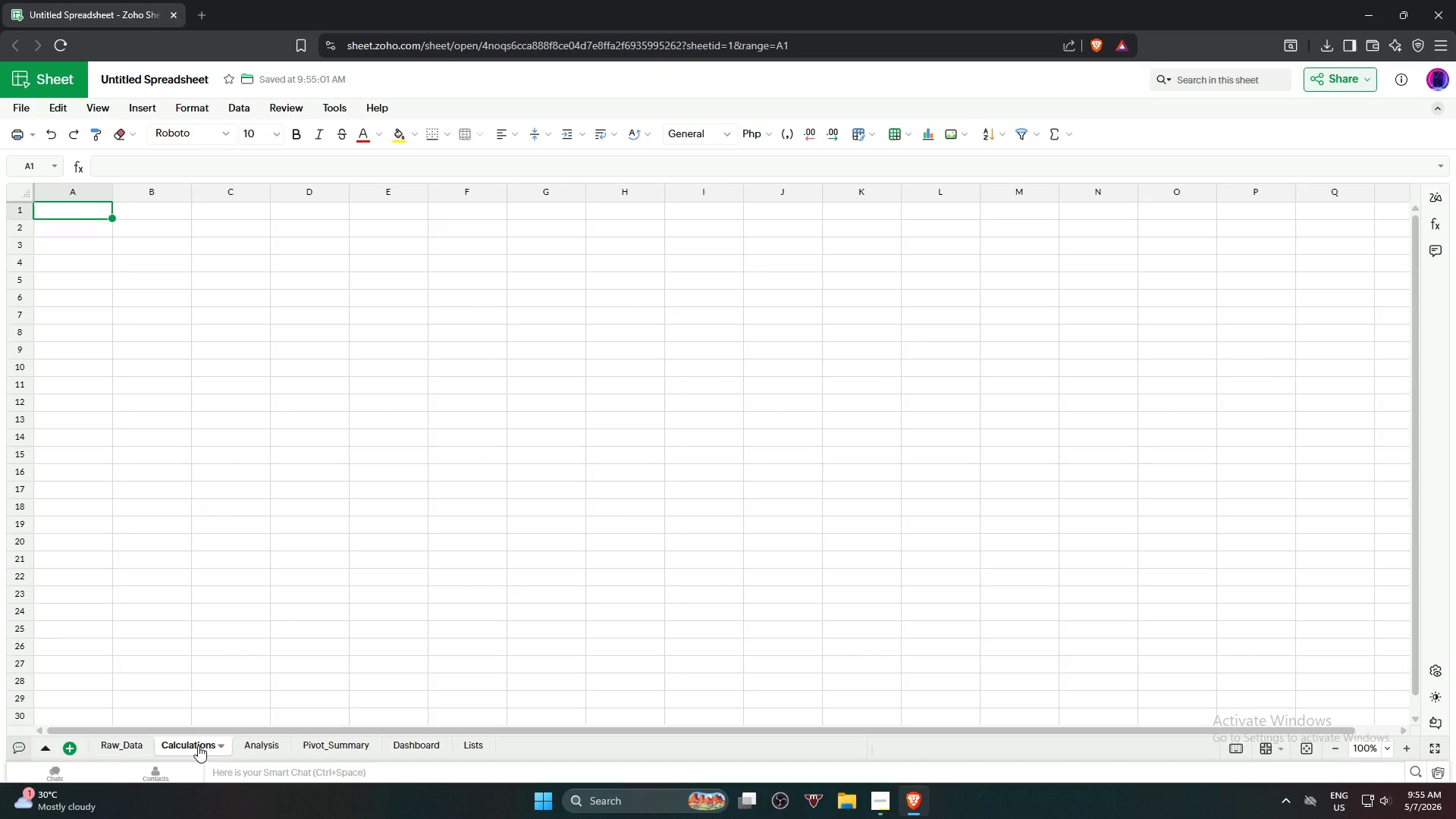 
wait(17.95)
 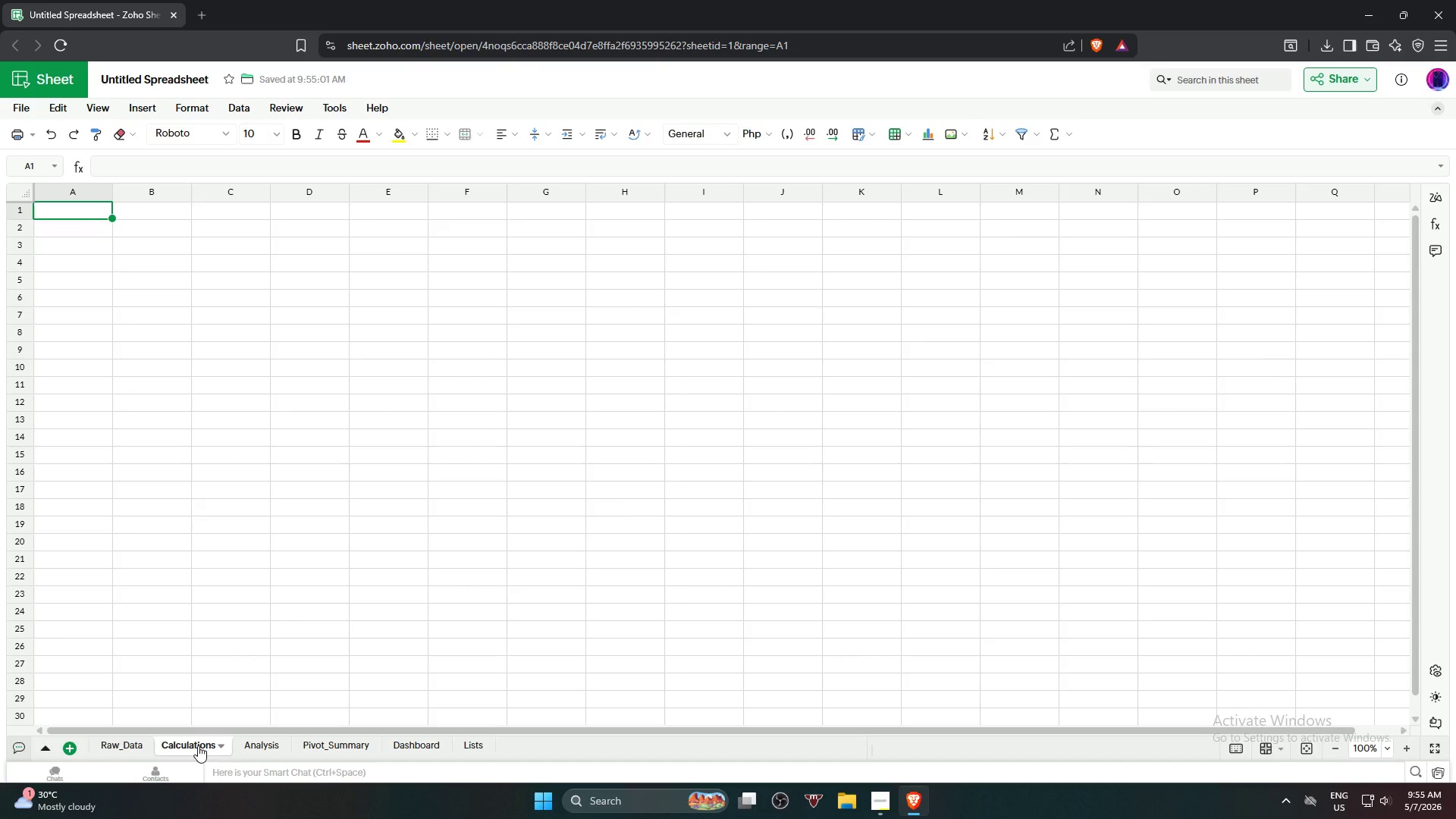 
left_click([117, 745])
 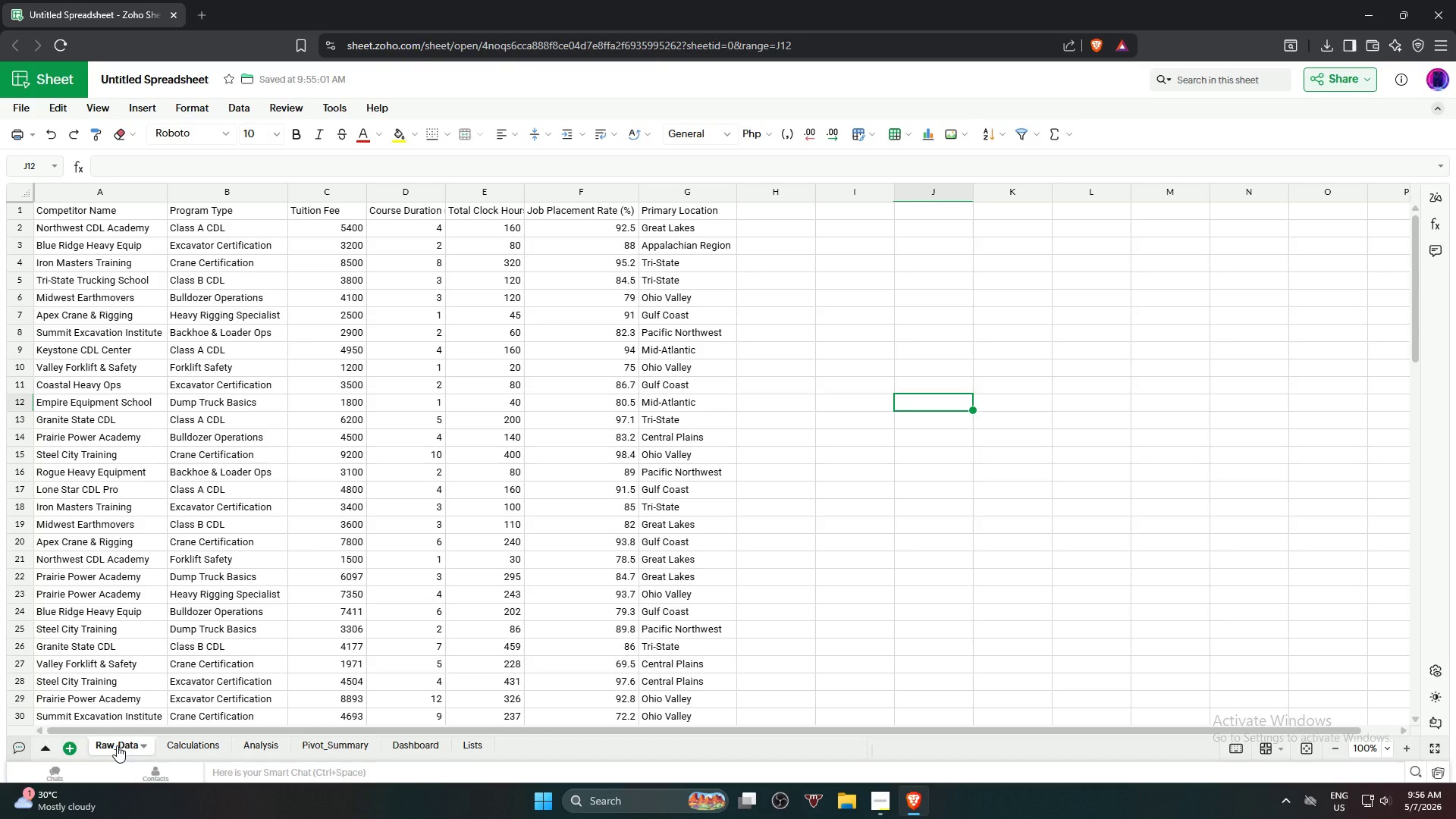 
wait(26.0)
 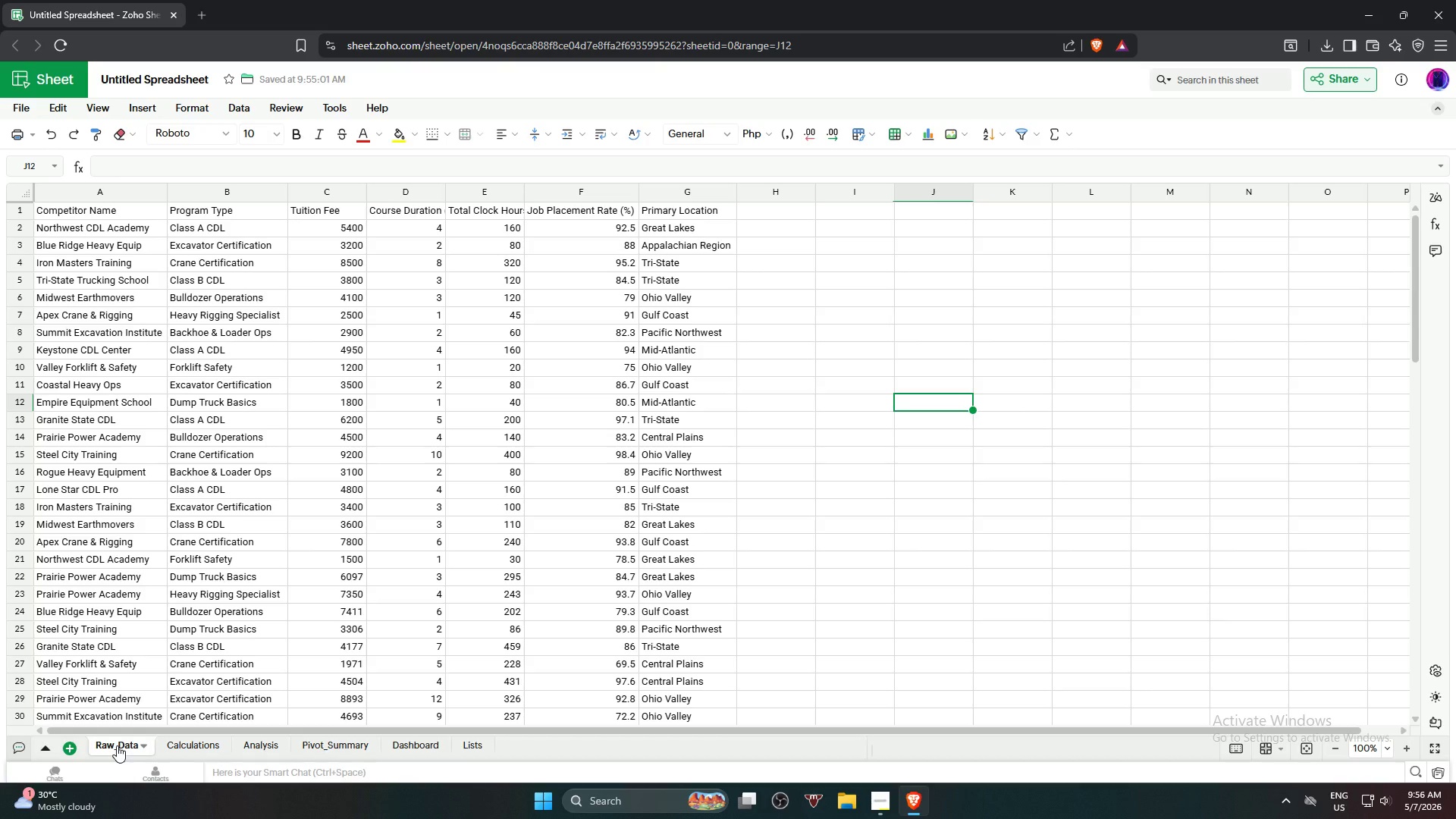 
mouse_move([127, 807])
 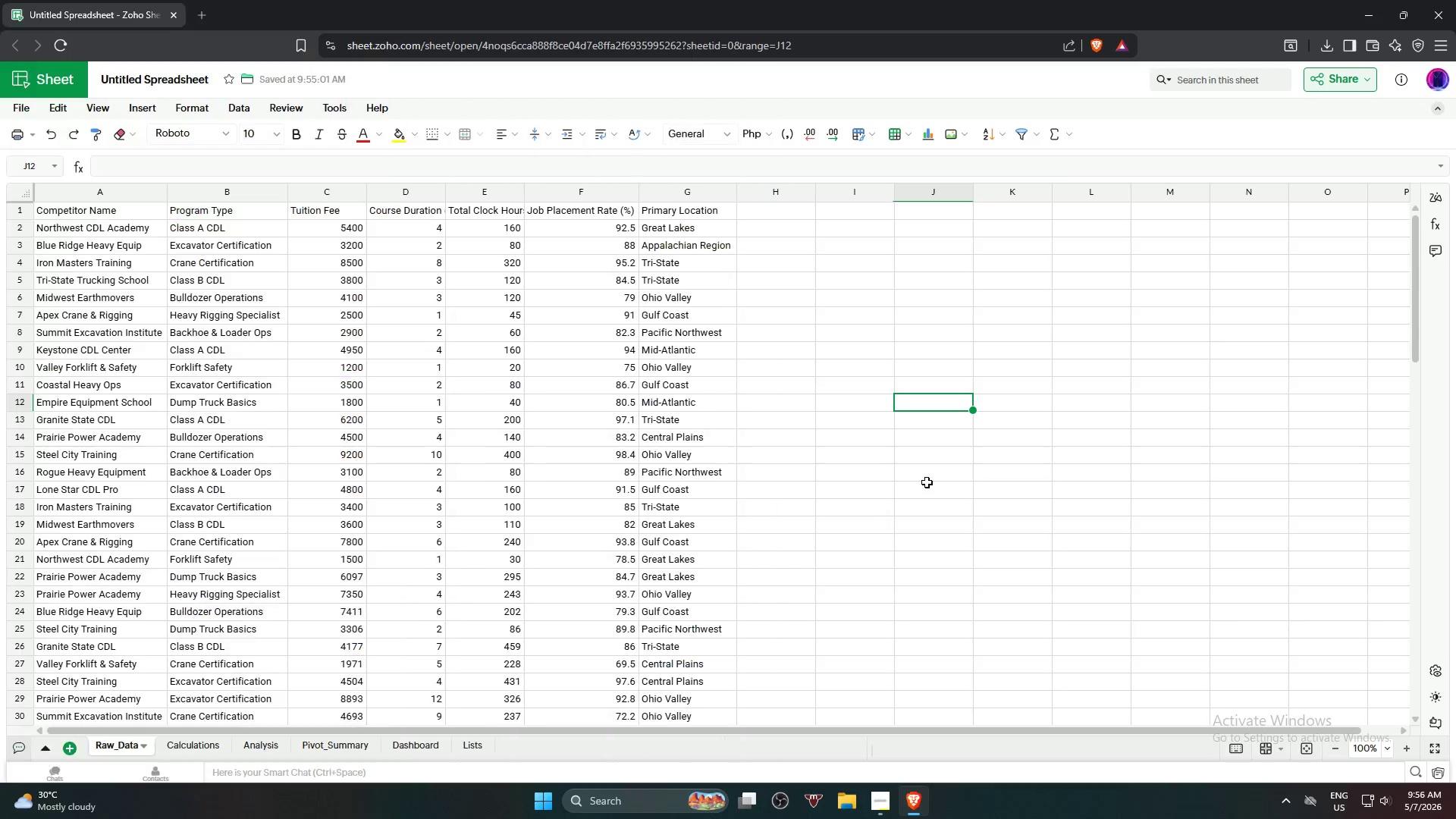 
left_click([927, 482])
 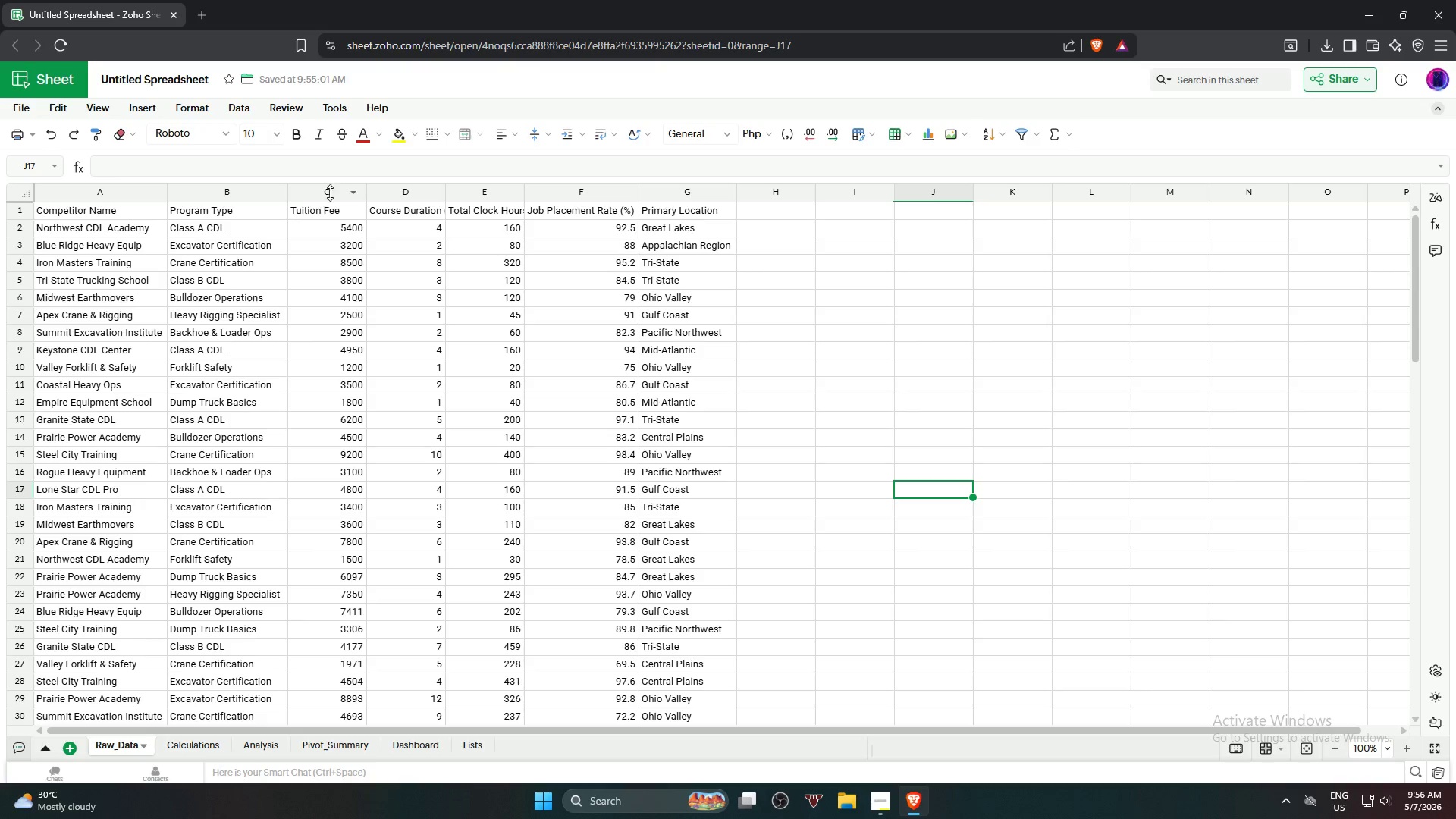 
left_click([332, 189])
 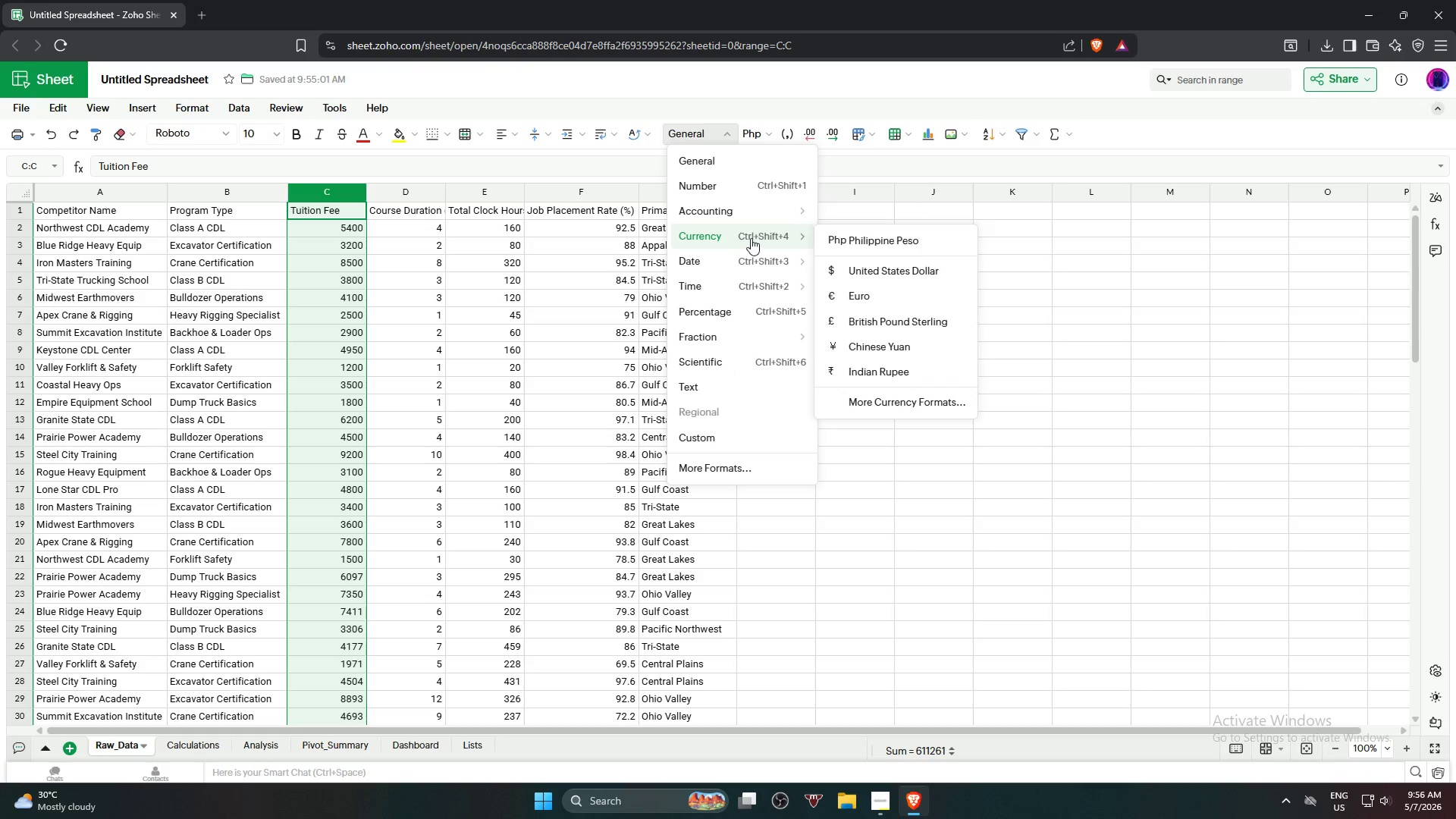 
wait(6.5)
 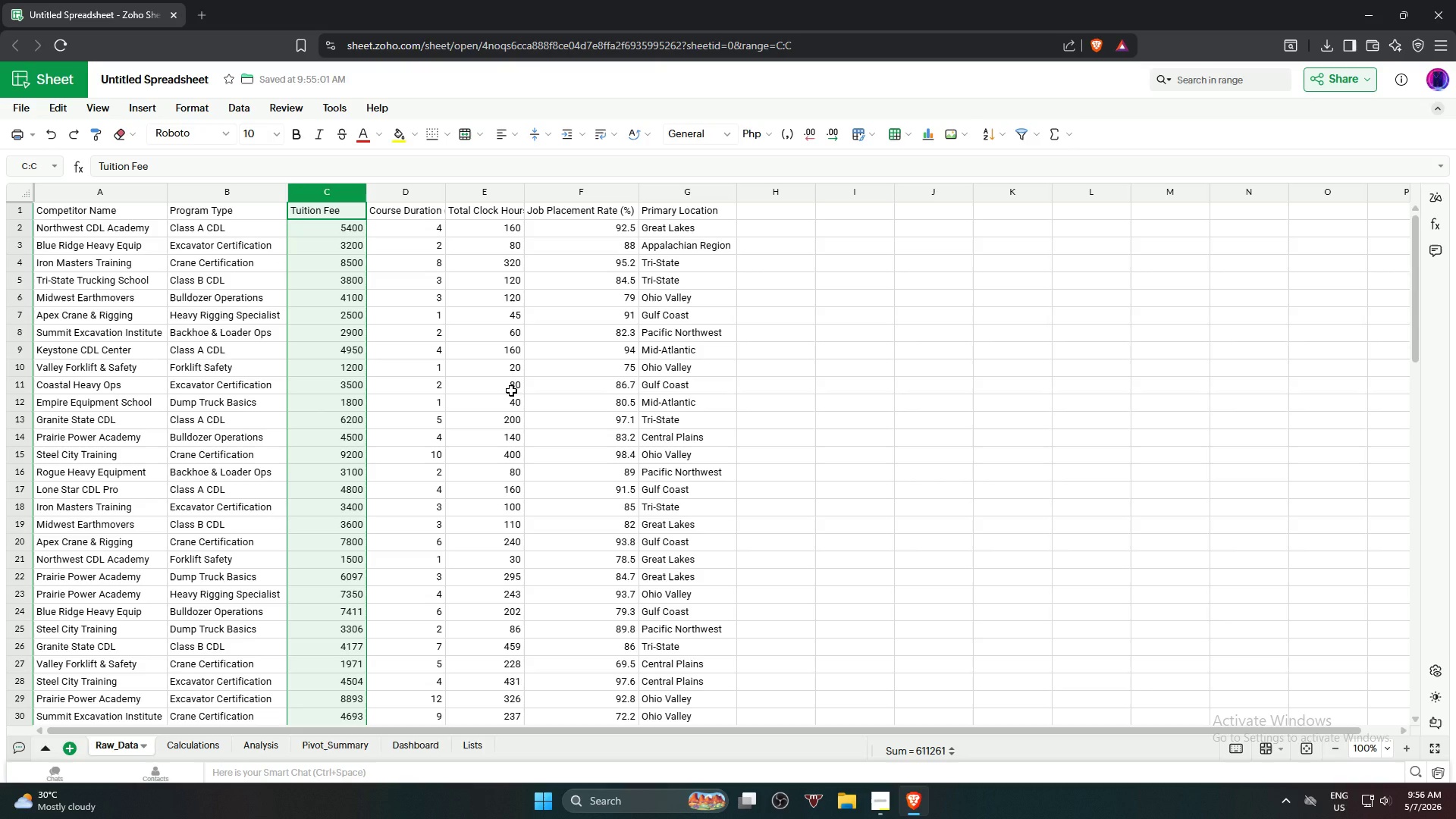 
left_click([880, 272])
 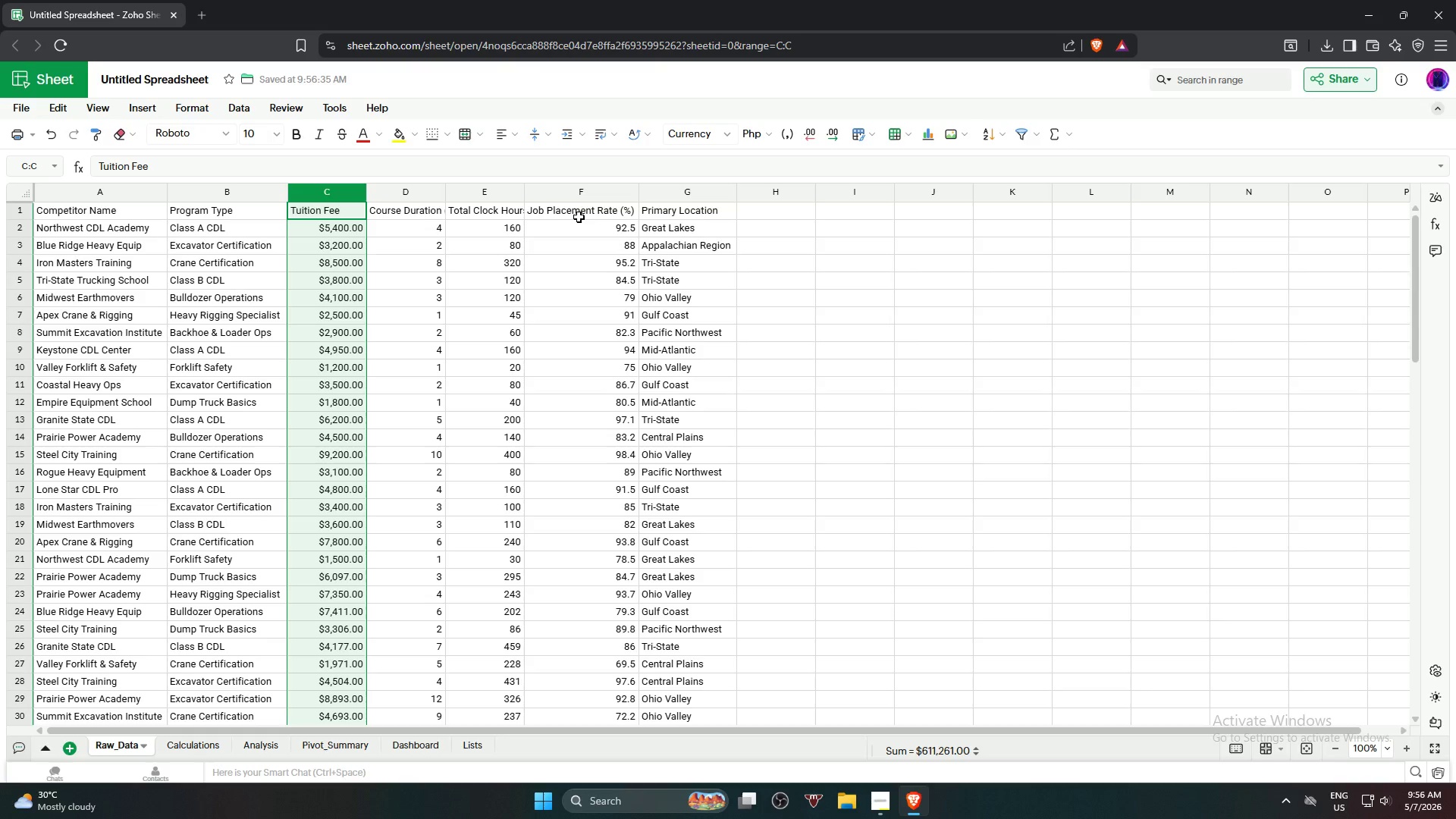 
wait(14.38)
 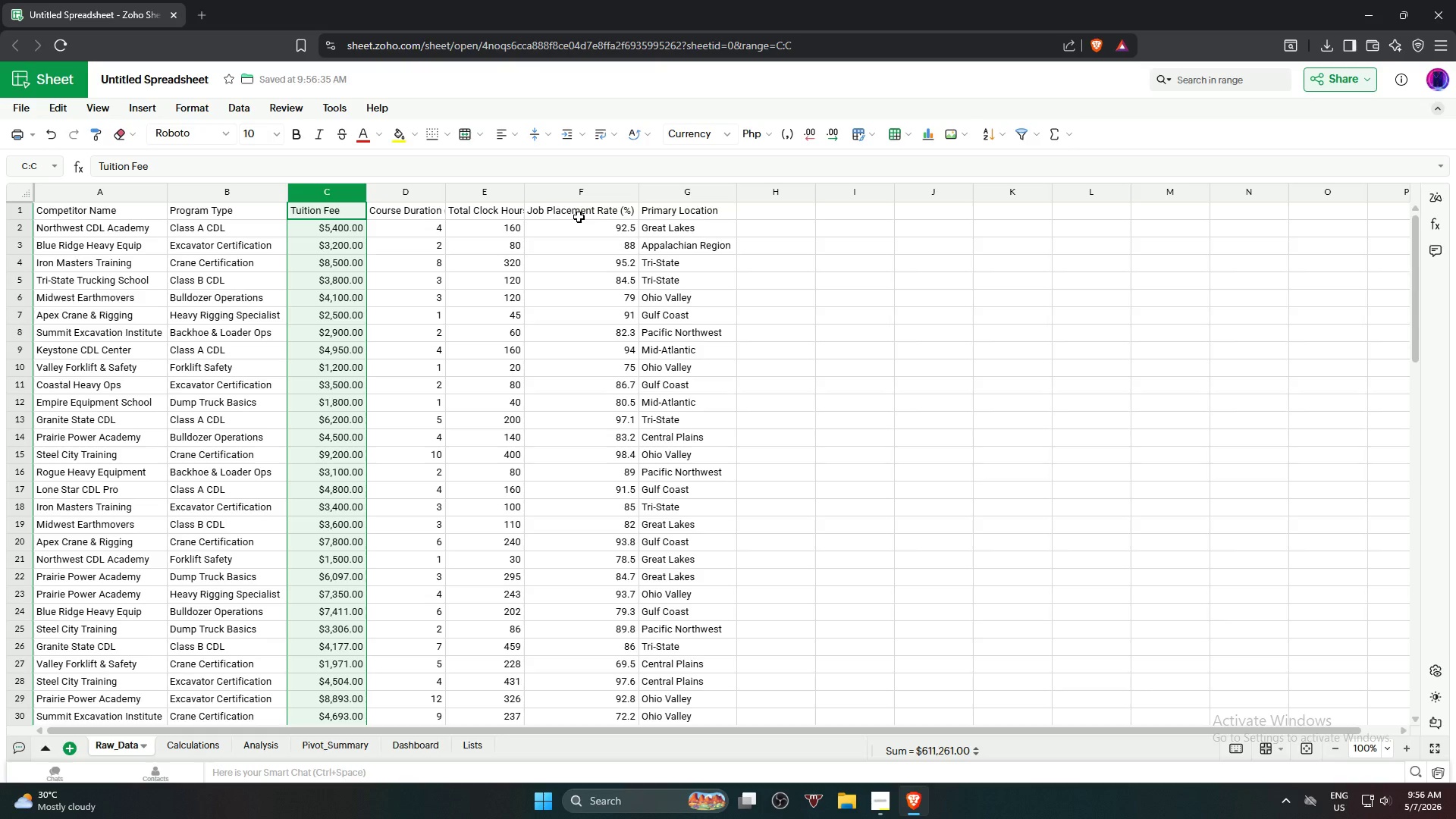 
left_click([591, 190])
 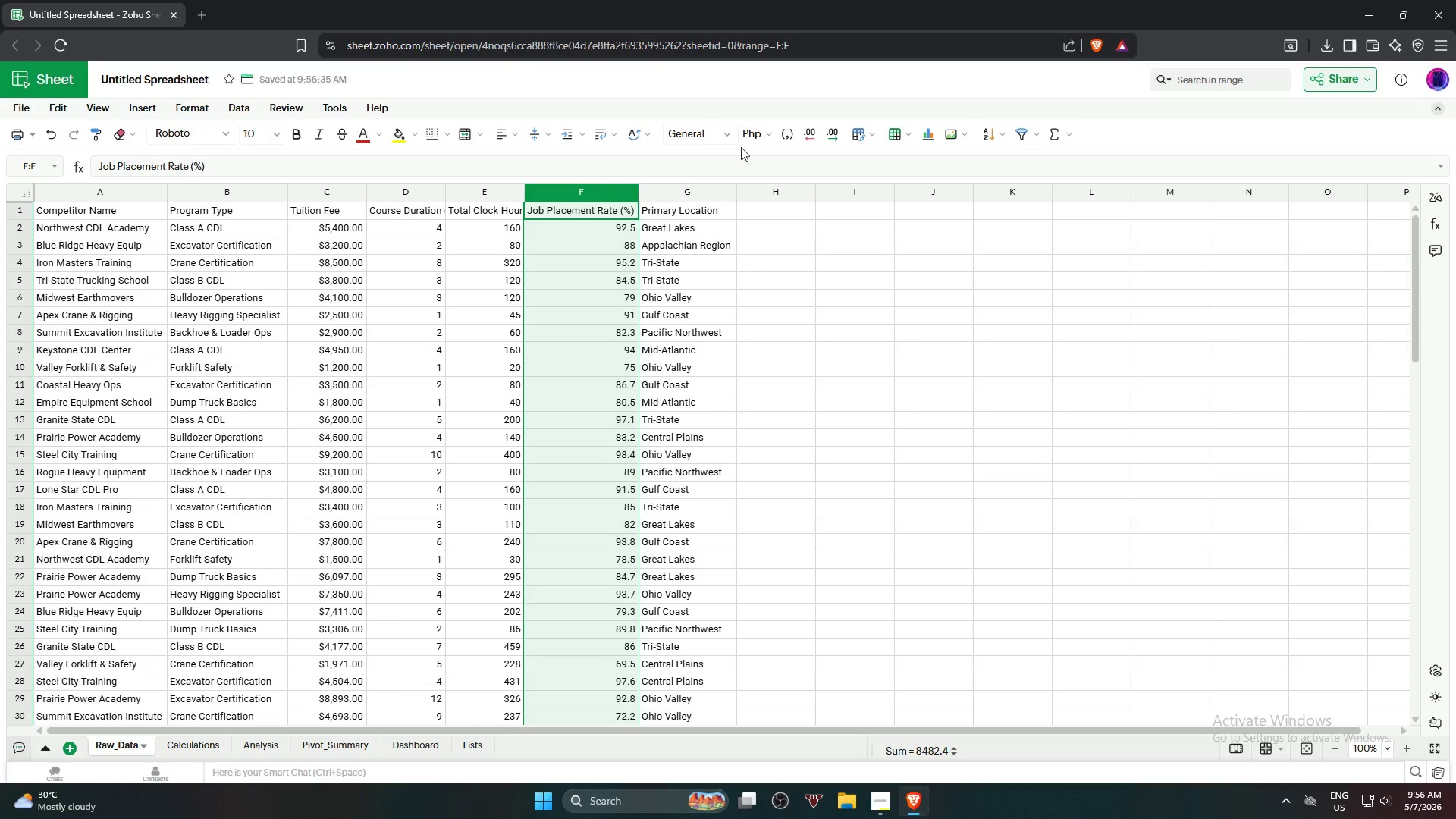 
left_click([729, 136])
 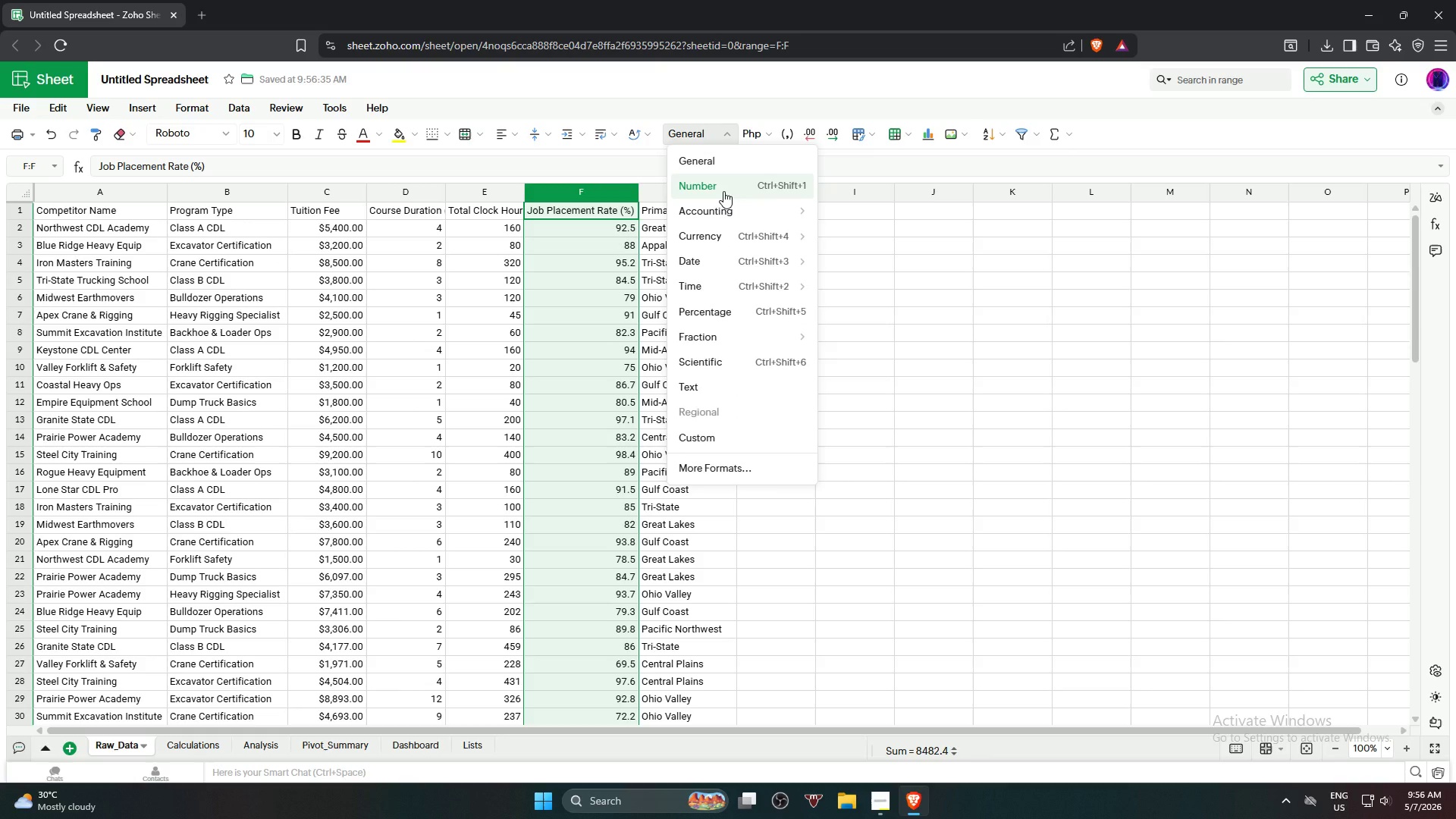 
left_click([723, 191])
 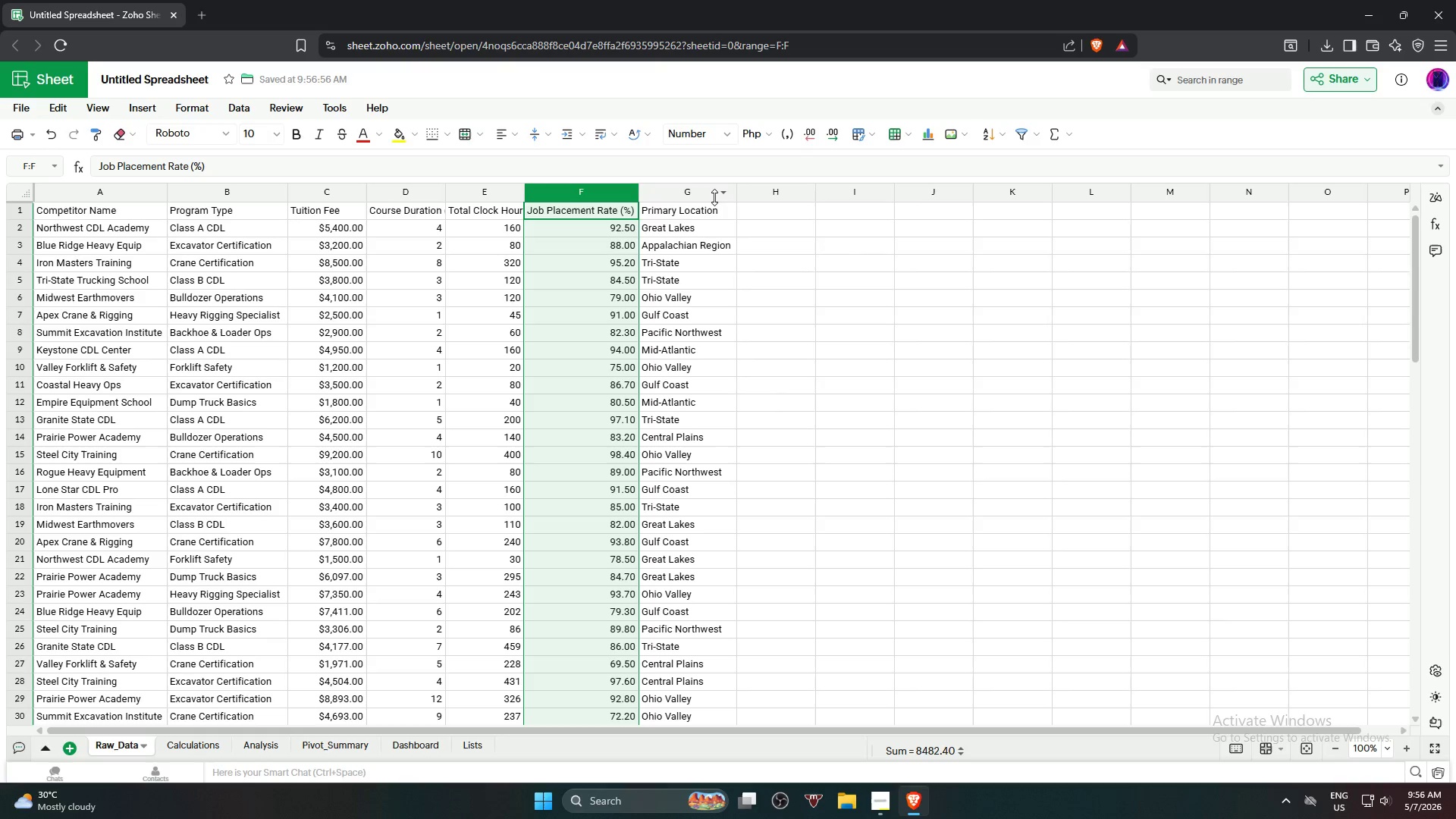 
wait(5.83)
 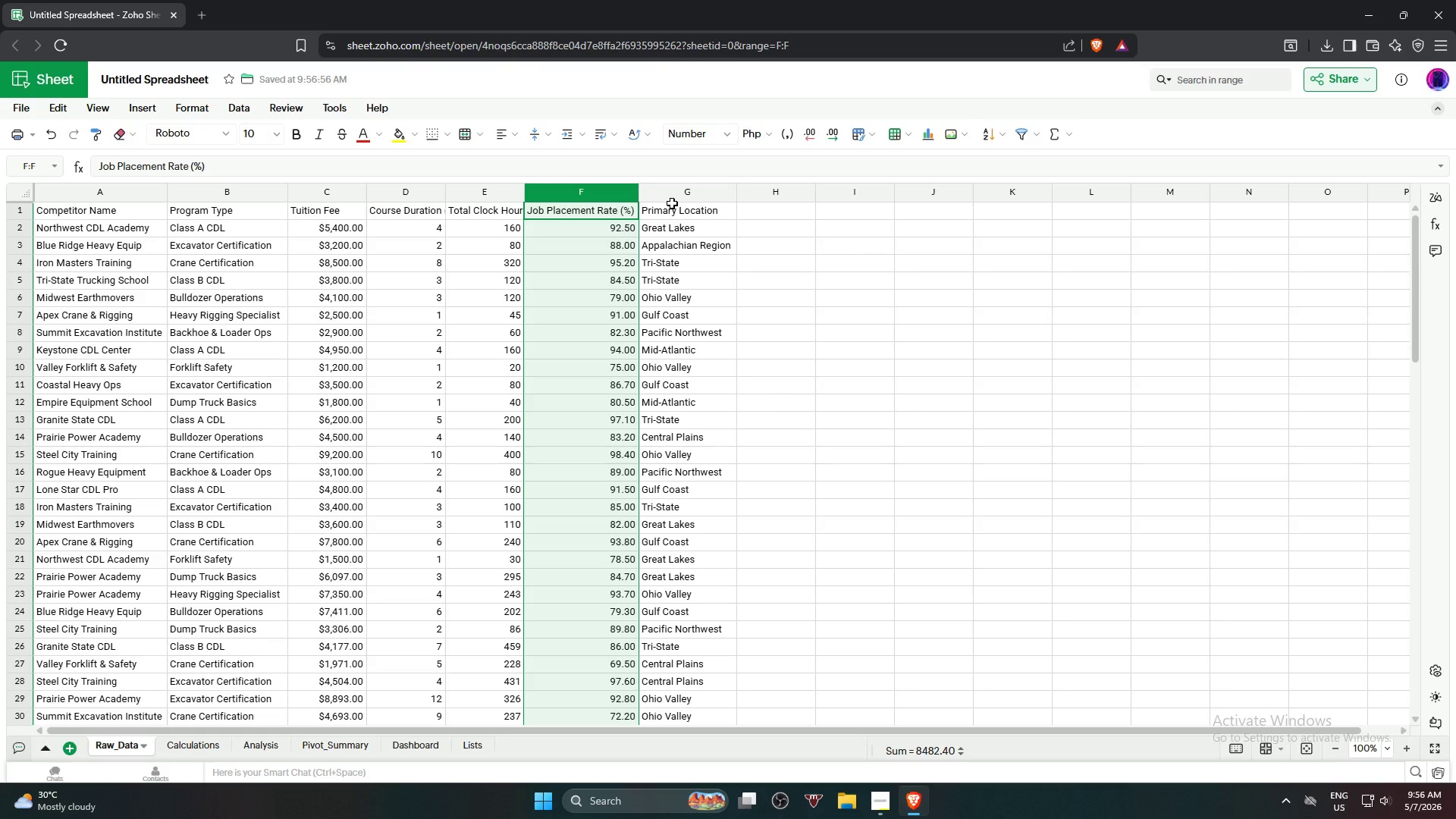 
mouse_move([742, 152])
 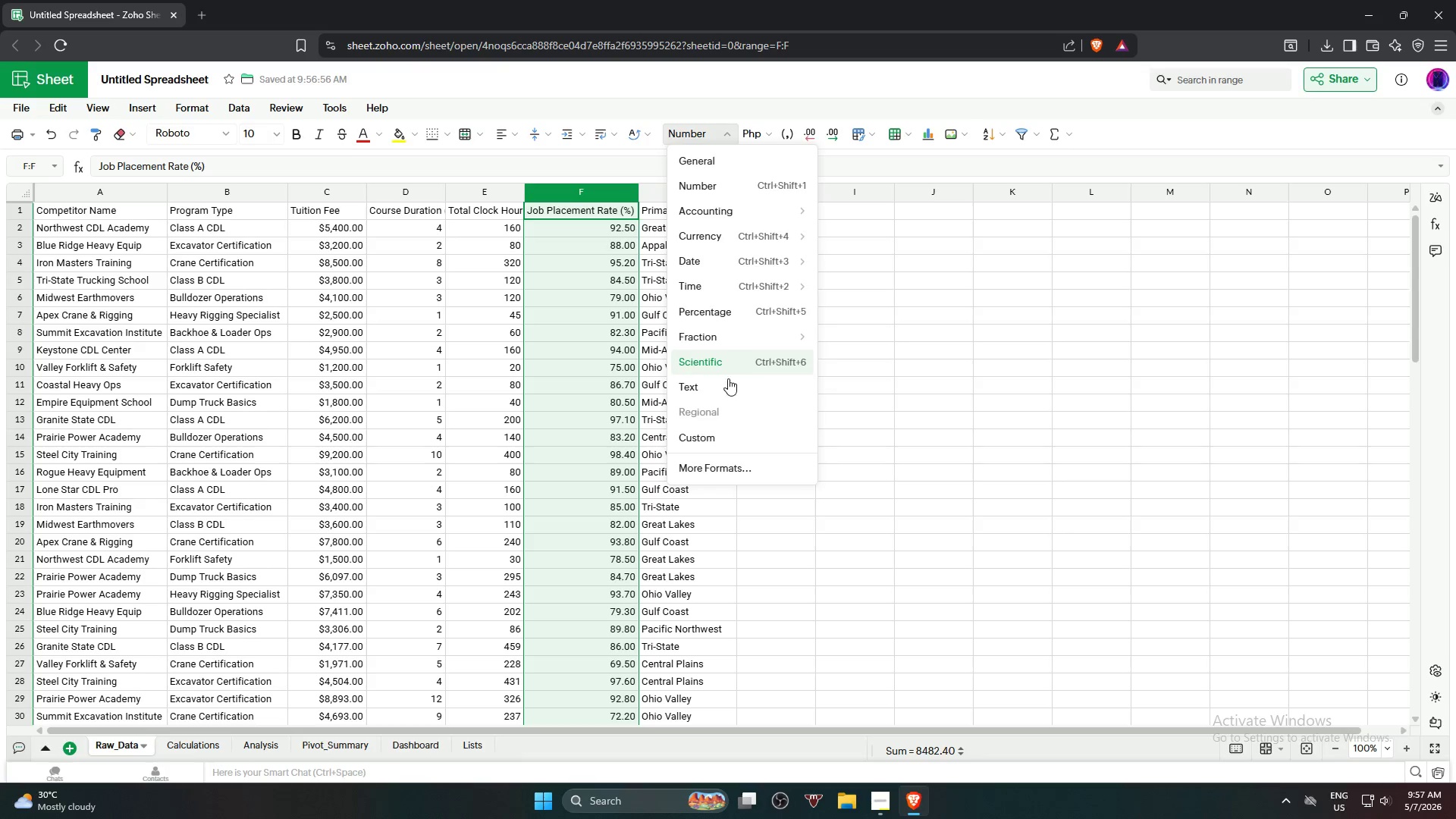 
left_click([717, 434])
 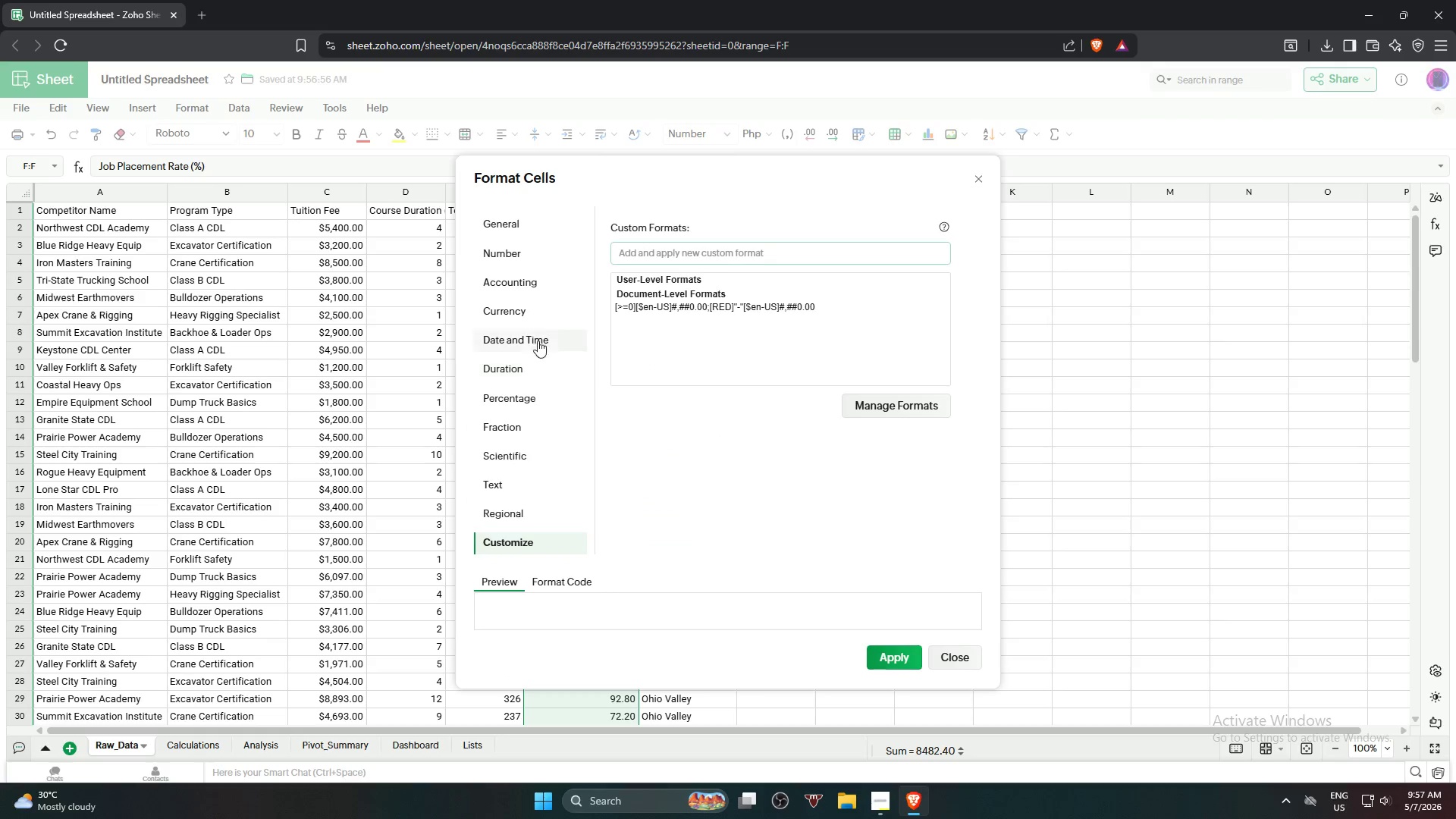 
left_click([554, 260])
 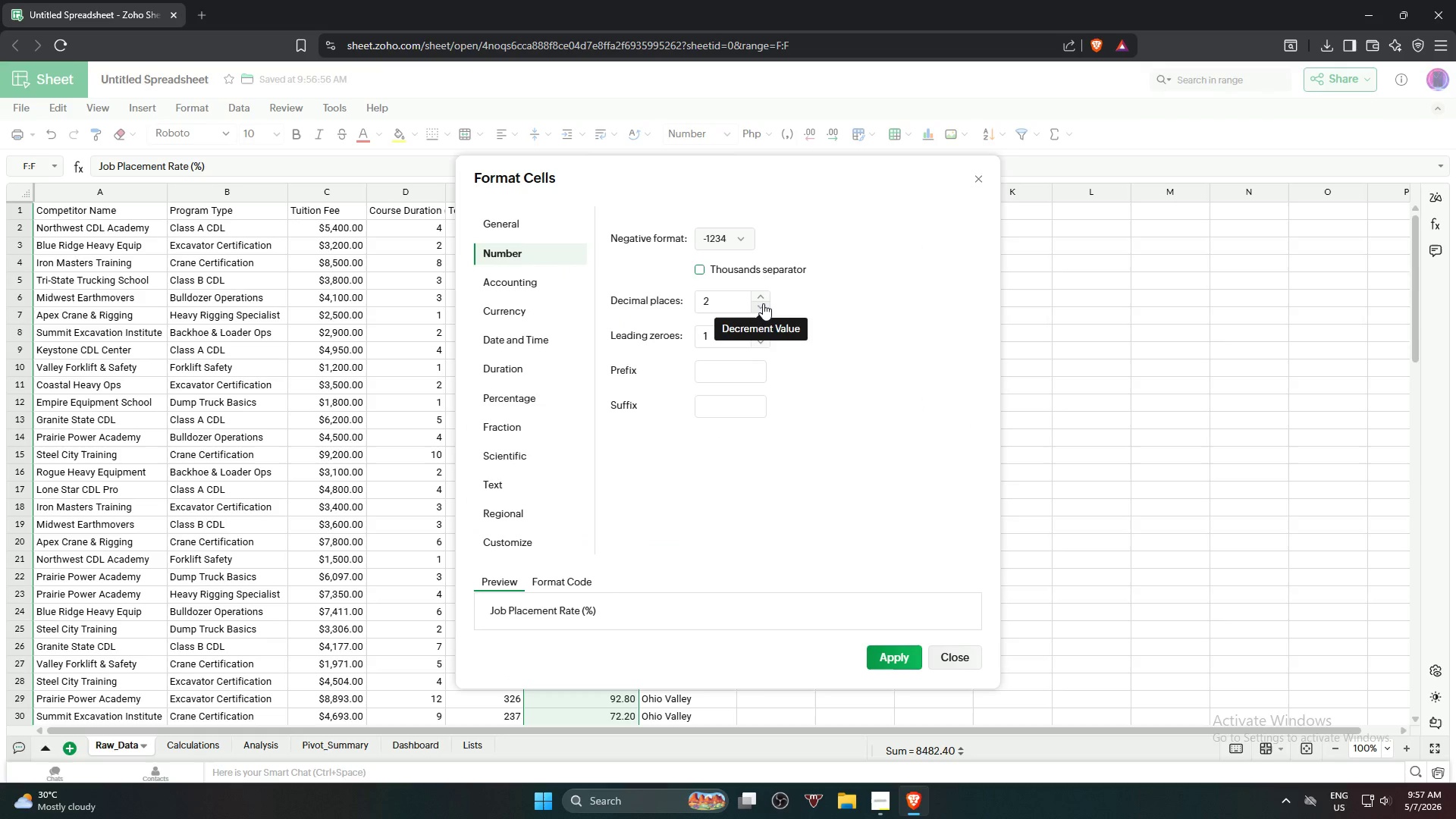 
left_click([761, 304])
 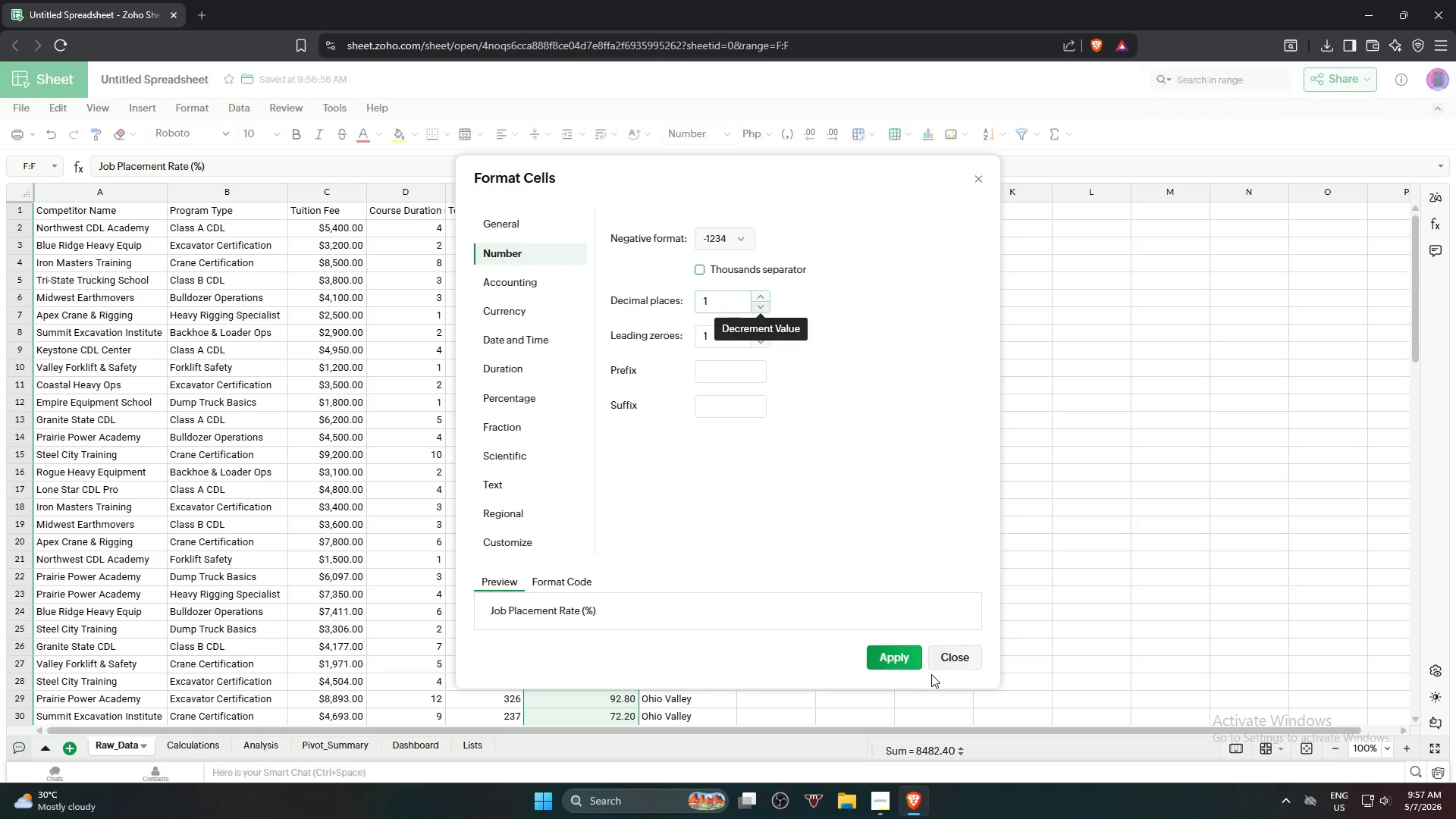 
left_click([900, 661])
 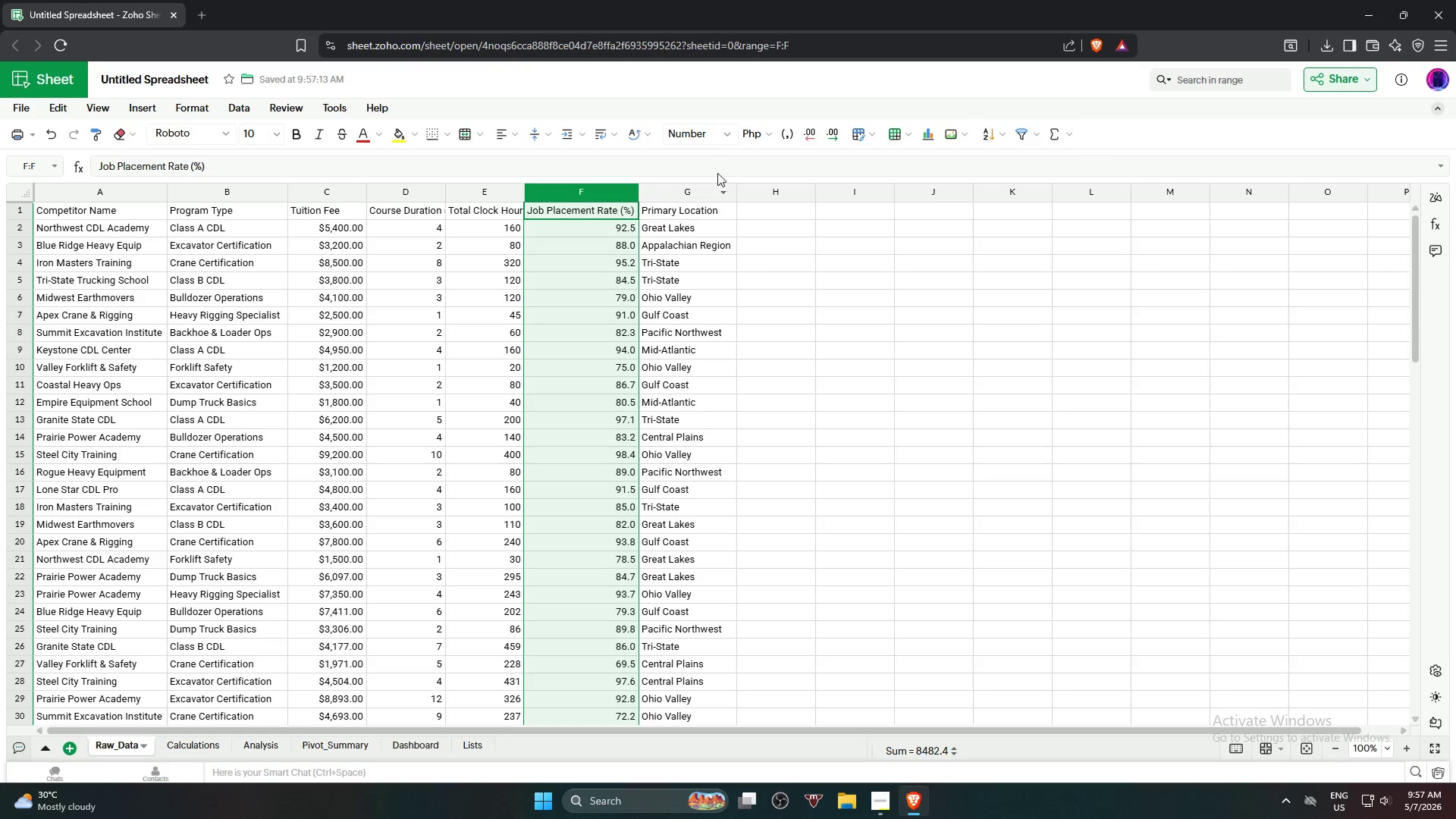 
left_click([723, 136])
 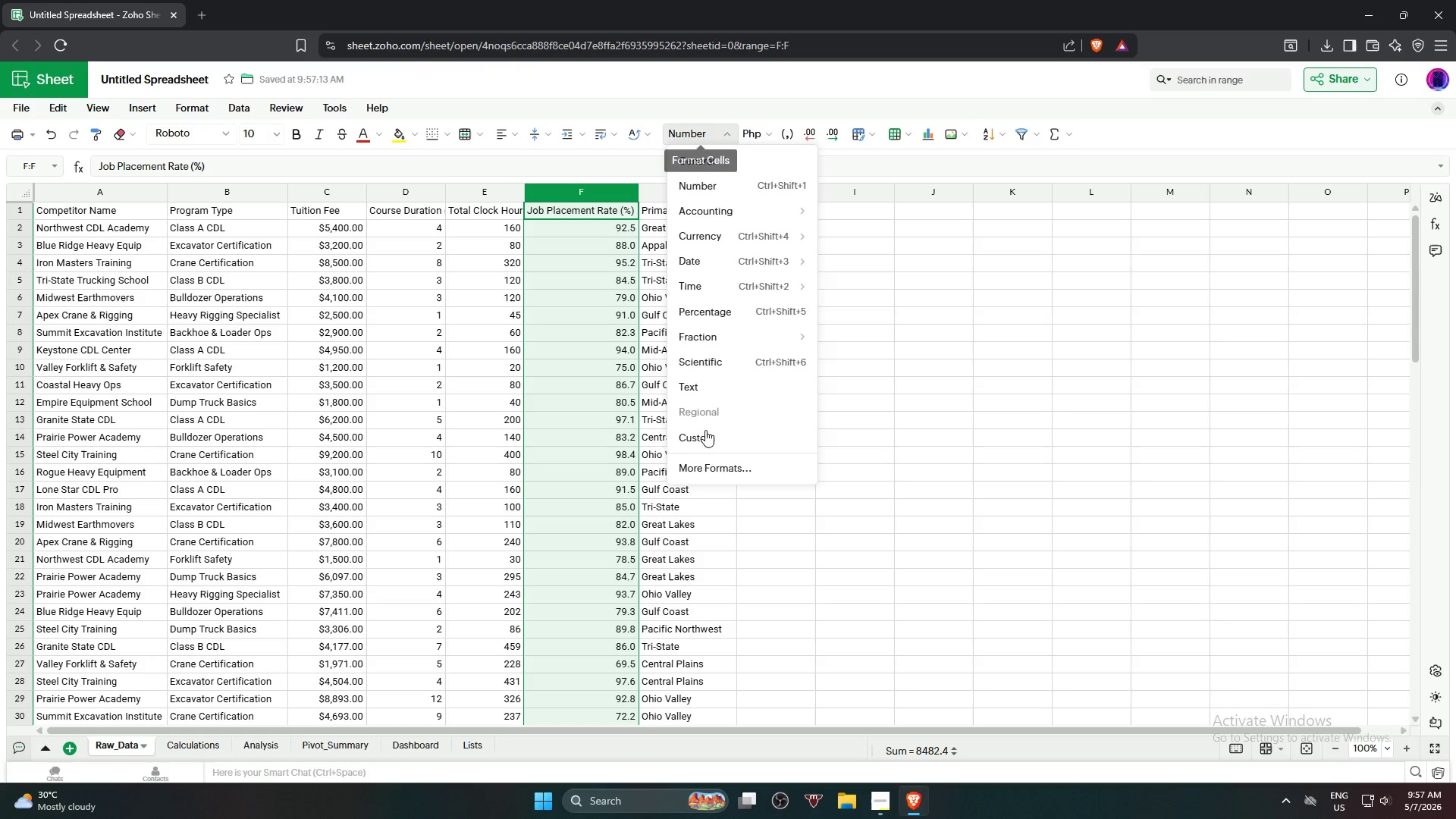 
left_click([706, 442])
 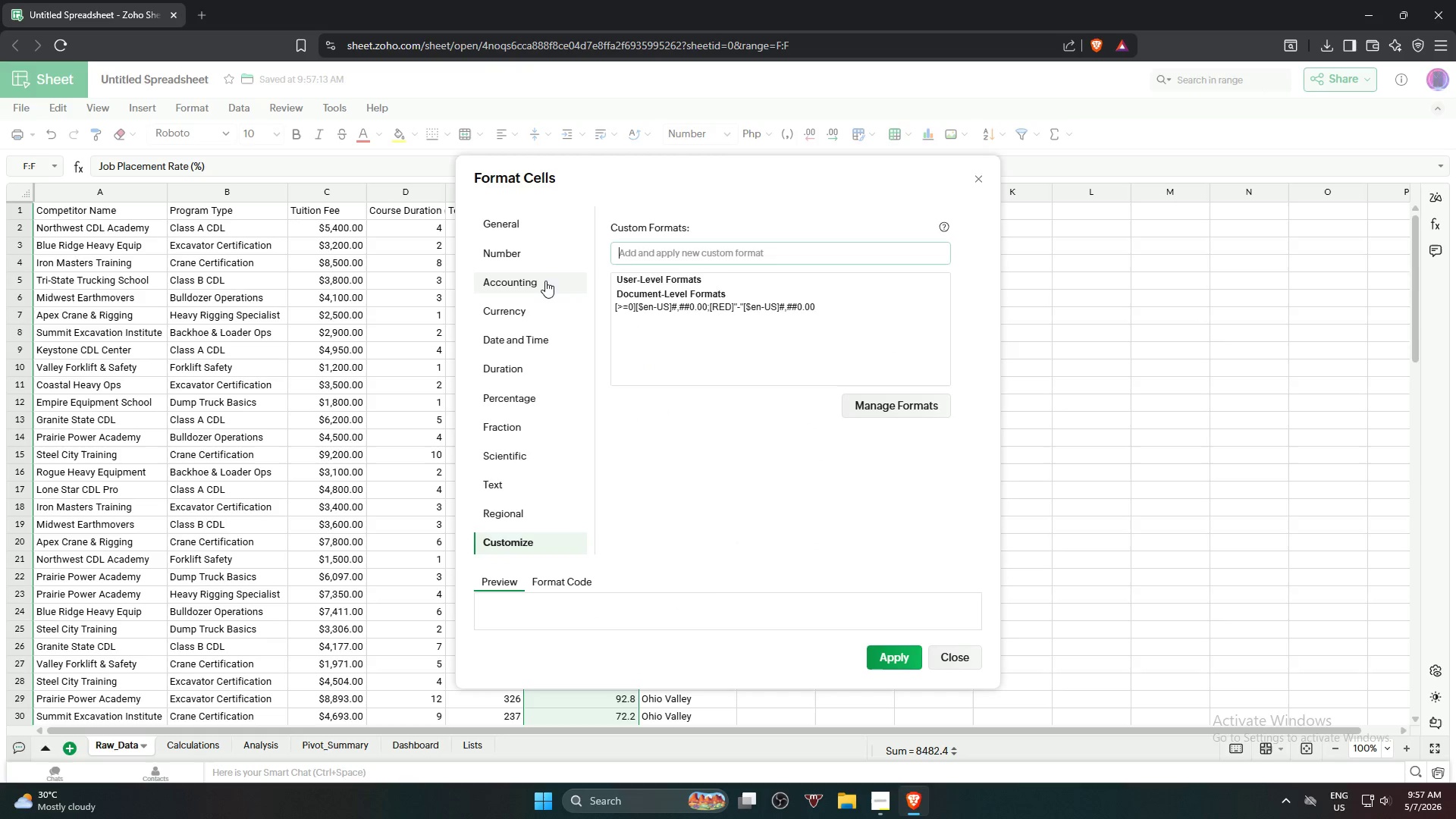 
left_click([534, 256])
 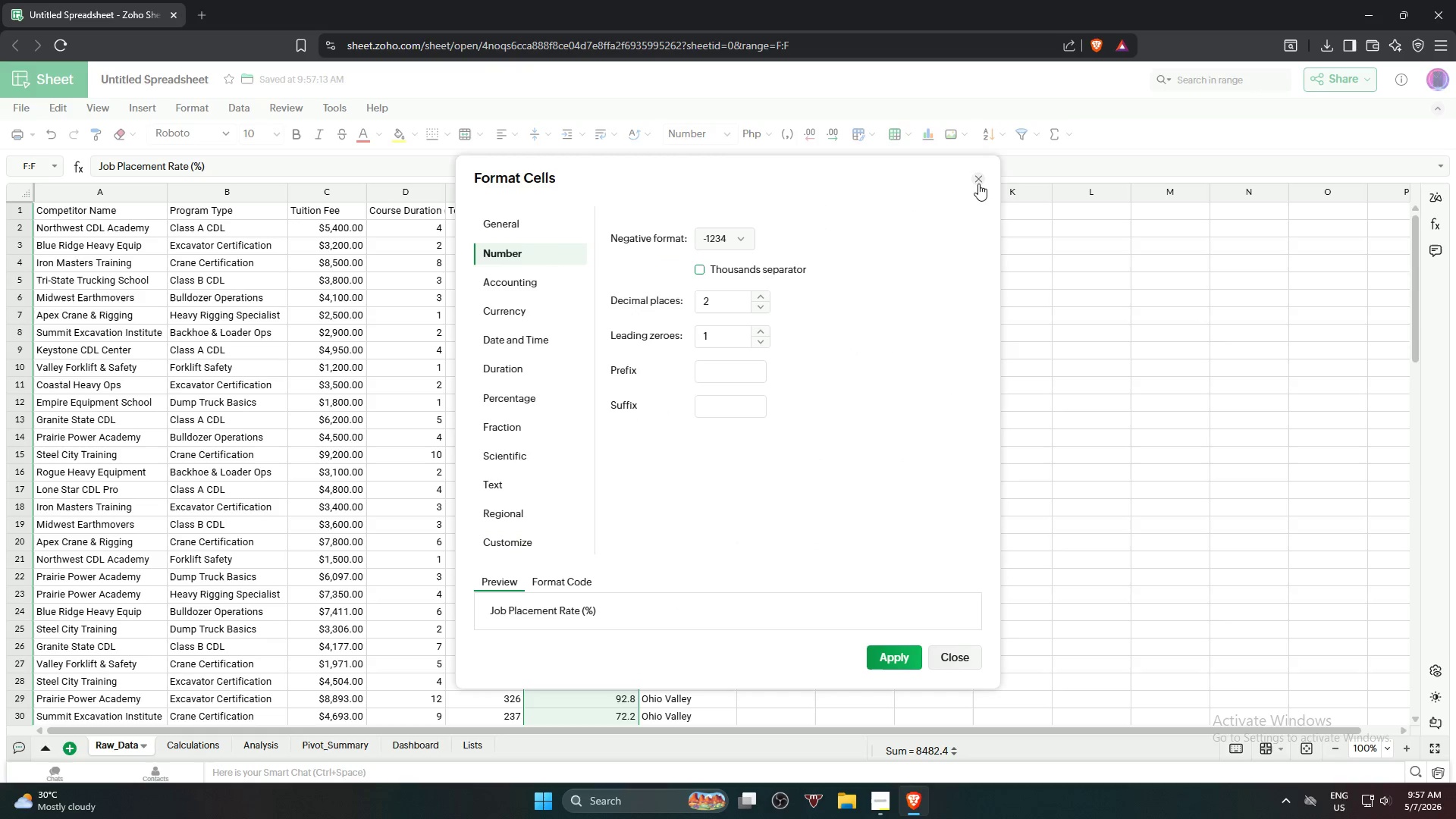 
left_click([867, 482])
 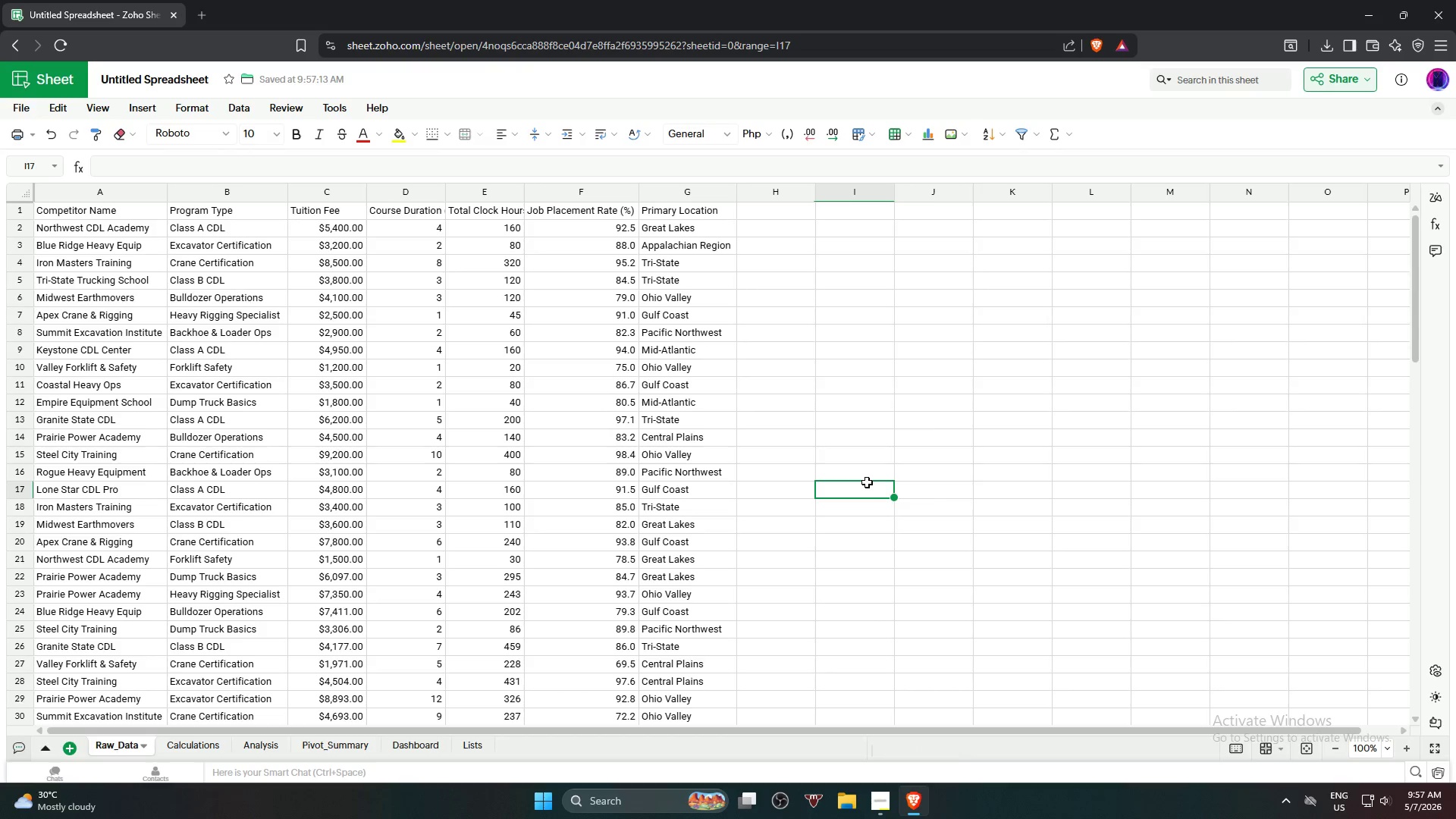 
scroll: coordinate [885, 491], scroll_direction: down, amount: 21.0
 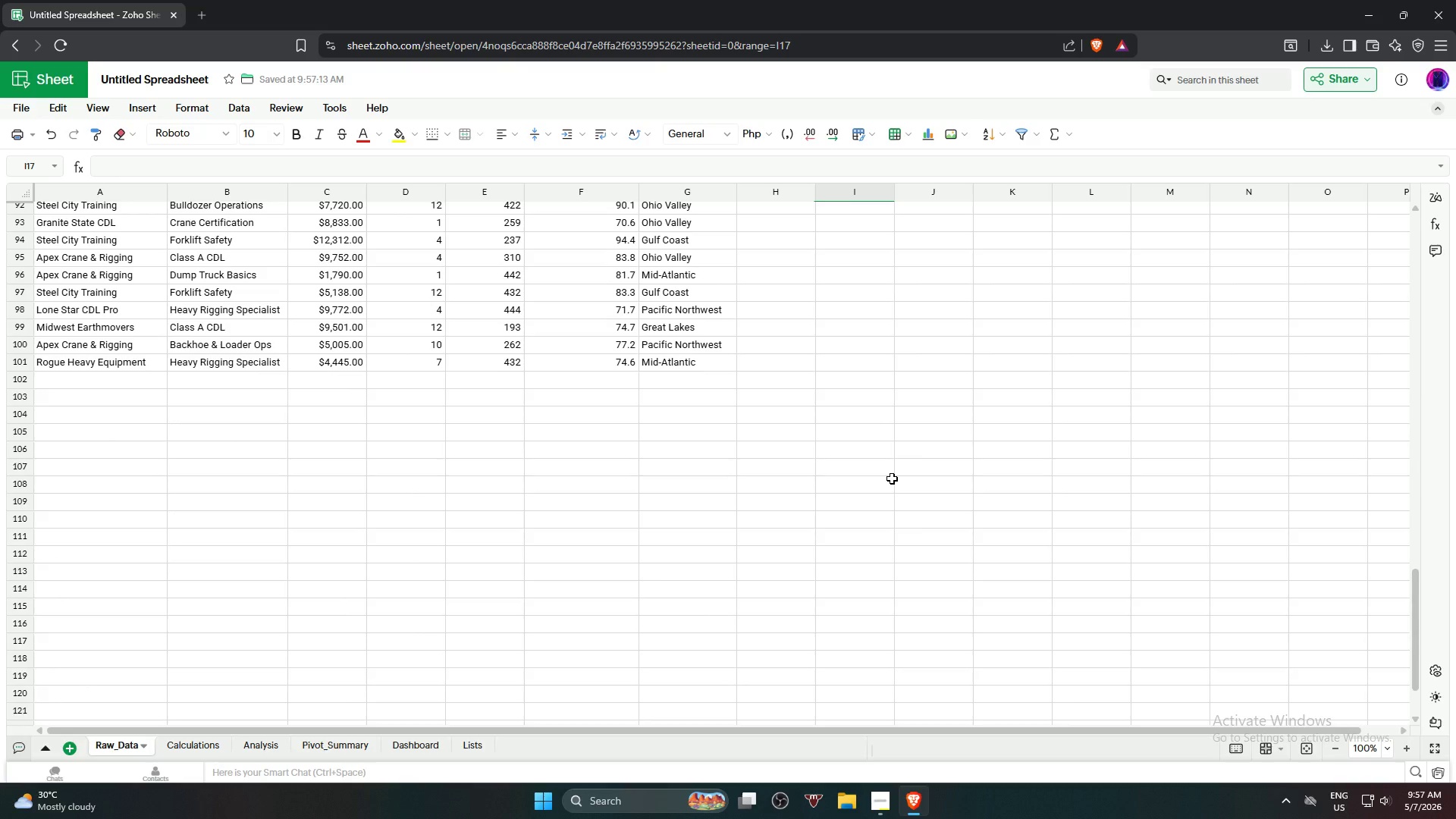 
scroll: coordinate [892, 478], scroll_direction: up, amount: 4.0
 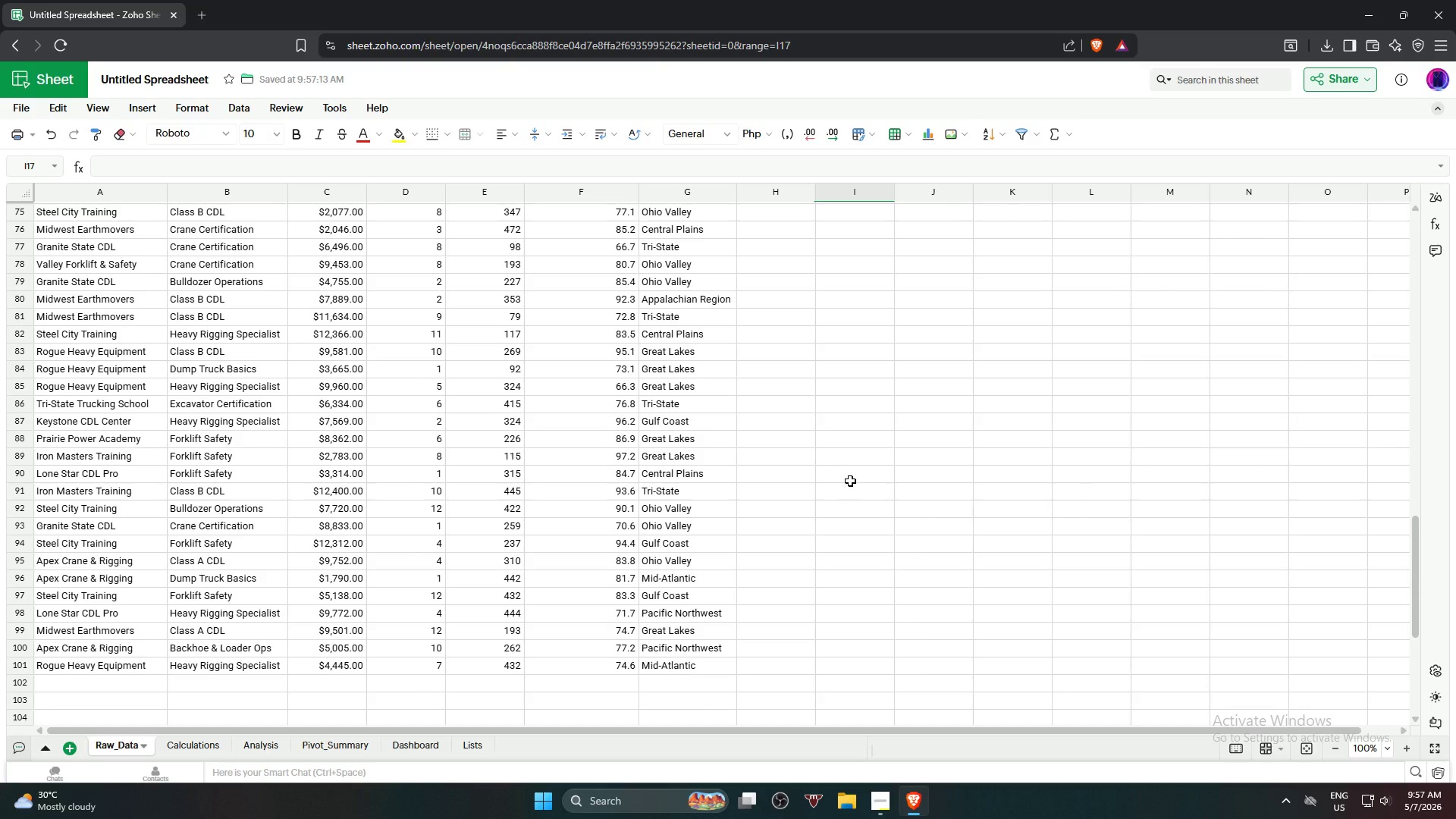 
wait(12.69)
 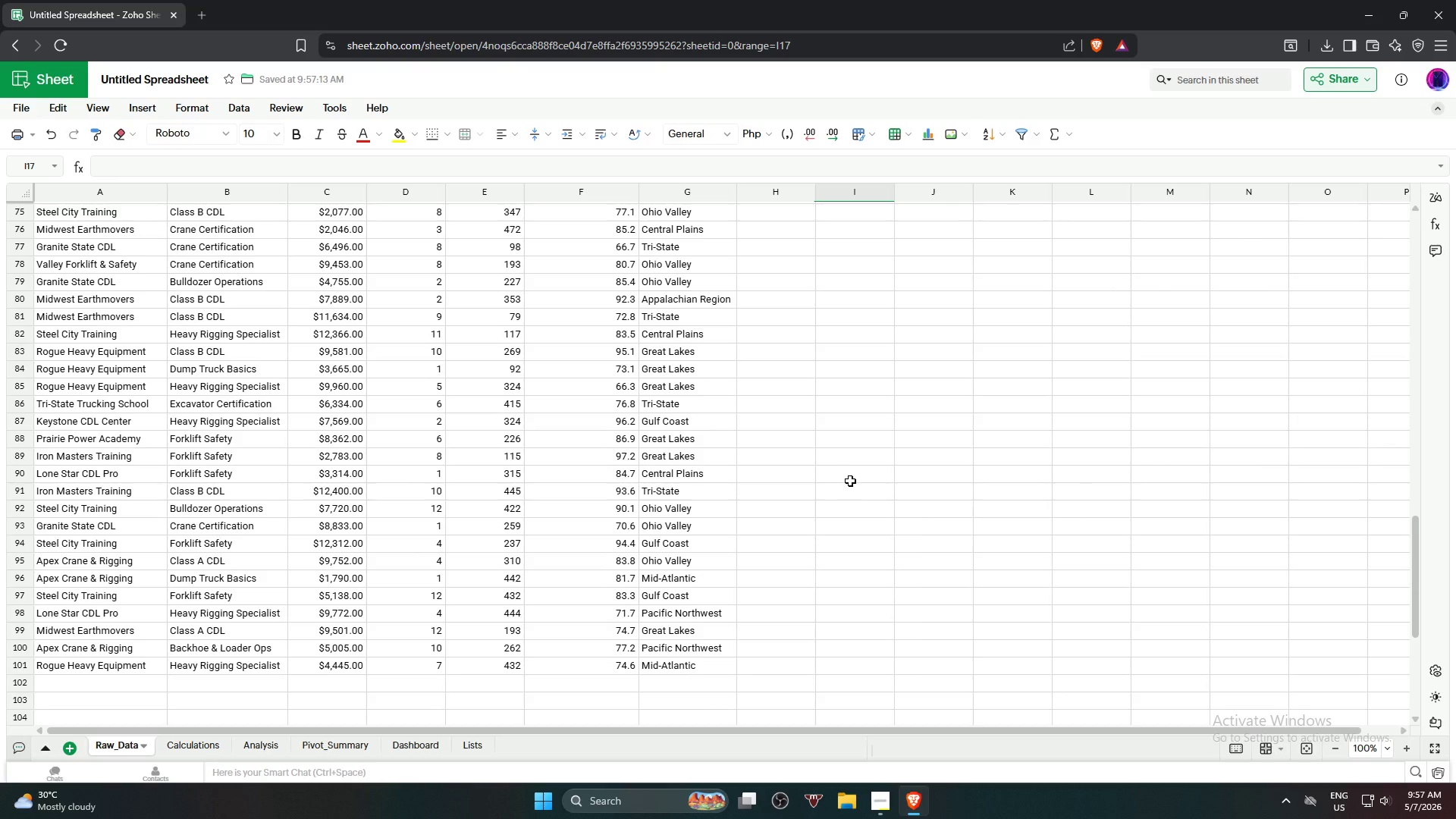 
scroll: coordinate [687, 406], scroll_direction: up, amount: 22.0
 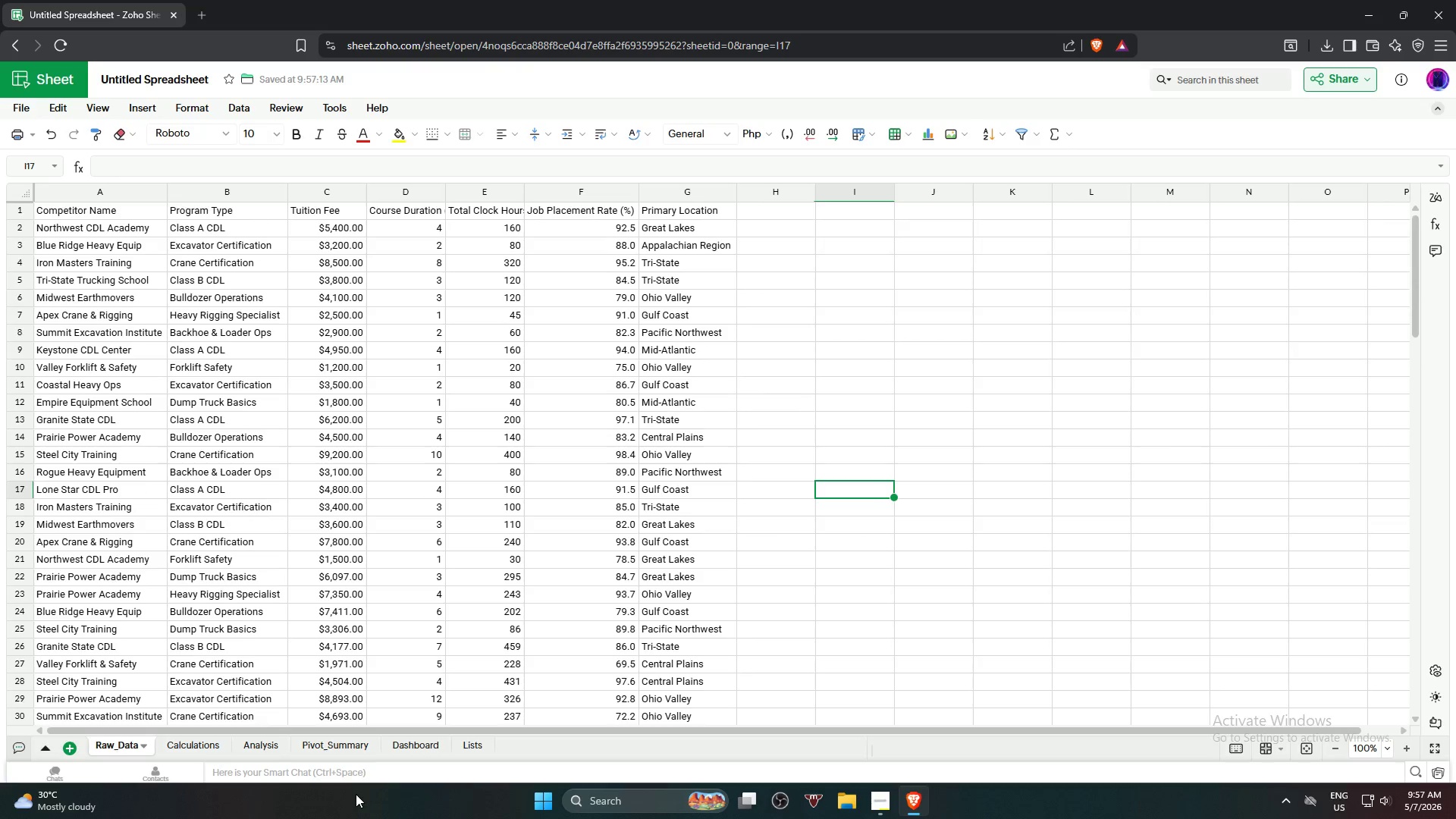 
left_click([200, 739])
 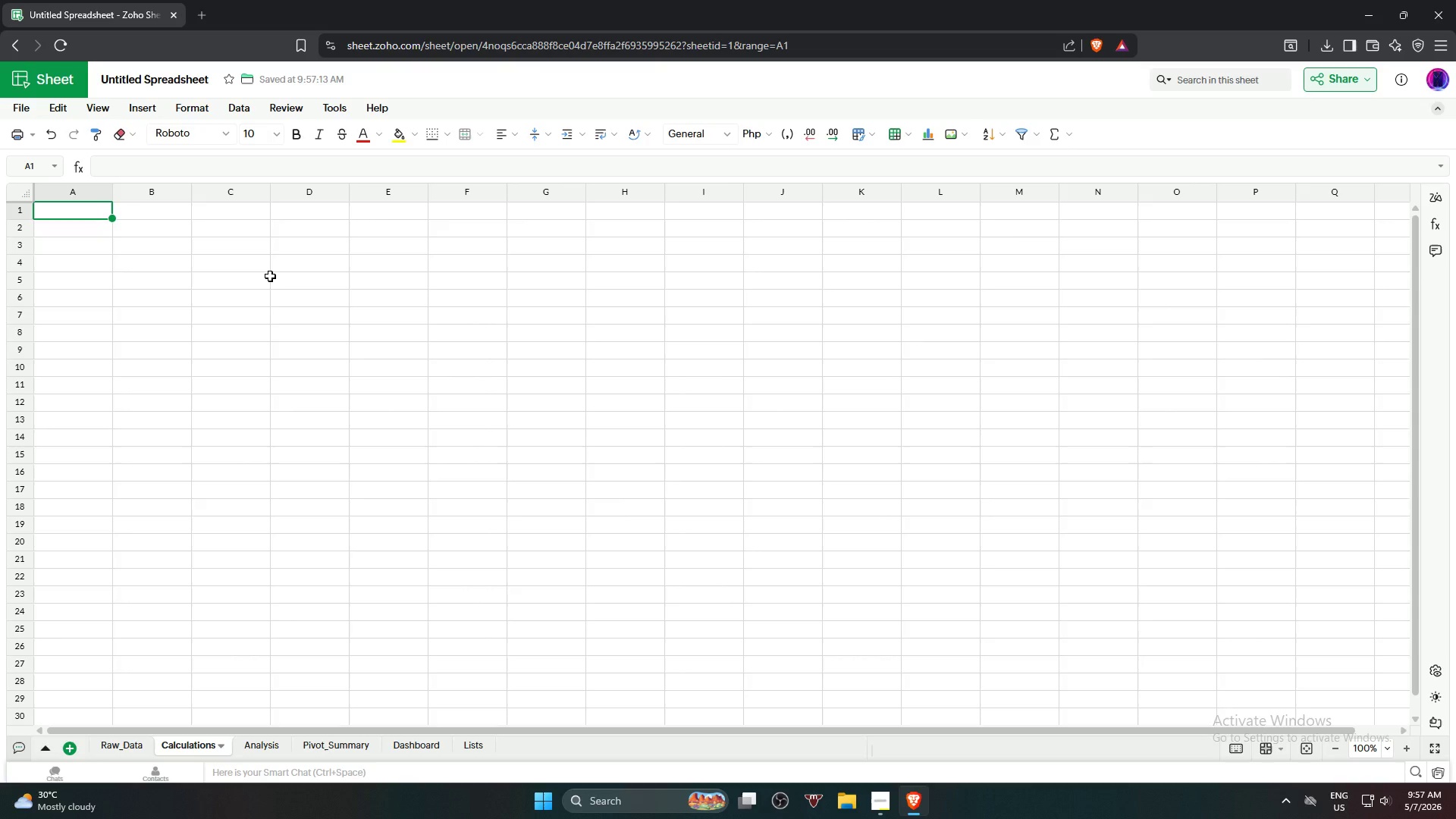 
wait(17.69)
 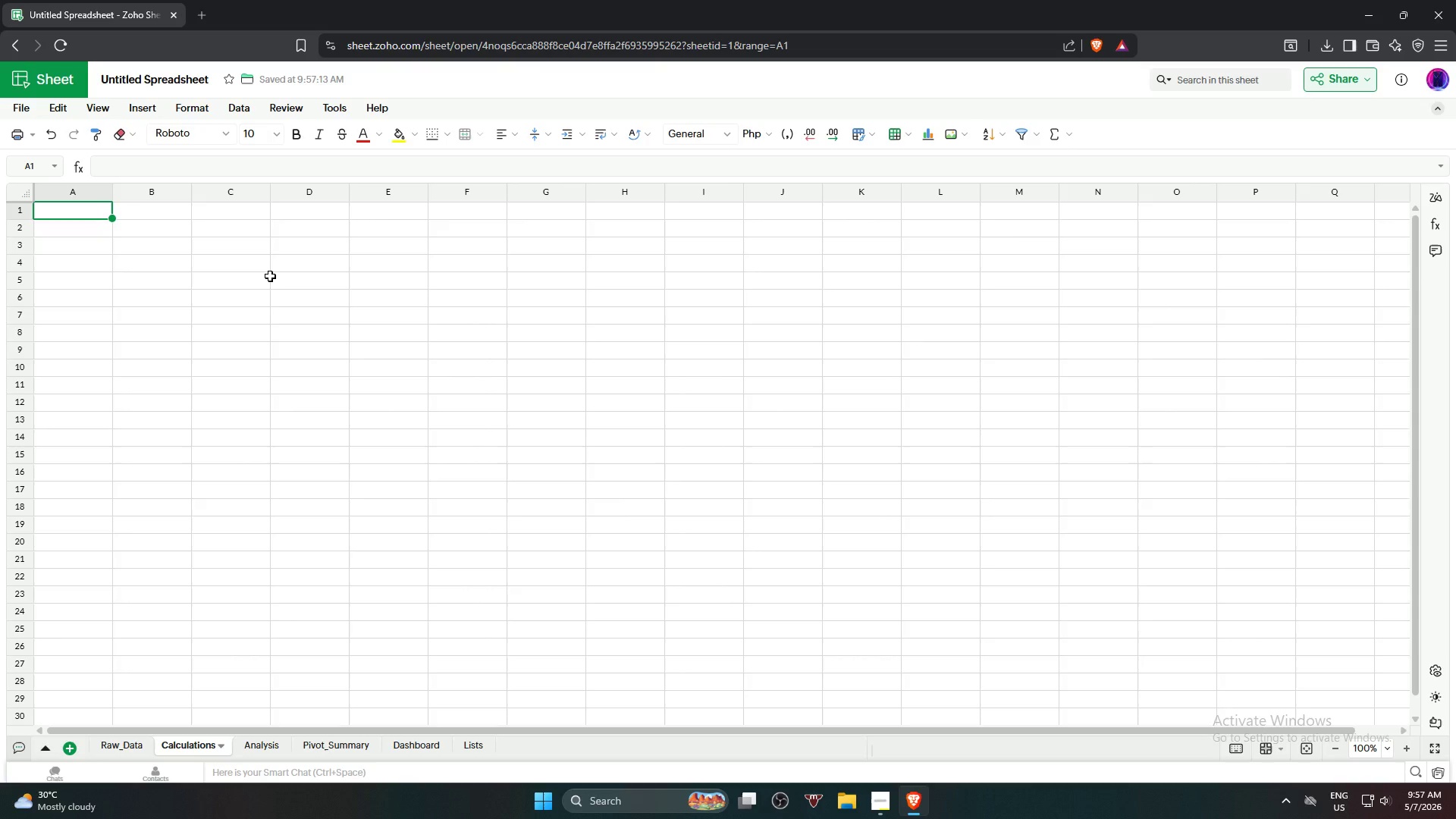 
left_click([111, 755])
 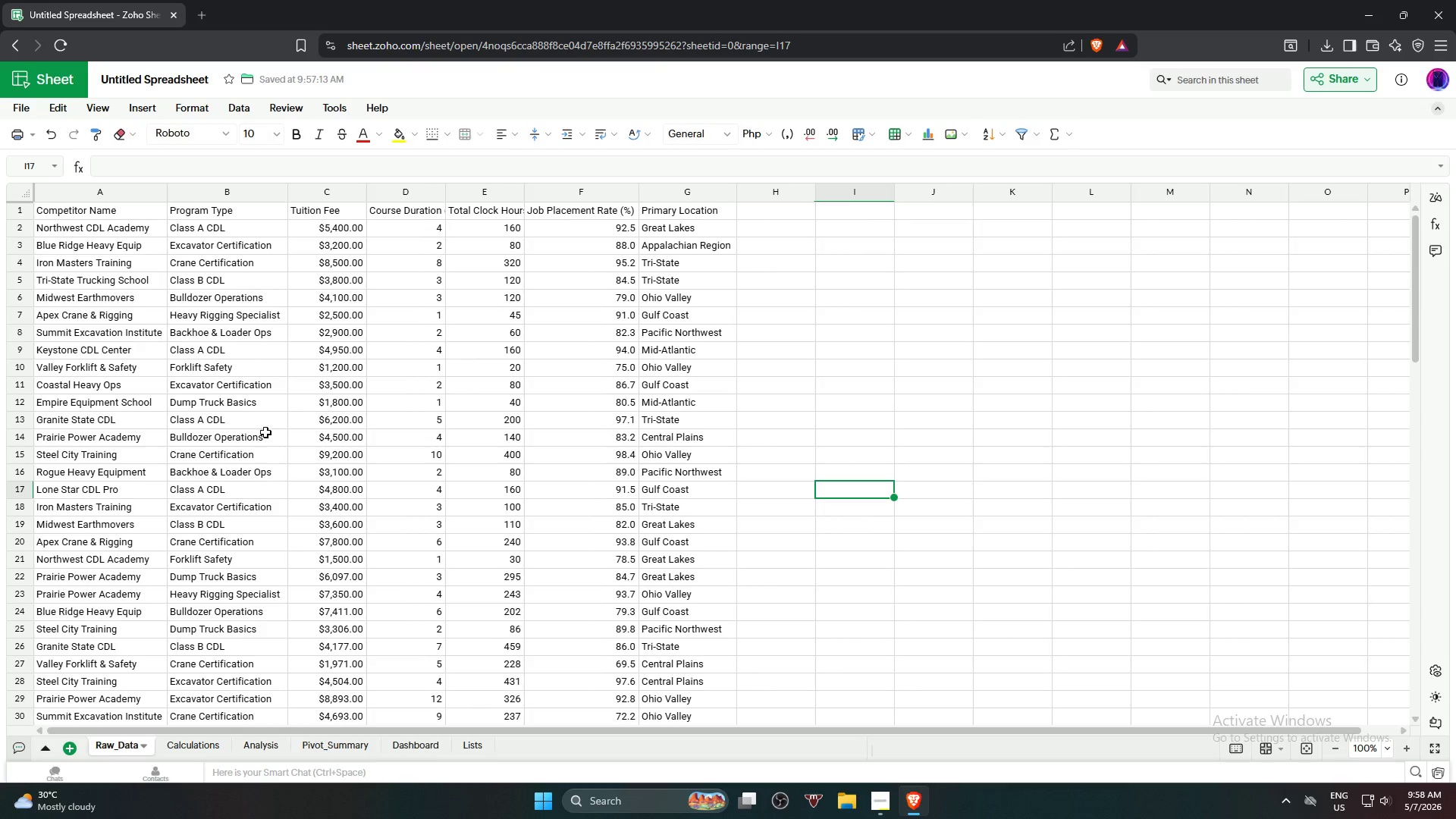 
scroll: coordinate [245, 435], scroll_direction: up, amount: 5.0
 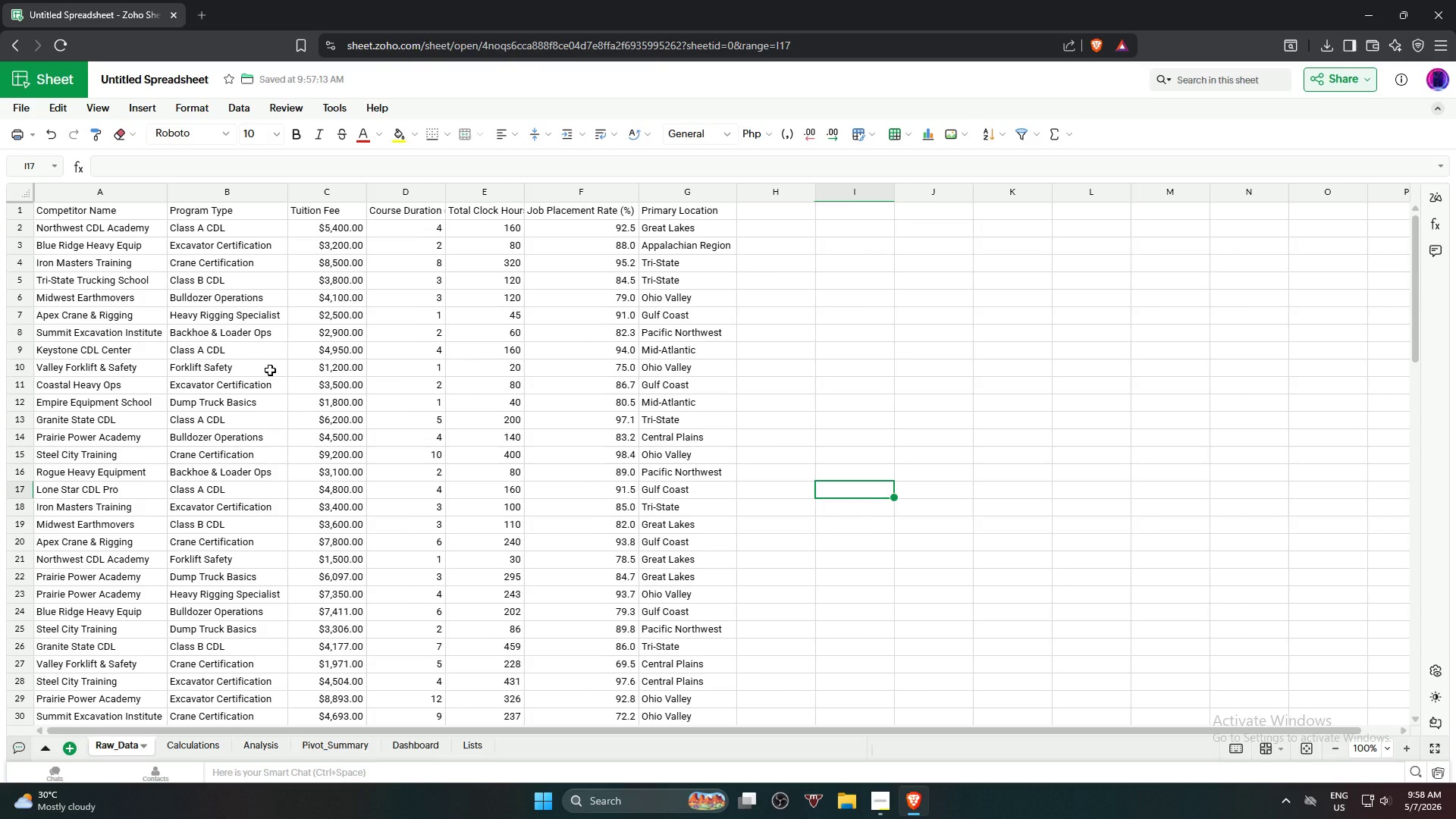 
wait(5.58)
 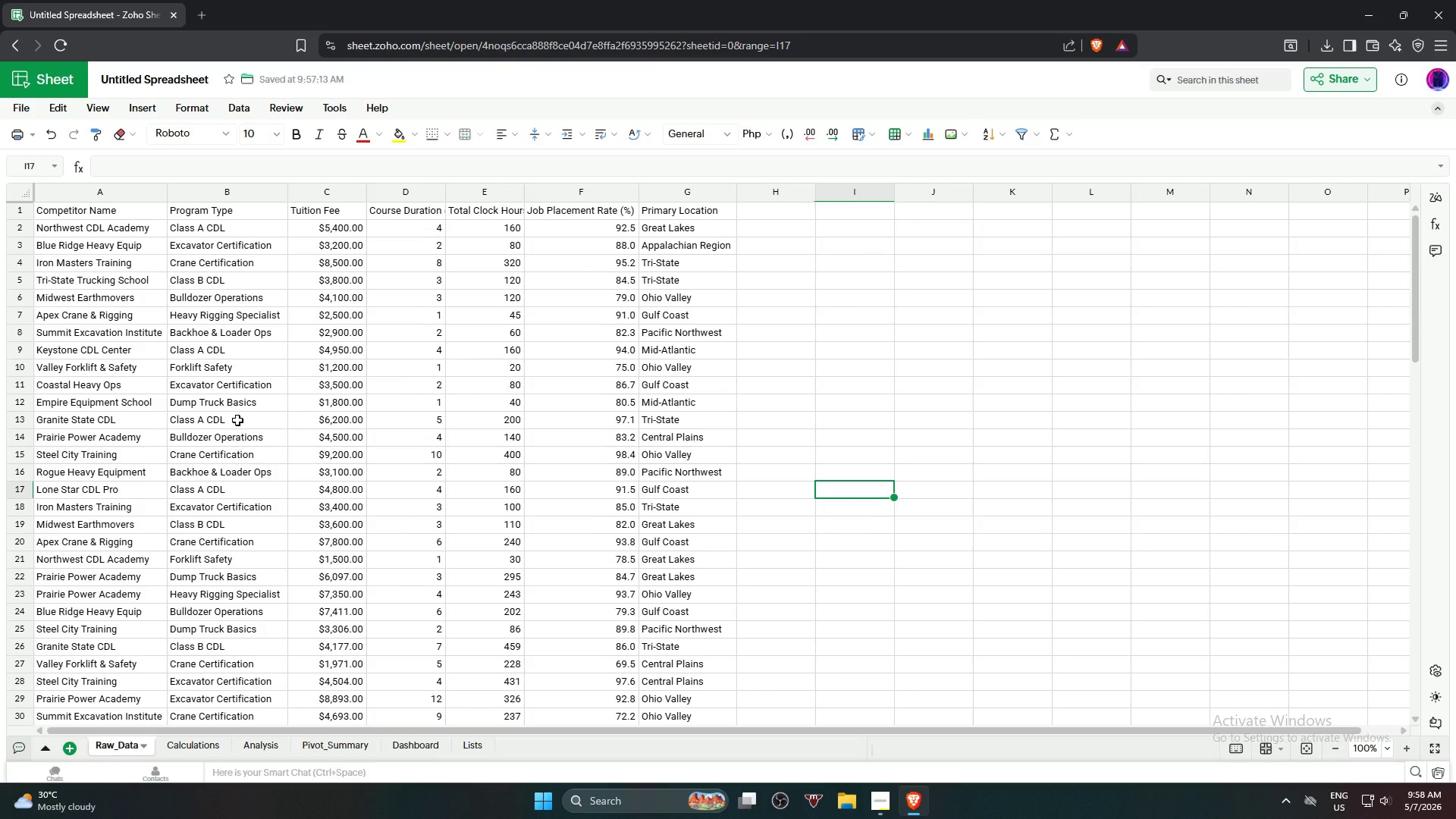 
double_click([523, 196])
 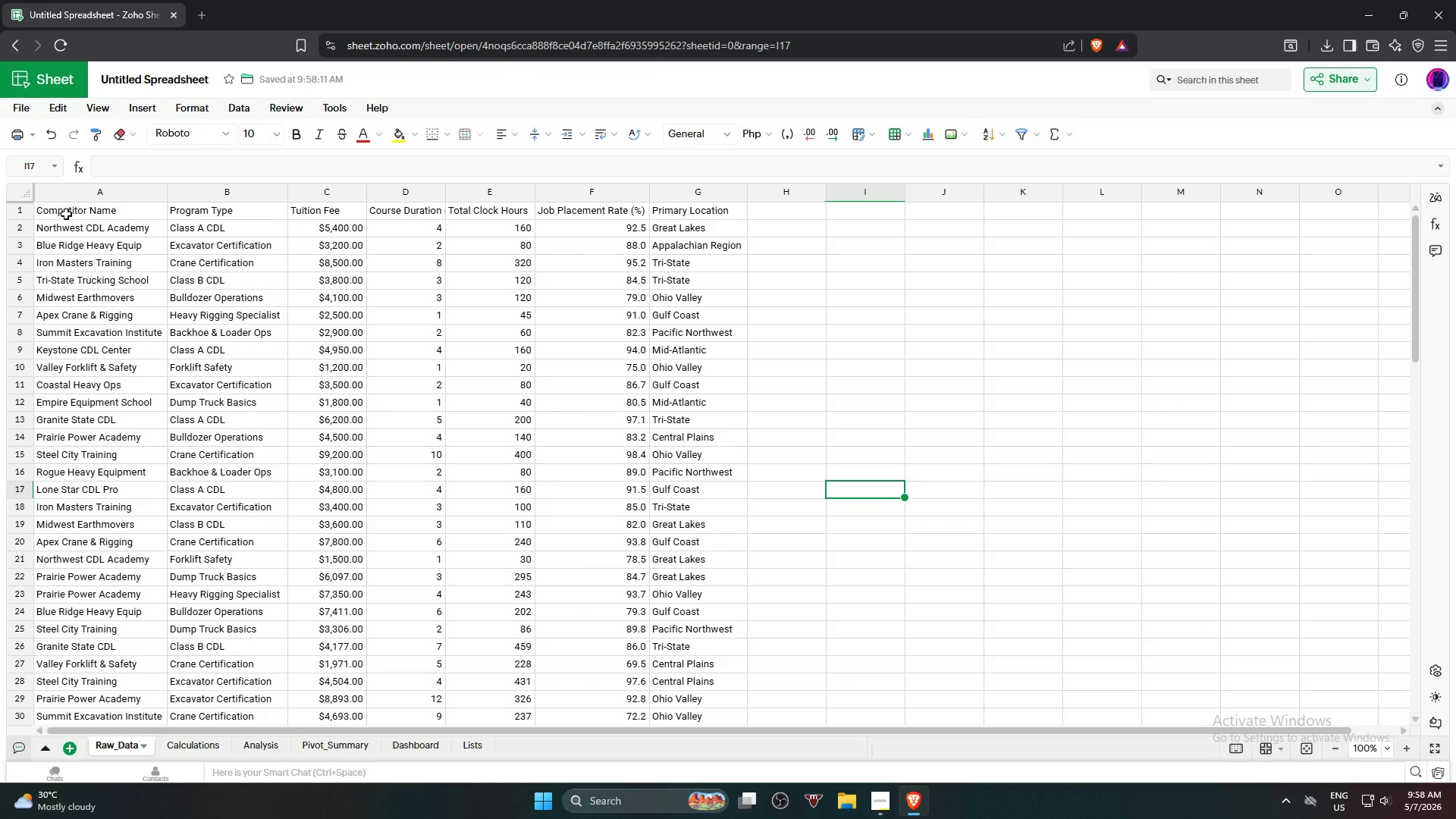 
left_click([66, 213])
 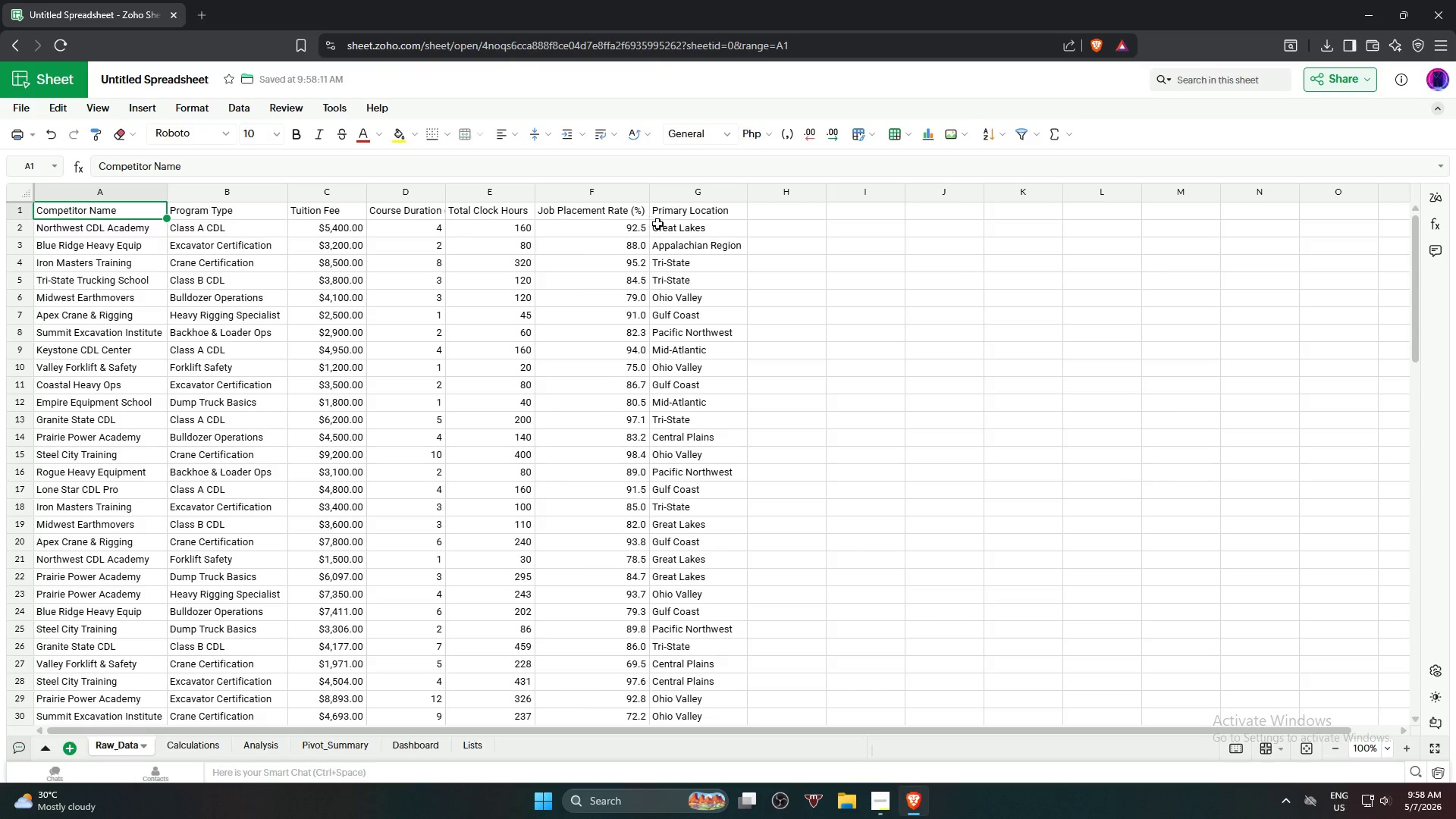 
hold_key(key=ShiftLeft, duration=0.52)
left_click([684, 211])
 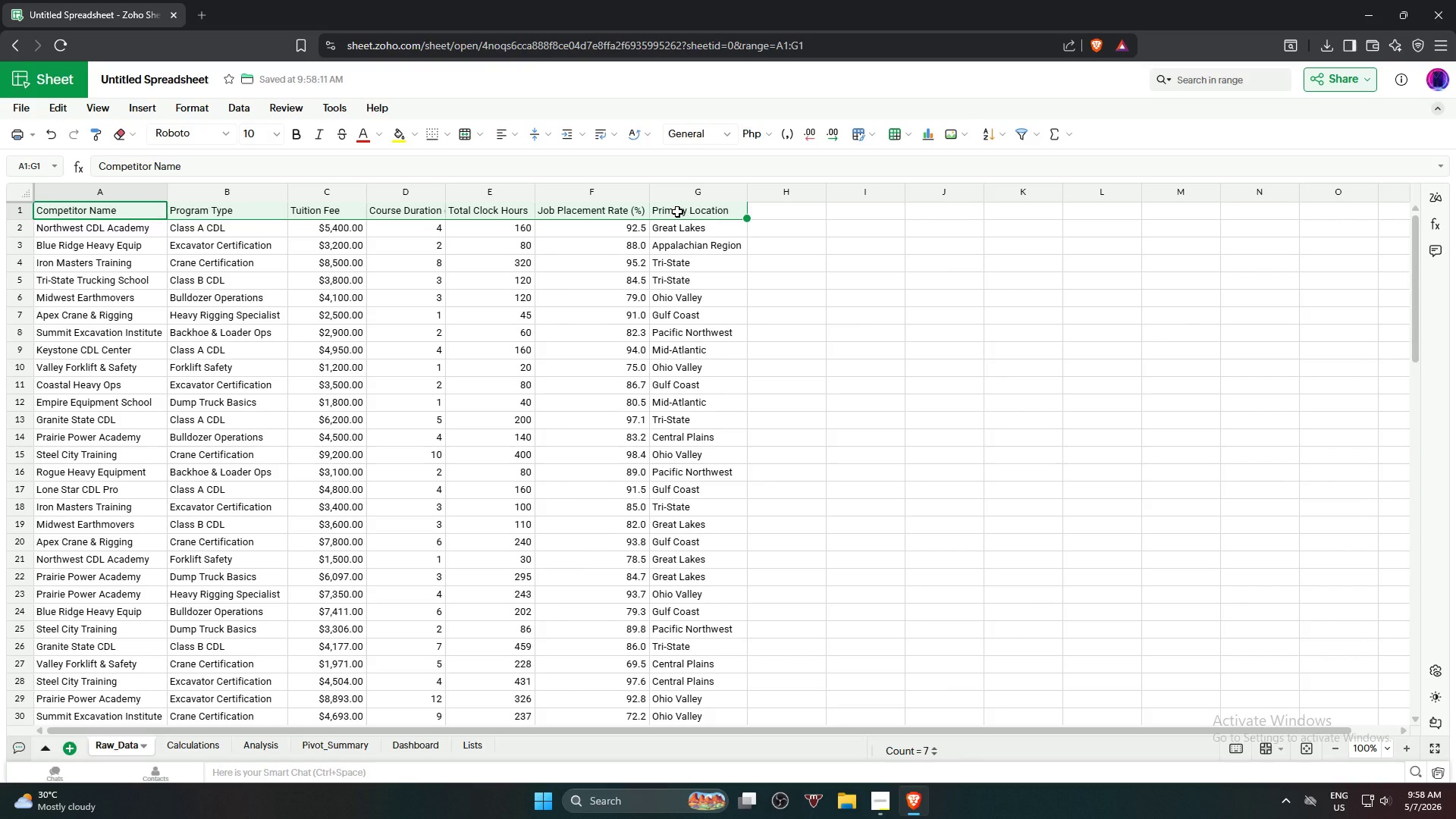 
key(Control+C)
 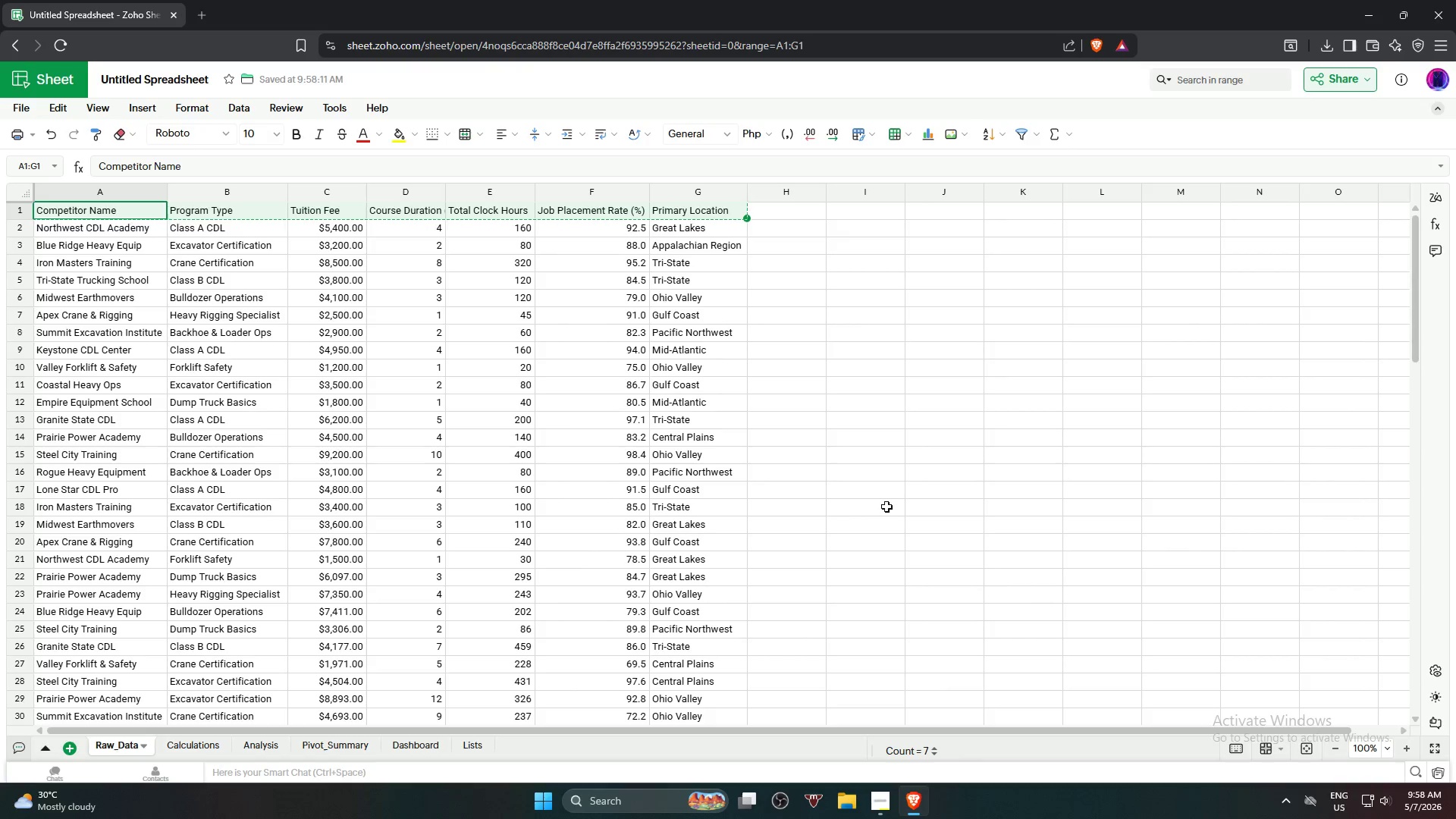 
left_click([895, 504])
 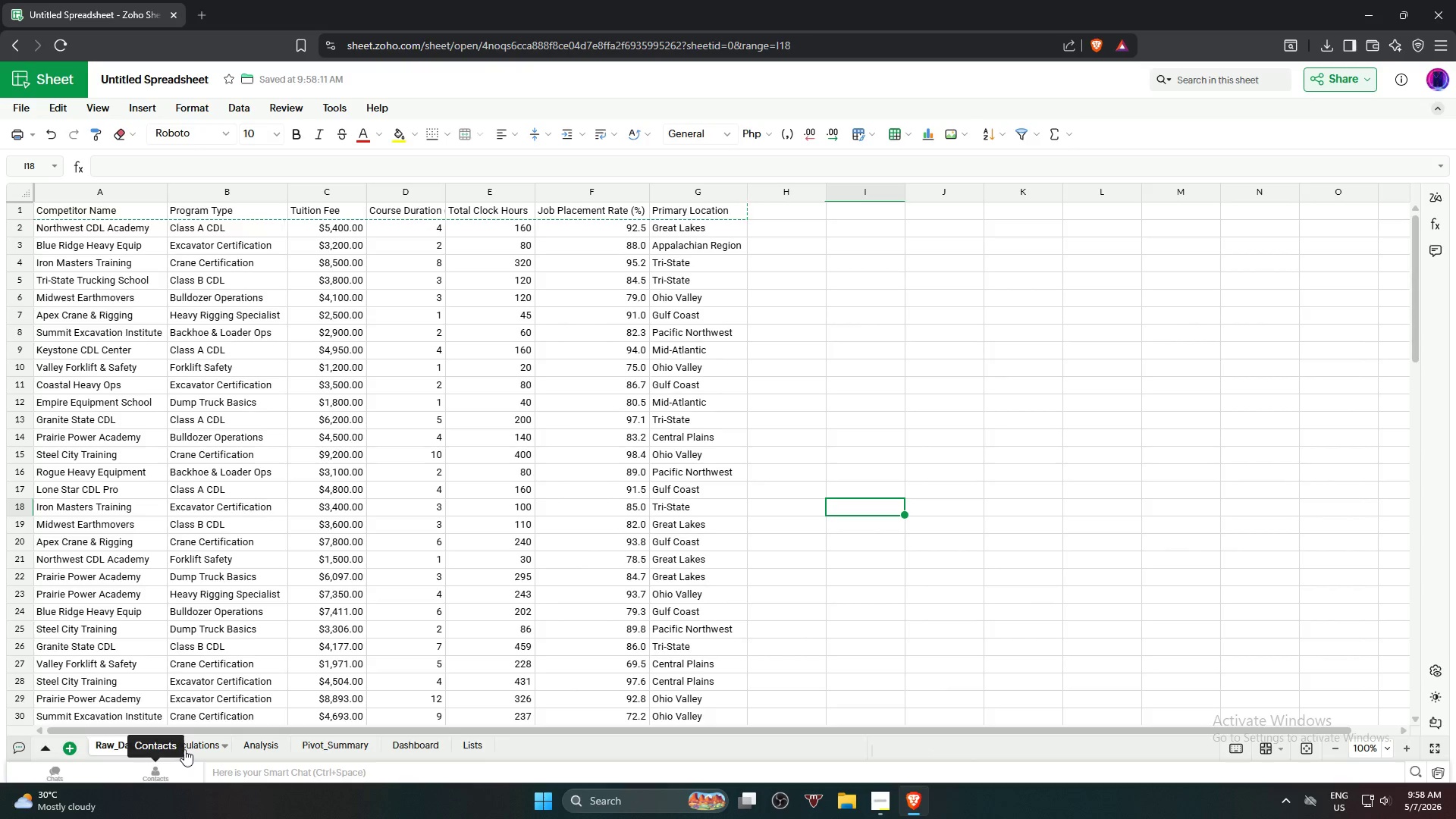 
left_click([191, 748])
 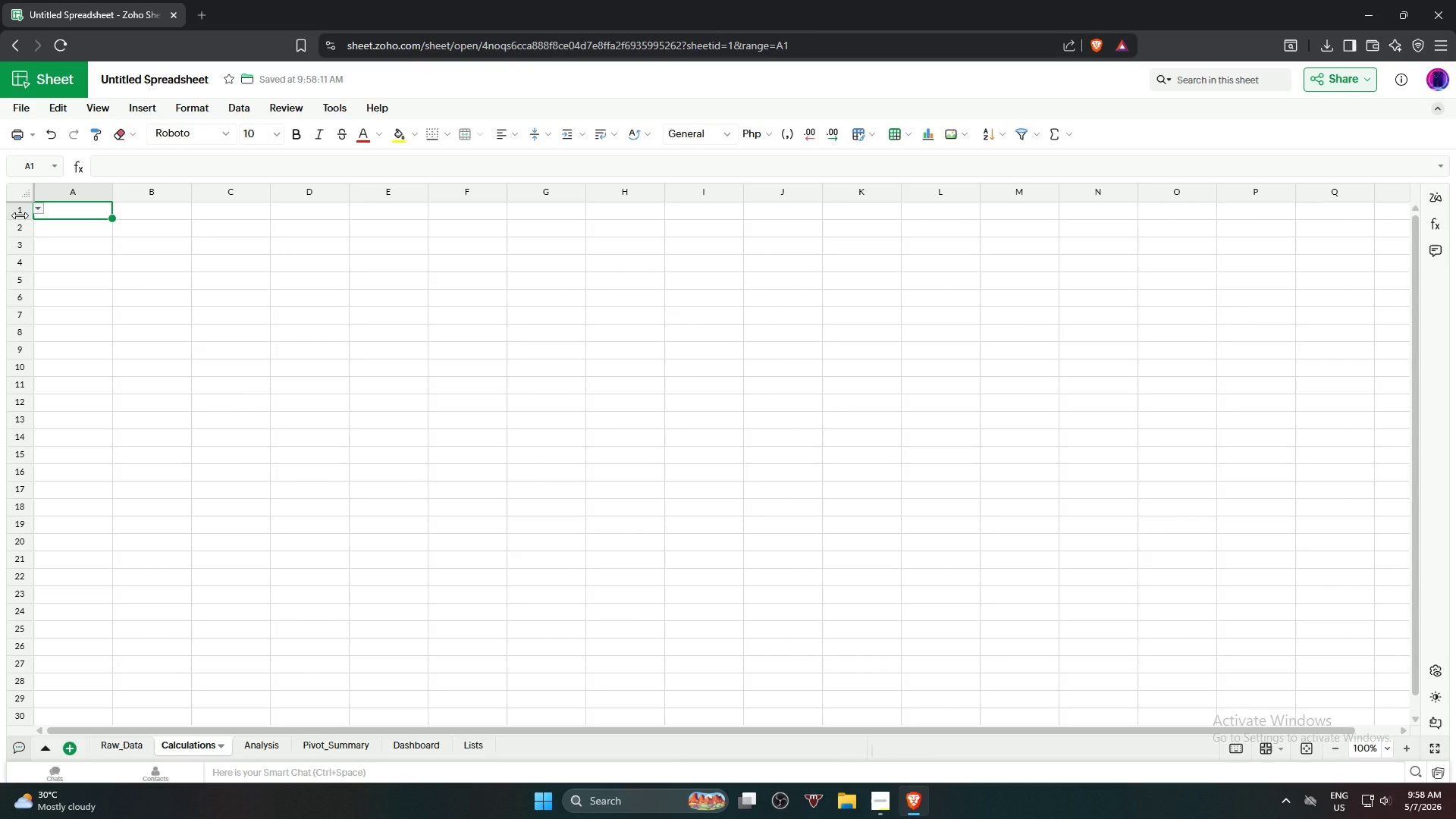 
wait(19.09)
 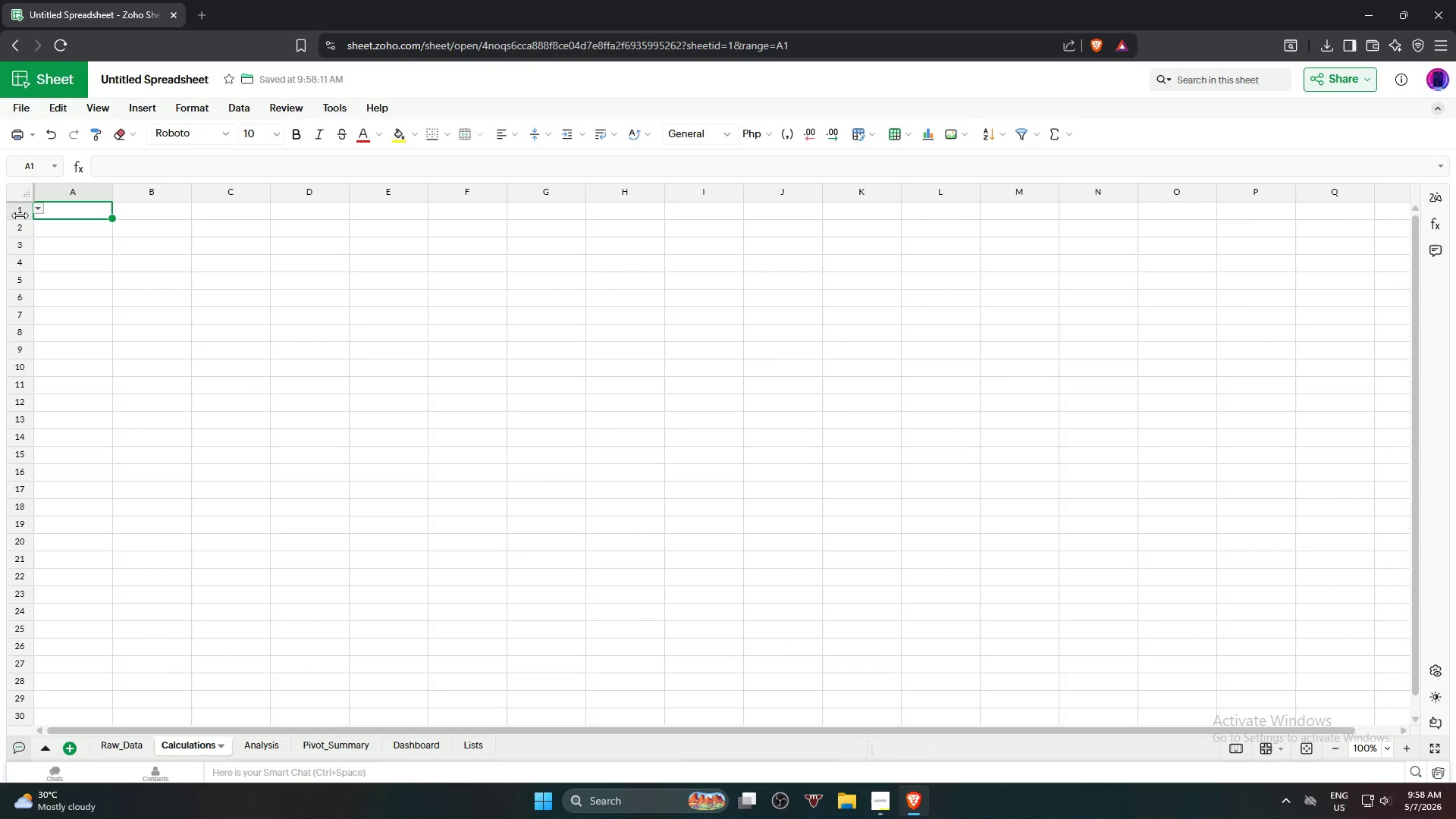 
type(Competito)
 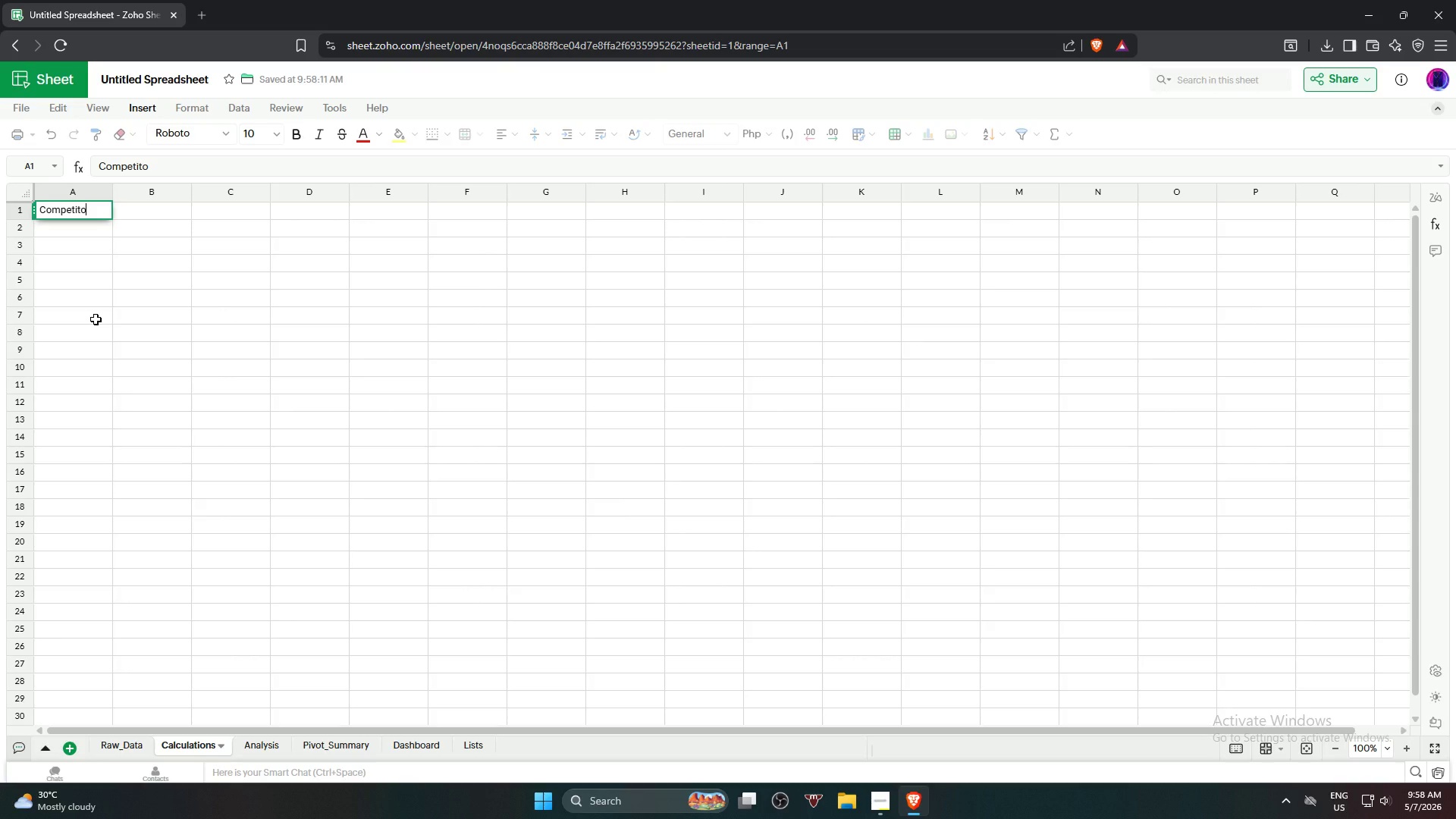 
type(r Name)
 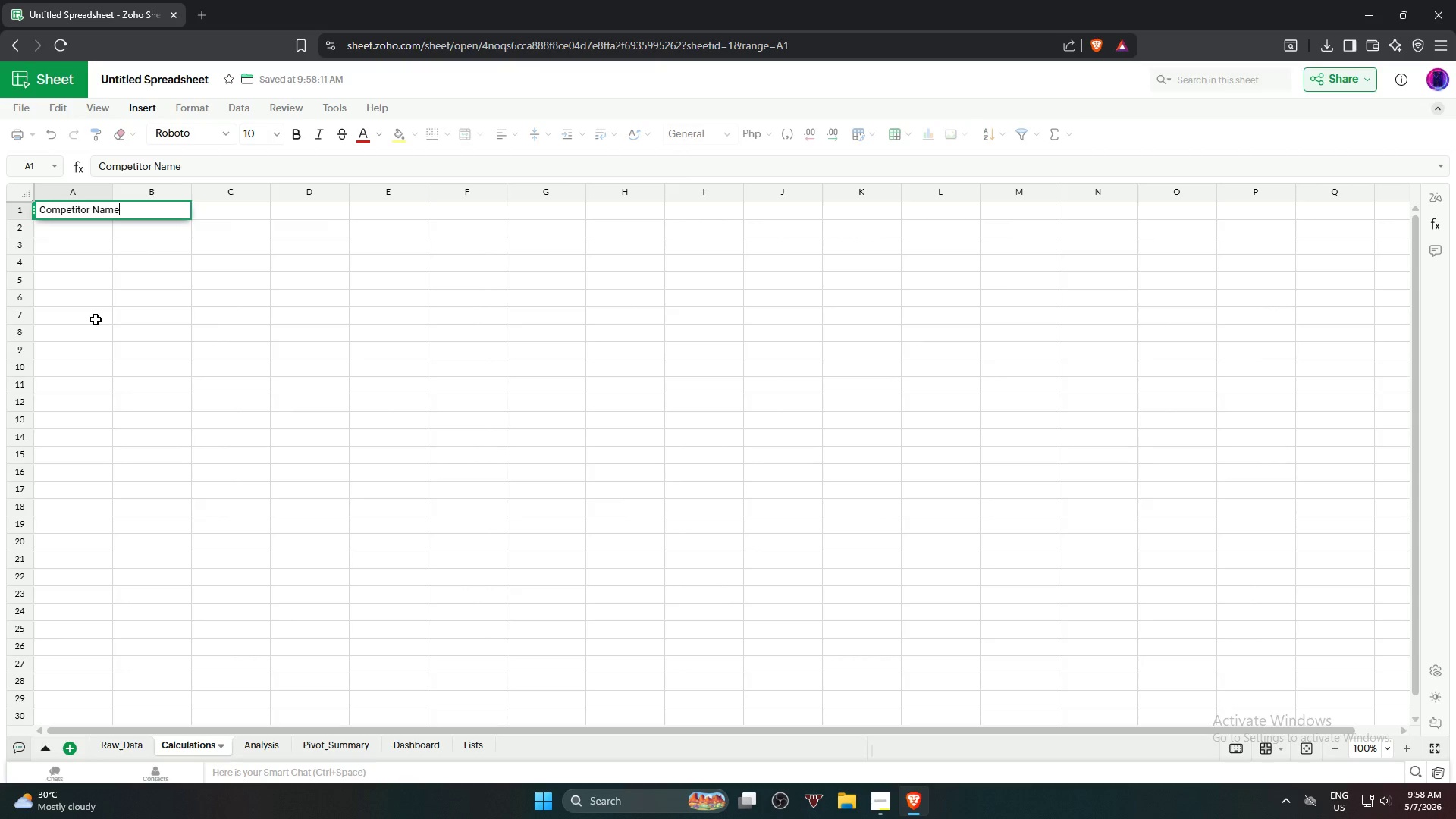 
key(Enter)
 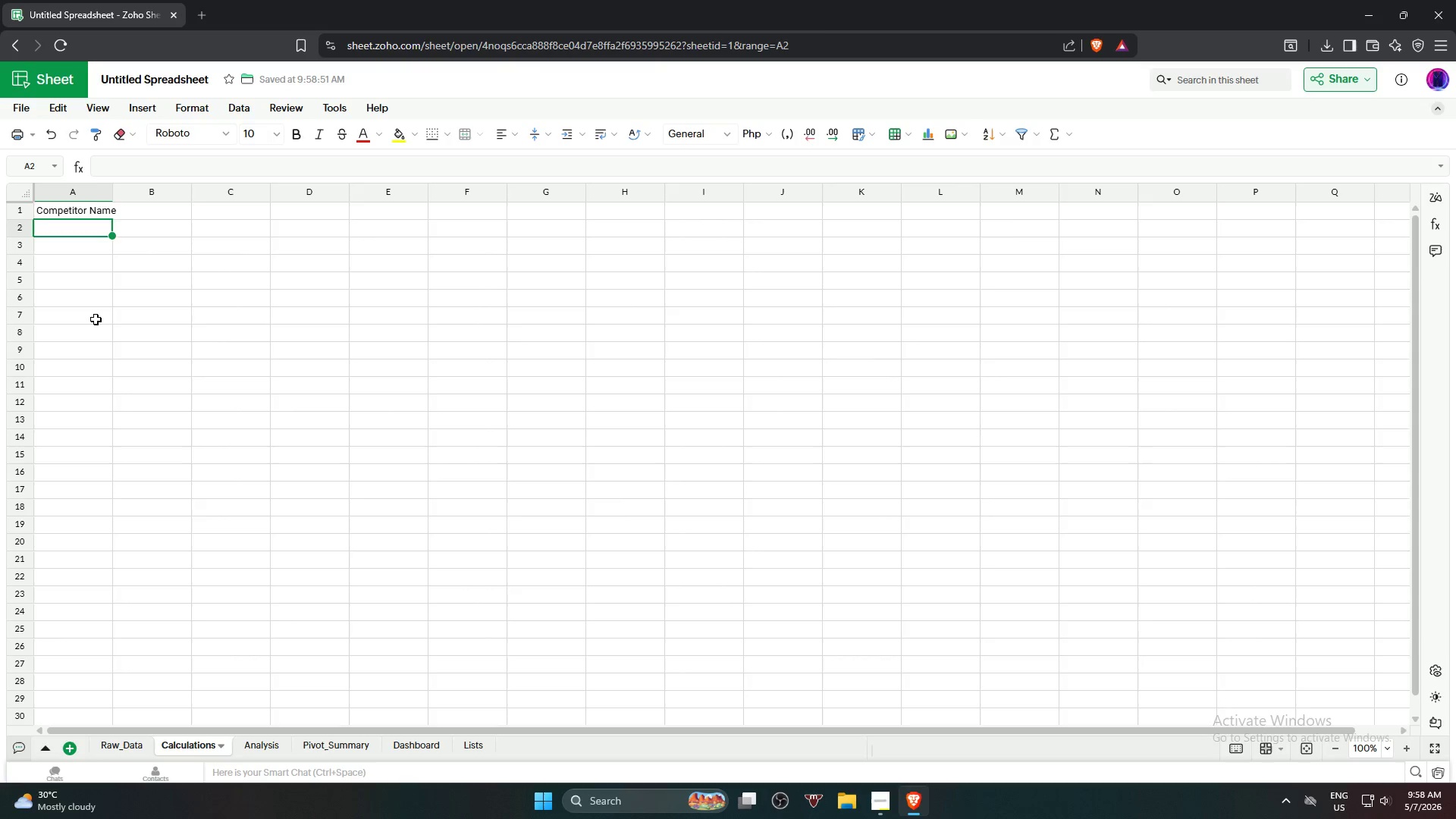 
key(ArrowRight)
 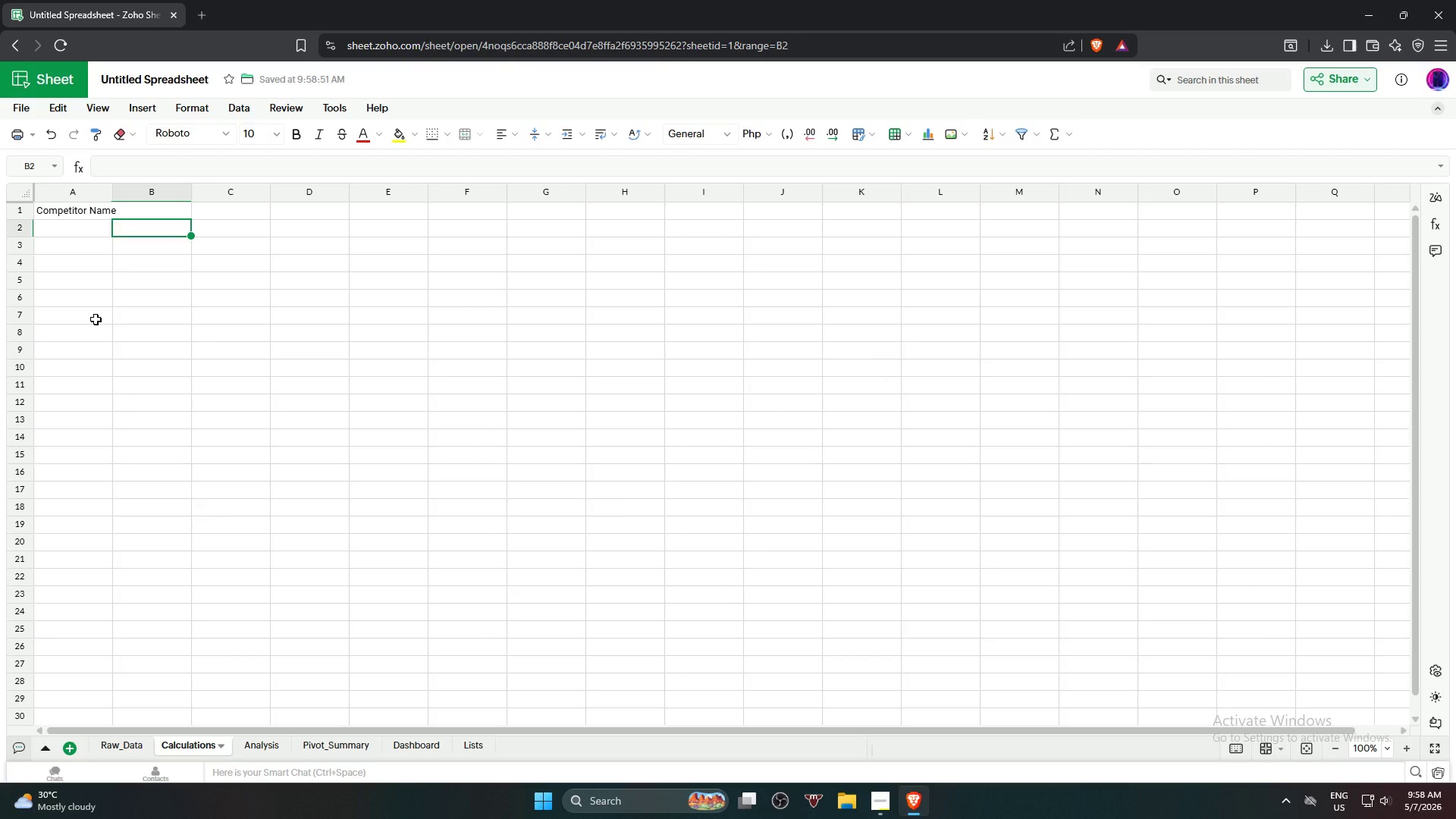 
key(ArrowUp)
 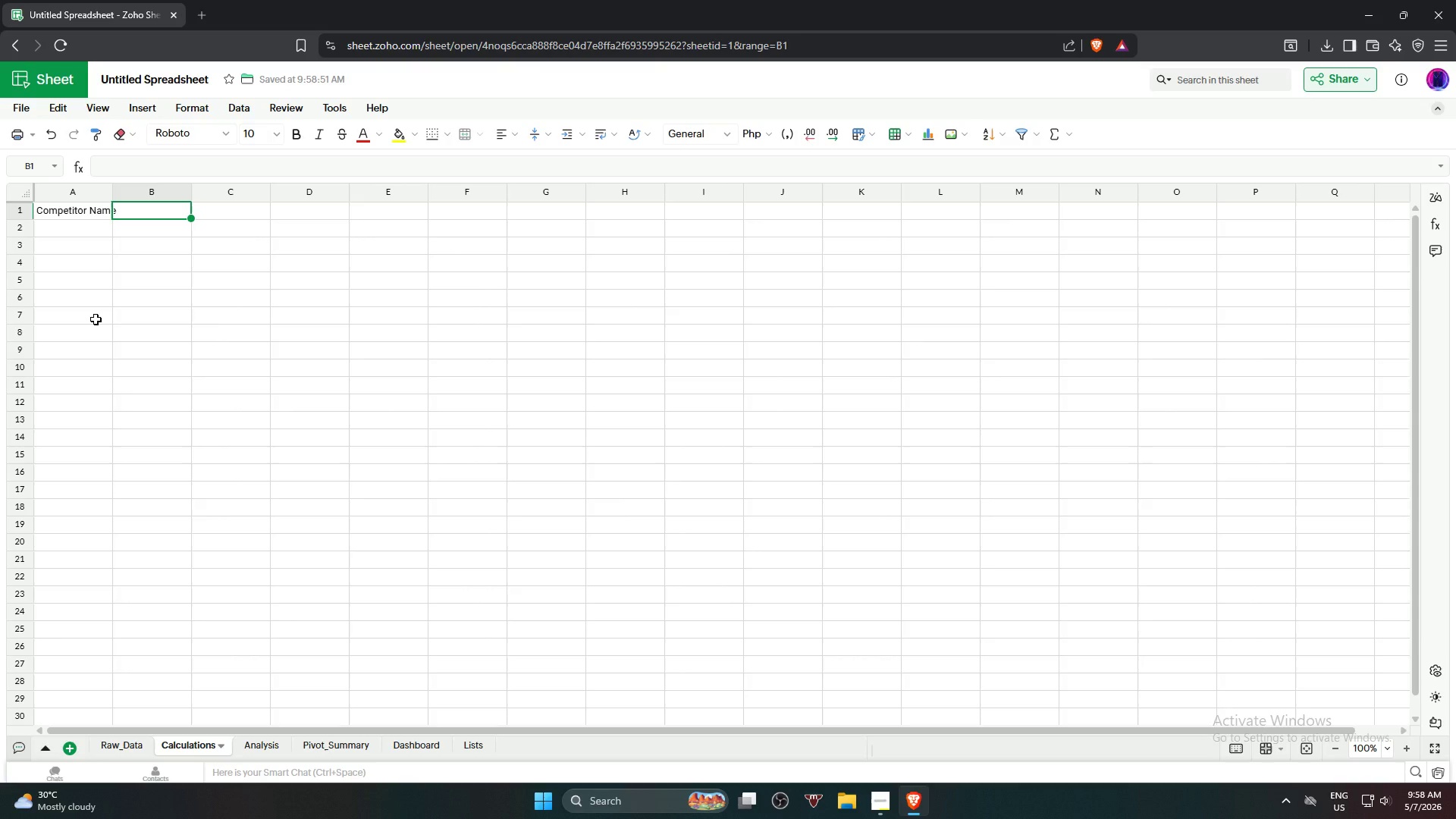 
type(Program Type)
 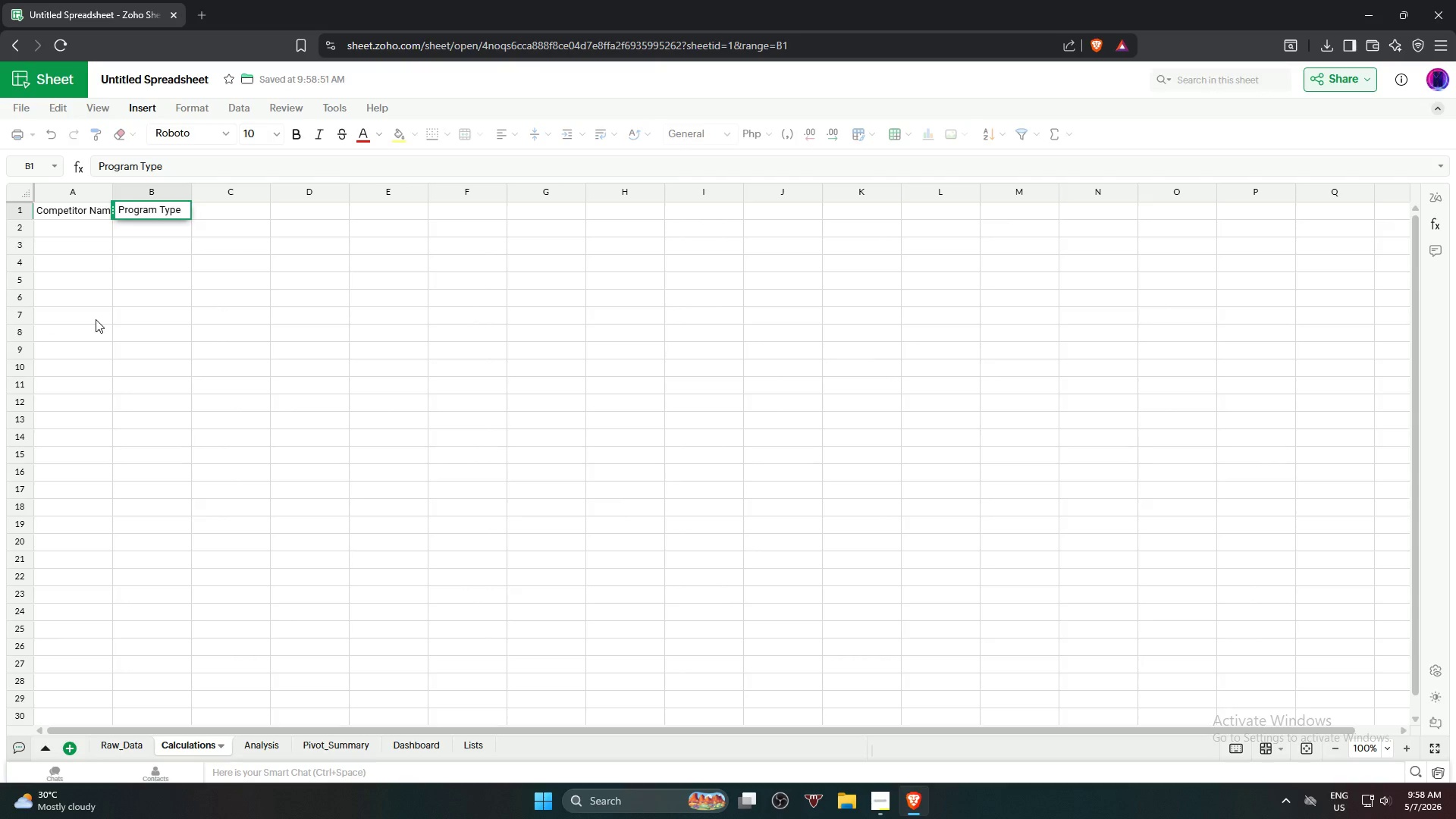 
 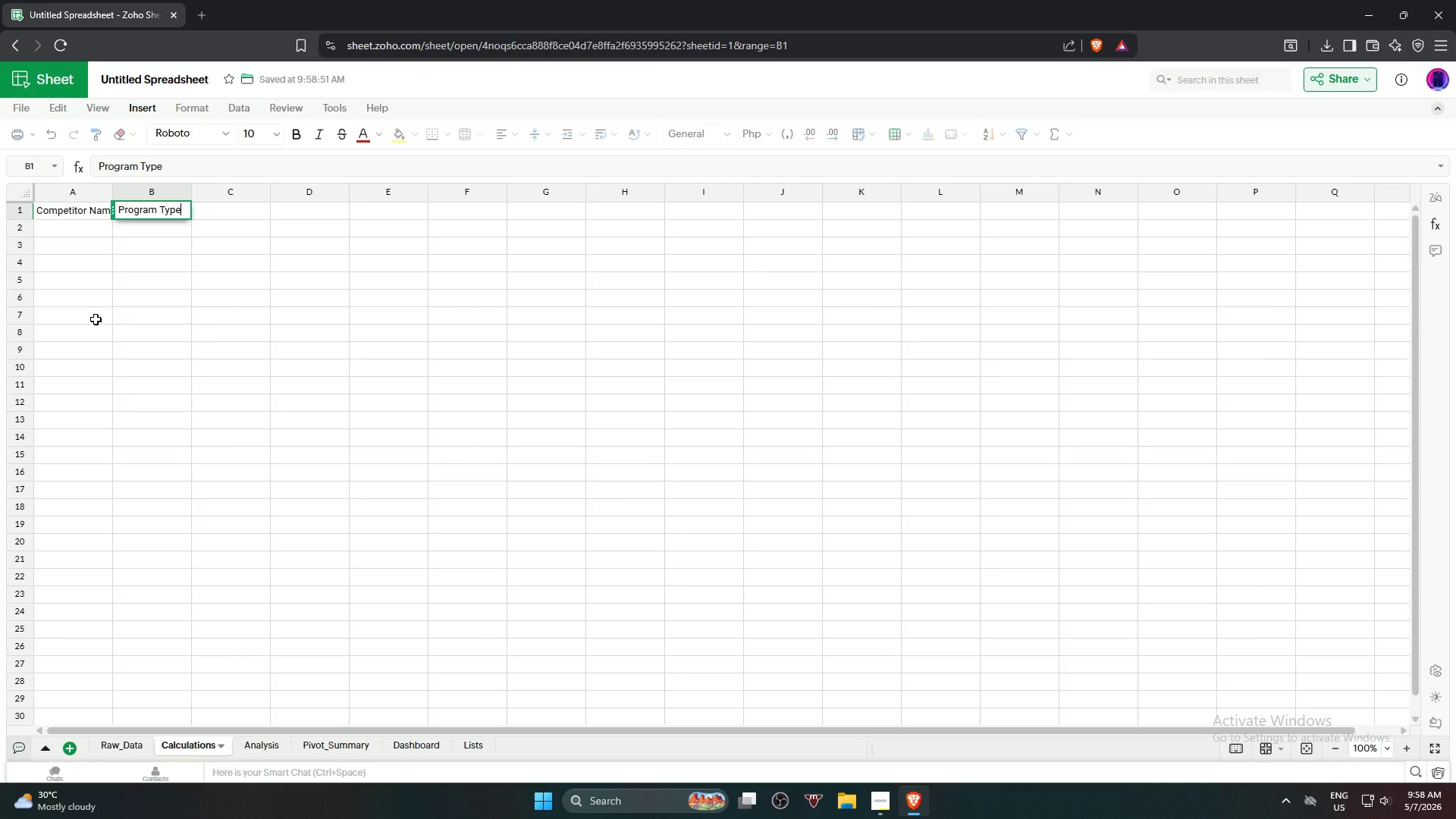 
key(Enter)
 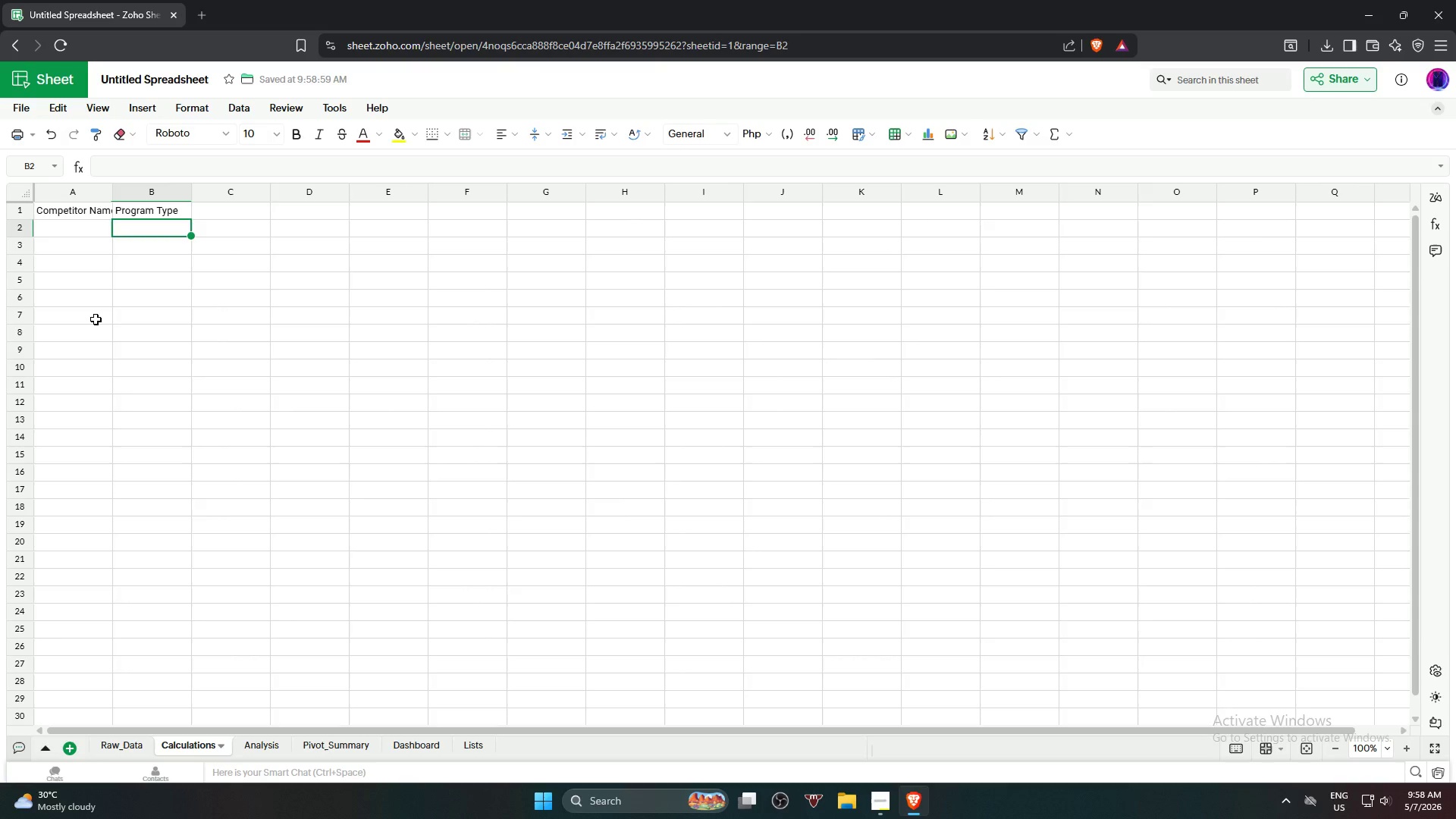 
key(ArrowRight)
 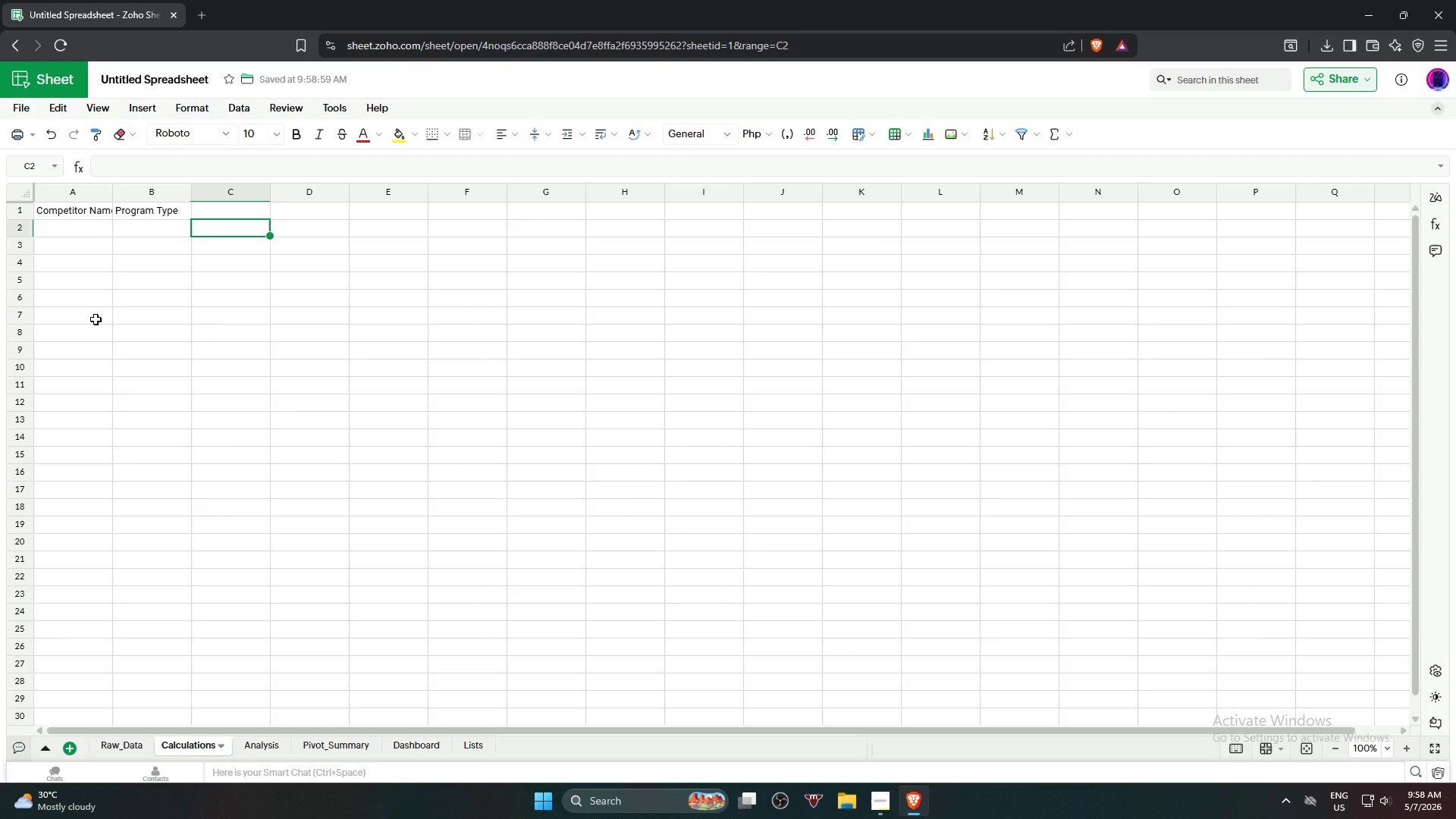 
key(ArrowUp)
 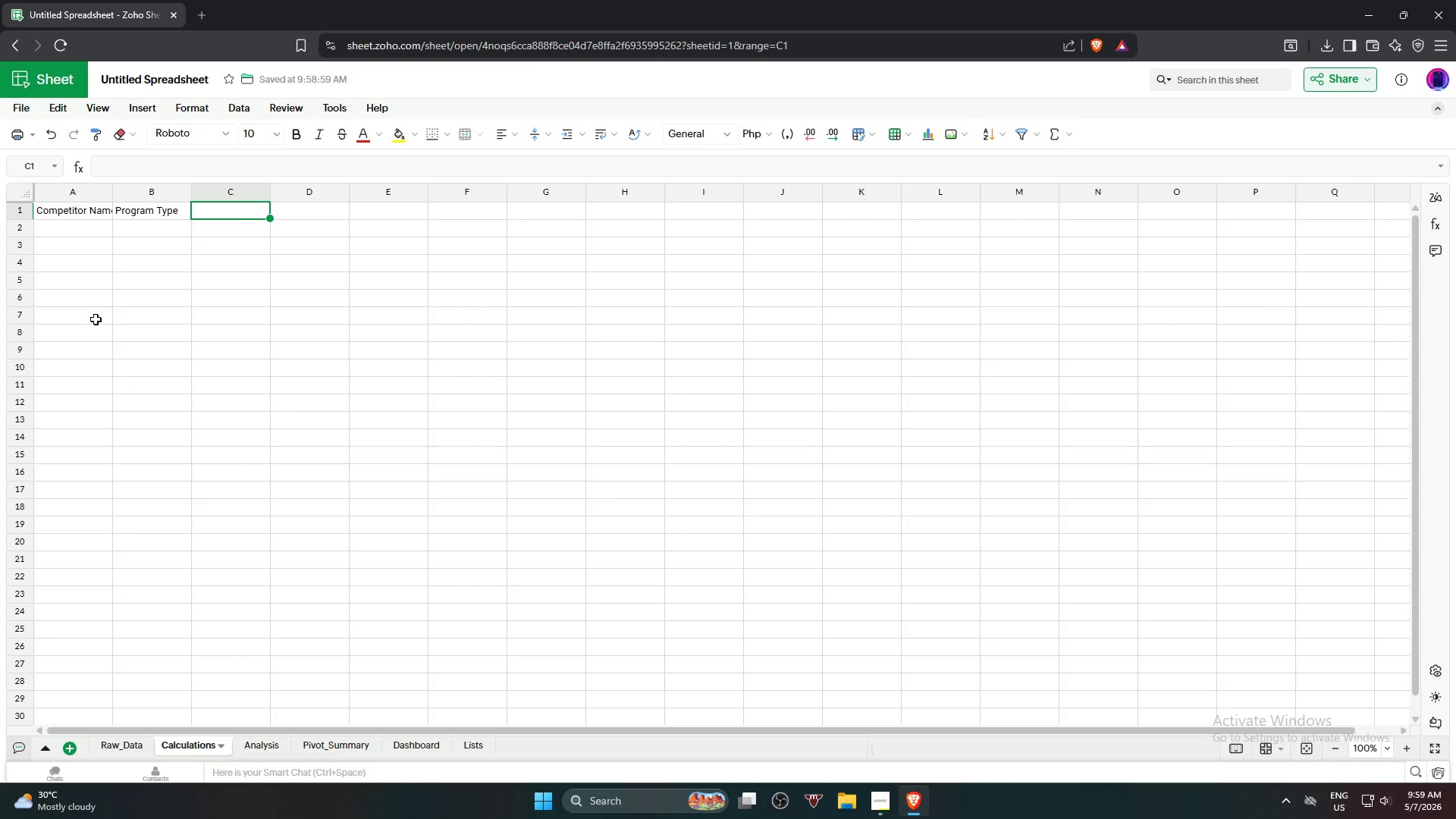 
type(Tuition Fee)
 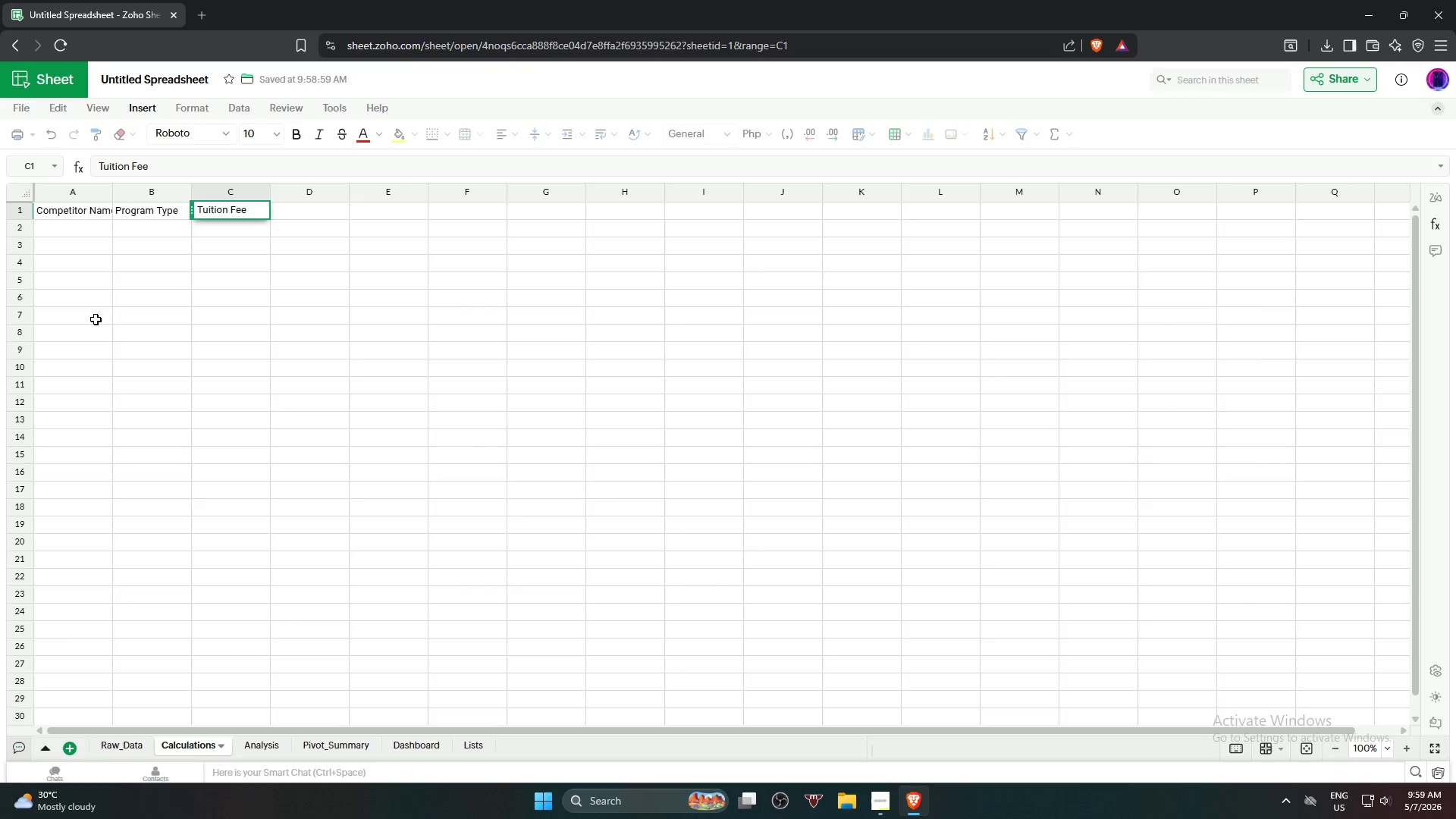 
key(Enter)
 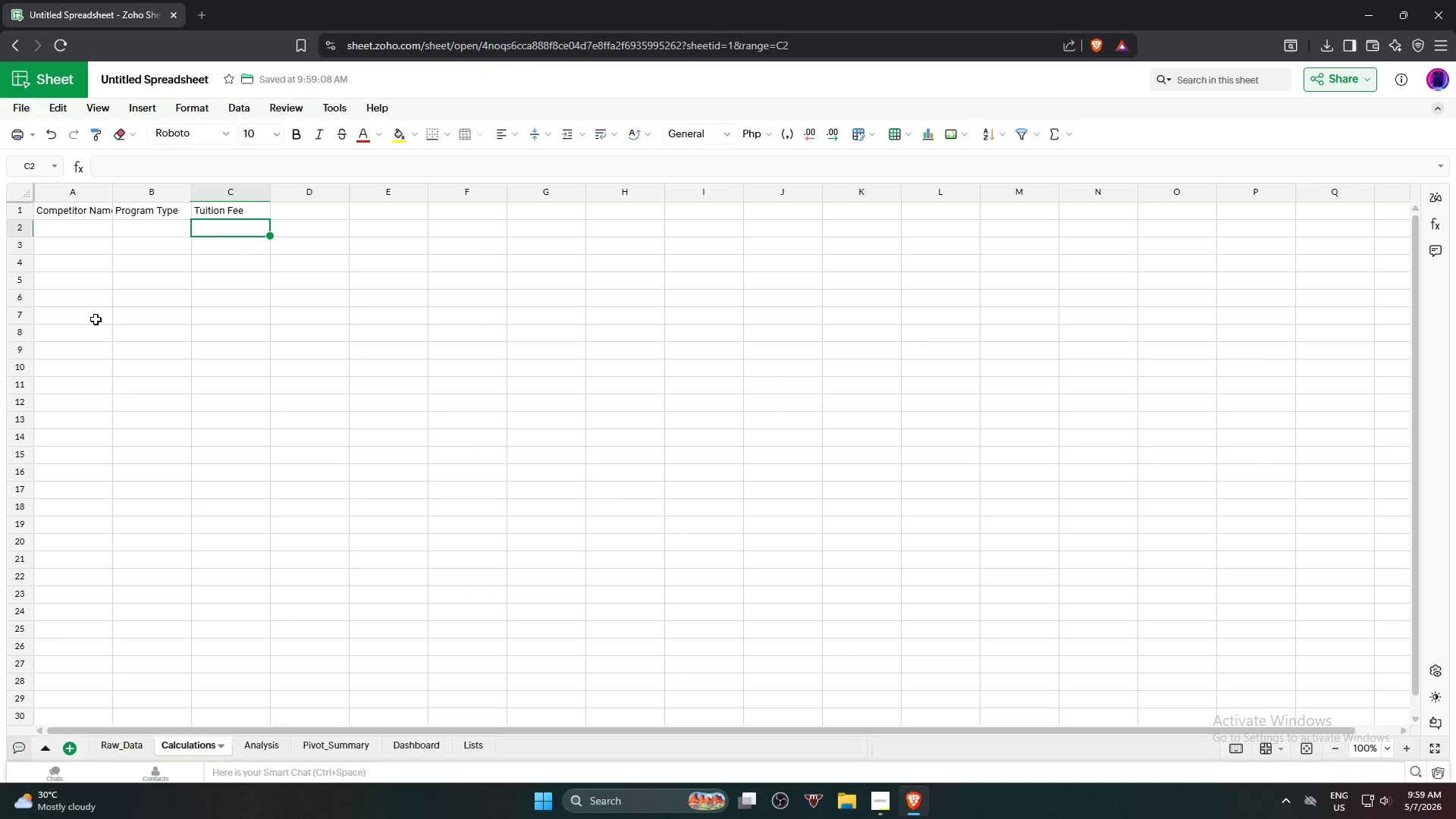 
key(ArrowRight)
 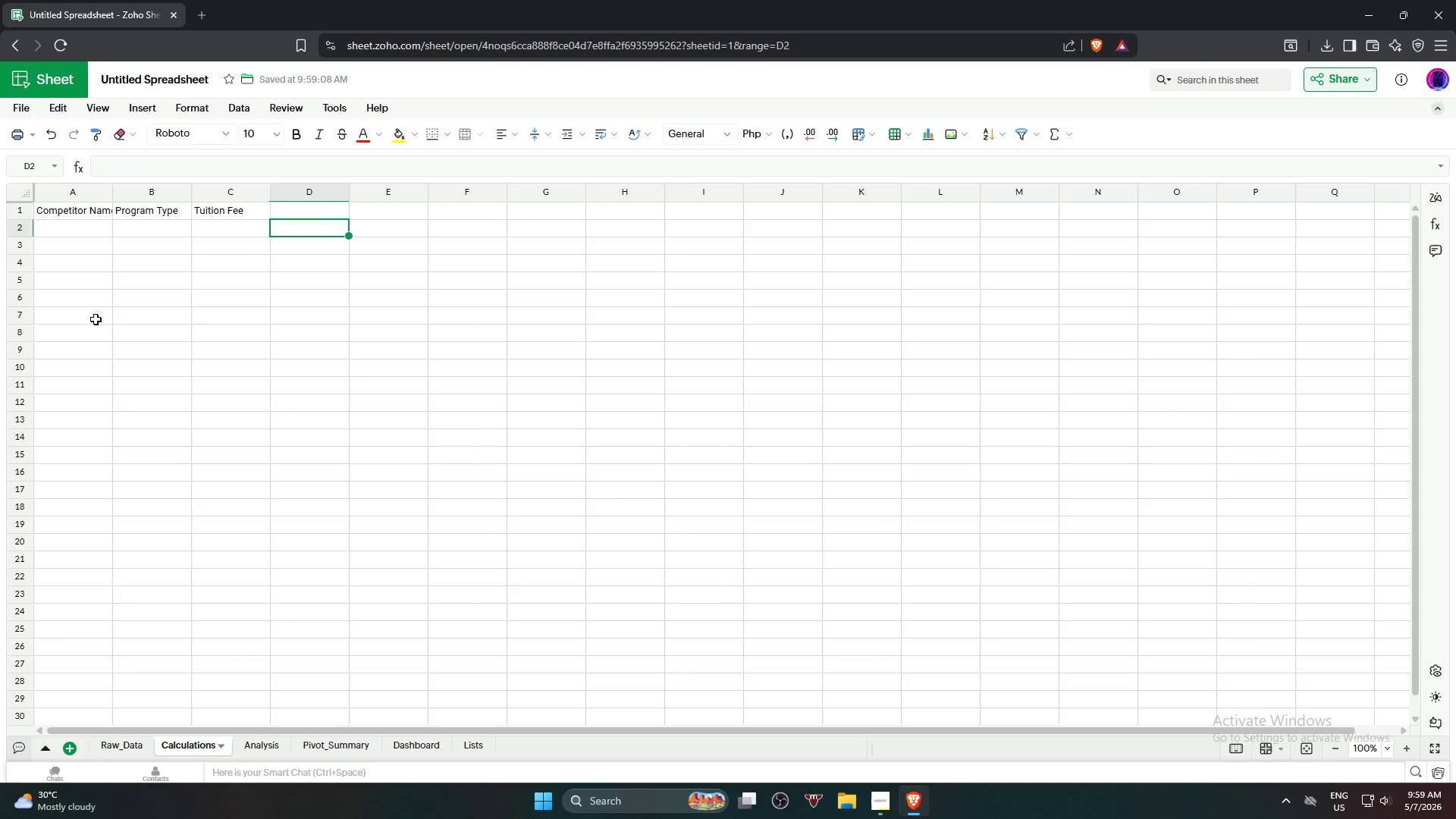 
key(ArrowUp)
 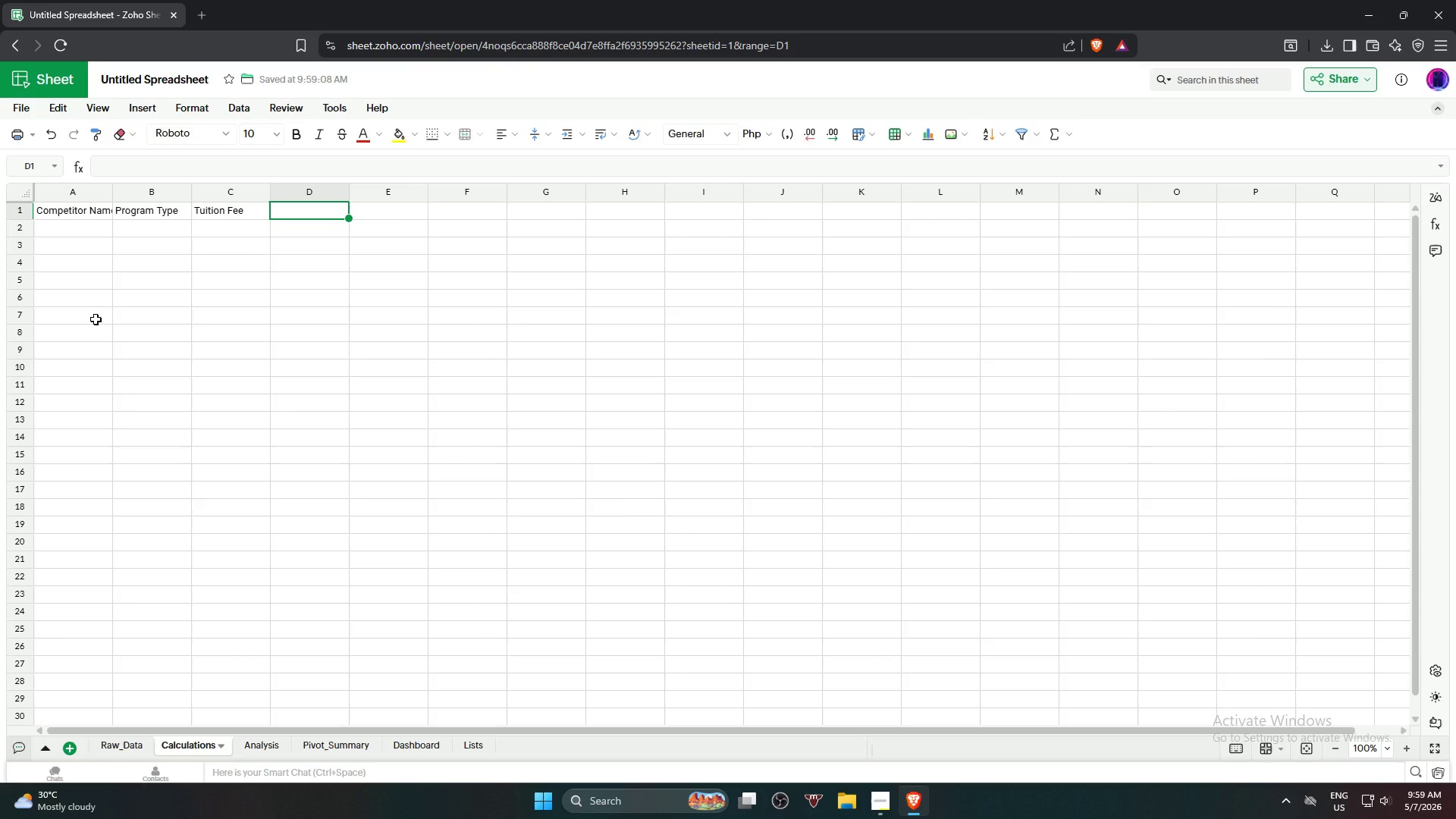 
type(Duration Weeks)
 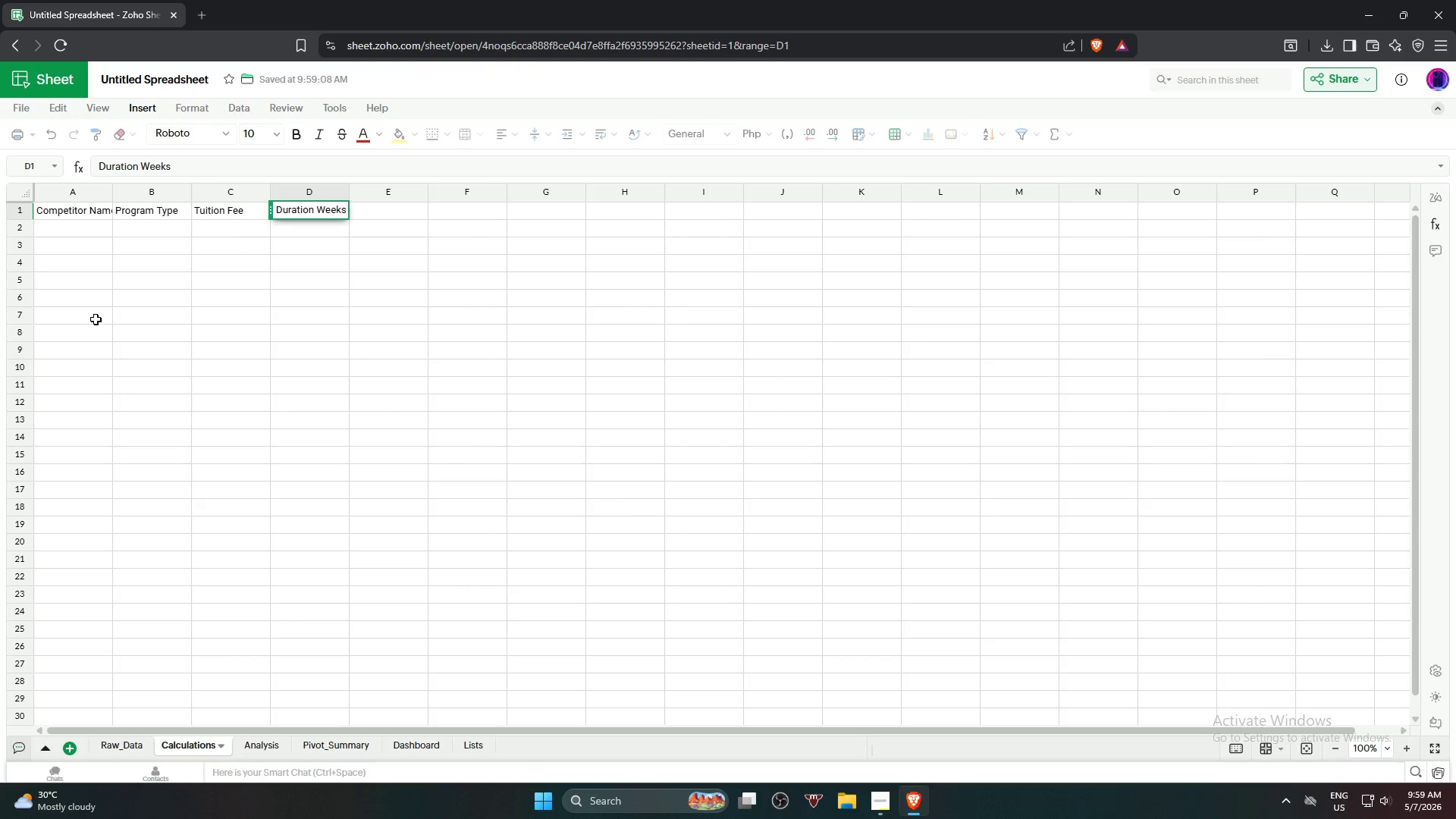 
key(Enter)
 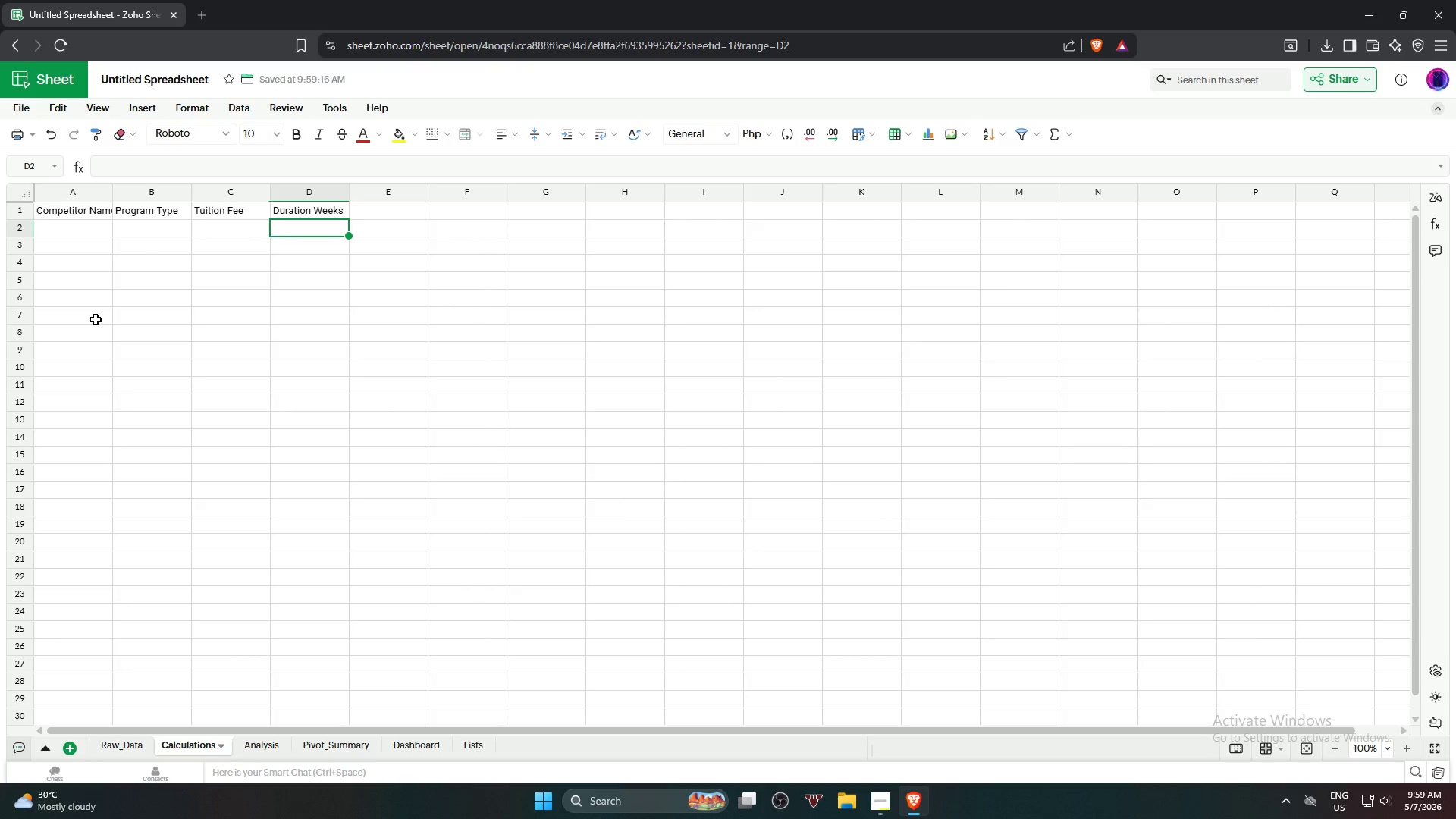 
key(ArrowRight)
 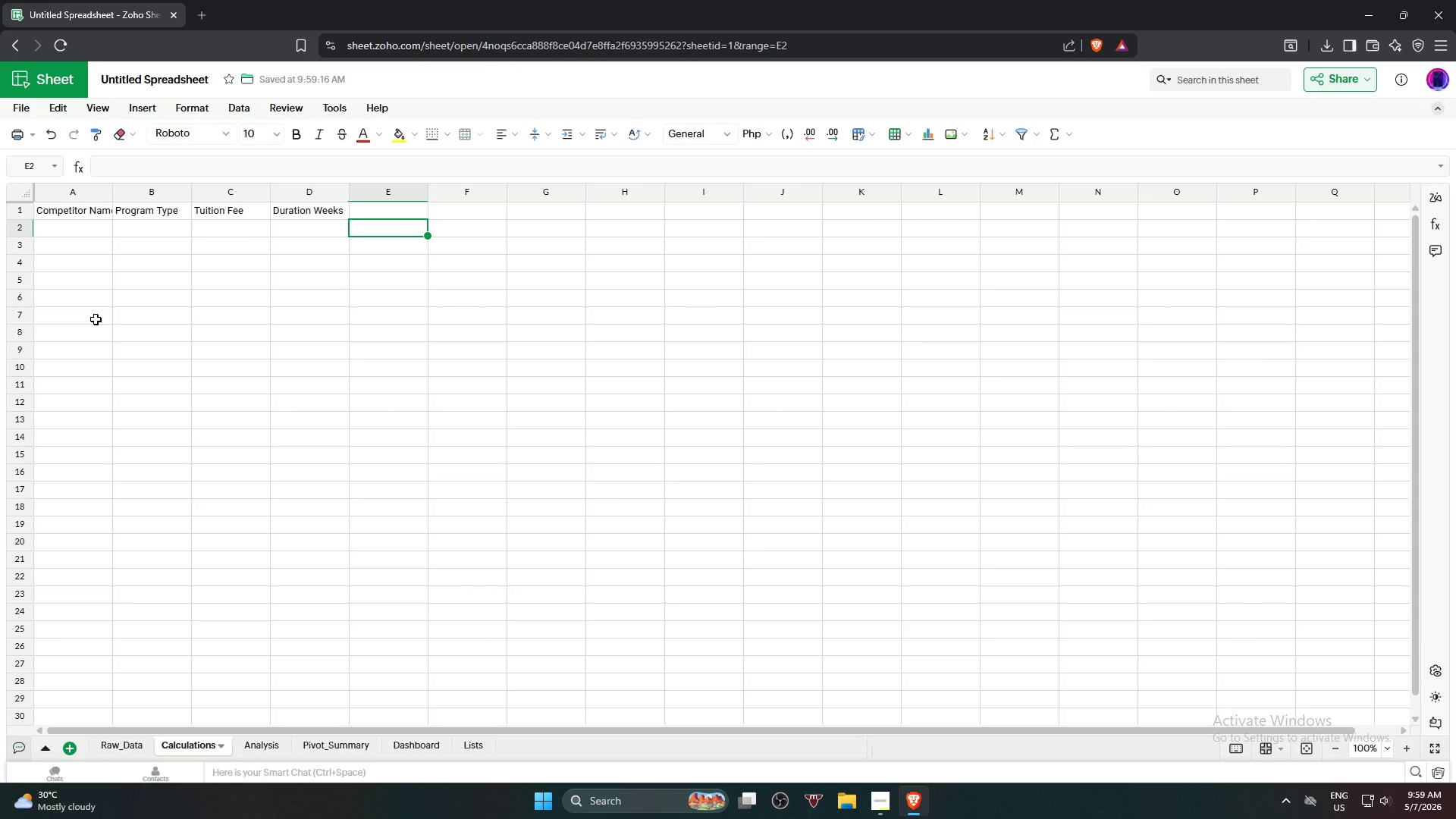 
key(ArrowUp)
 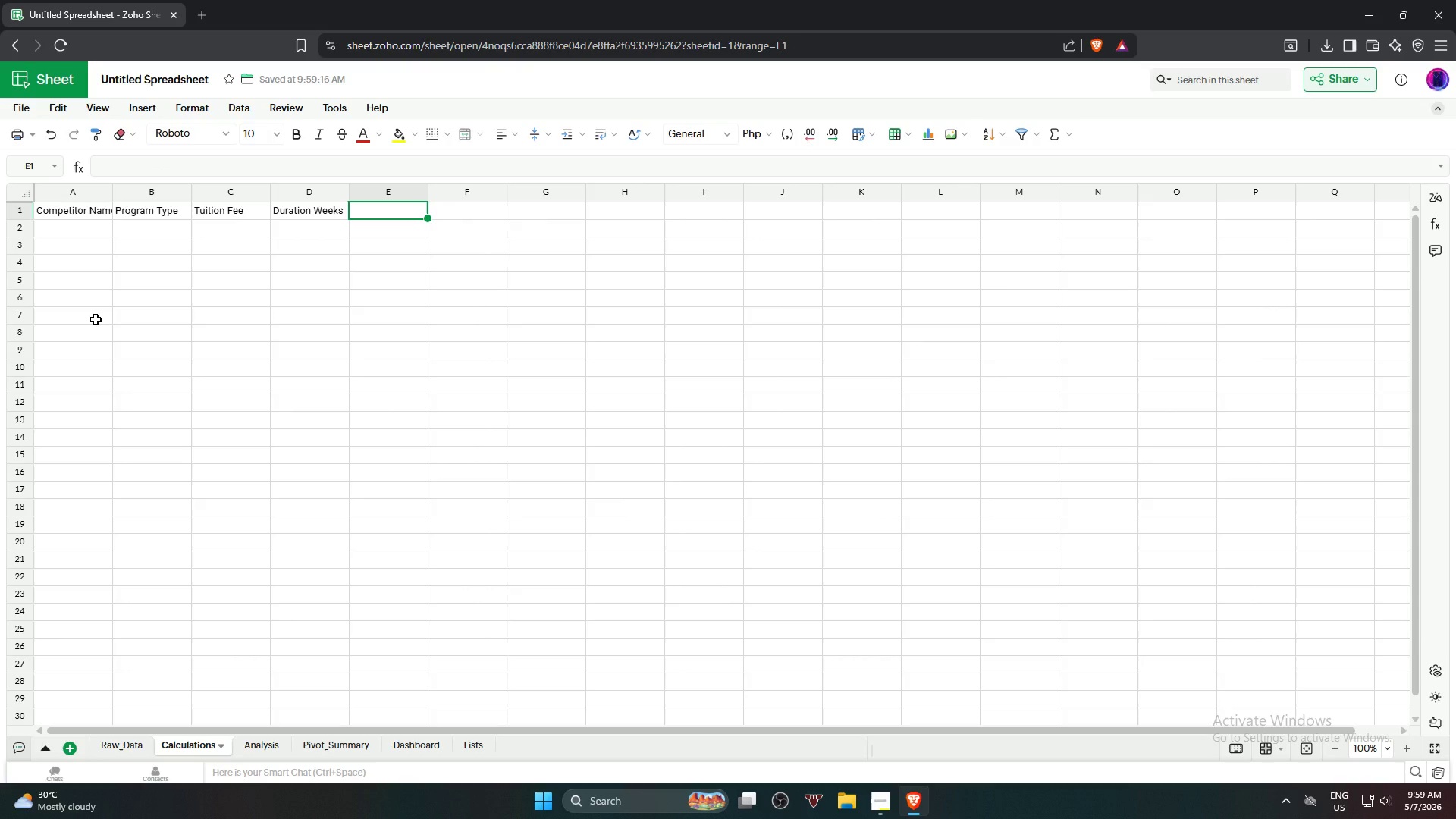 
type(Clock)
 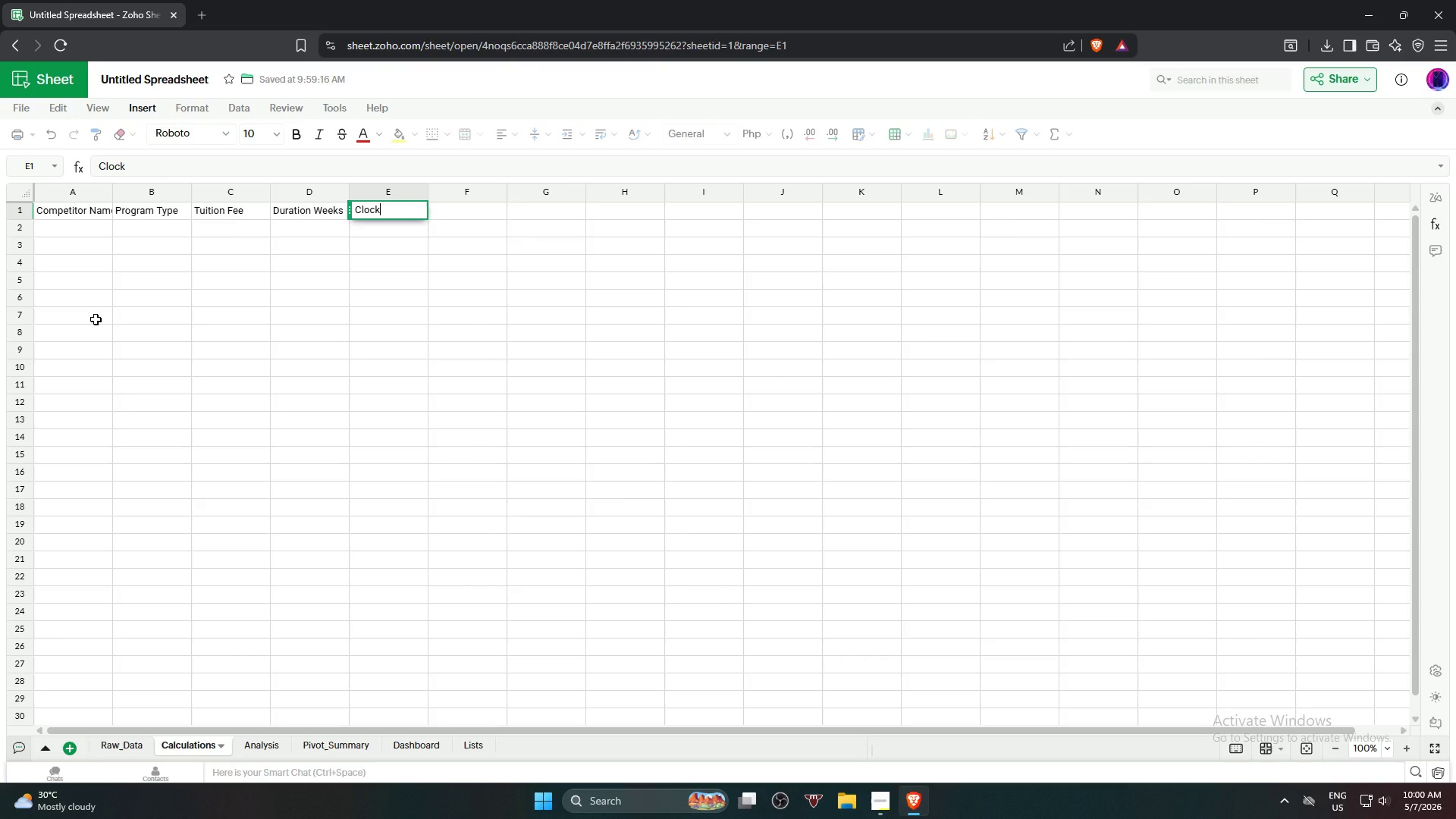 
wait(49.7)
 